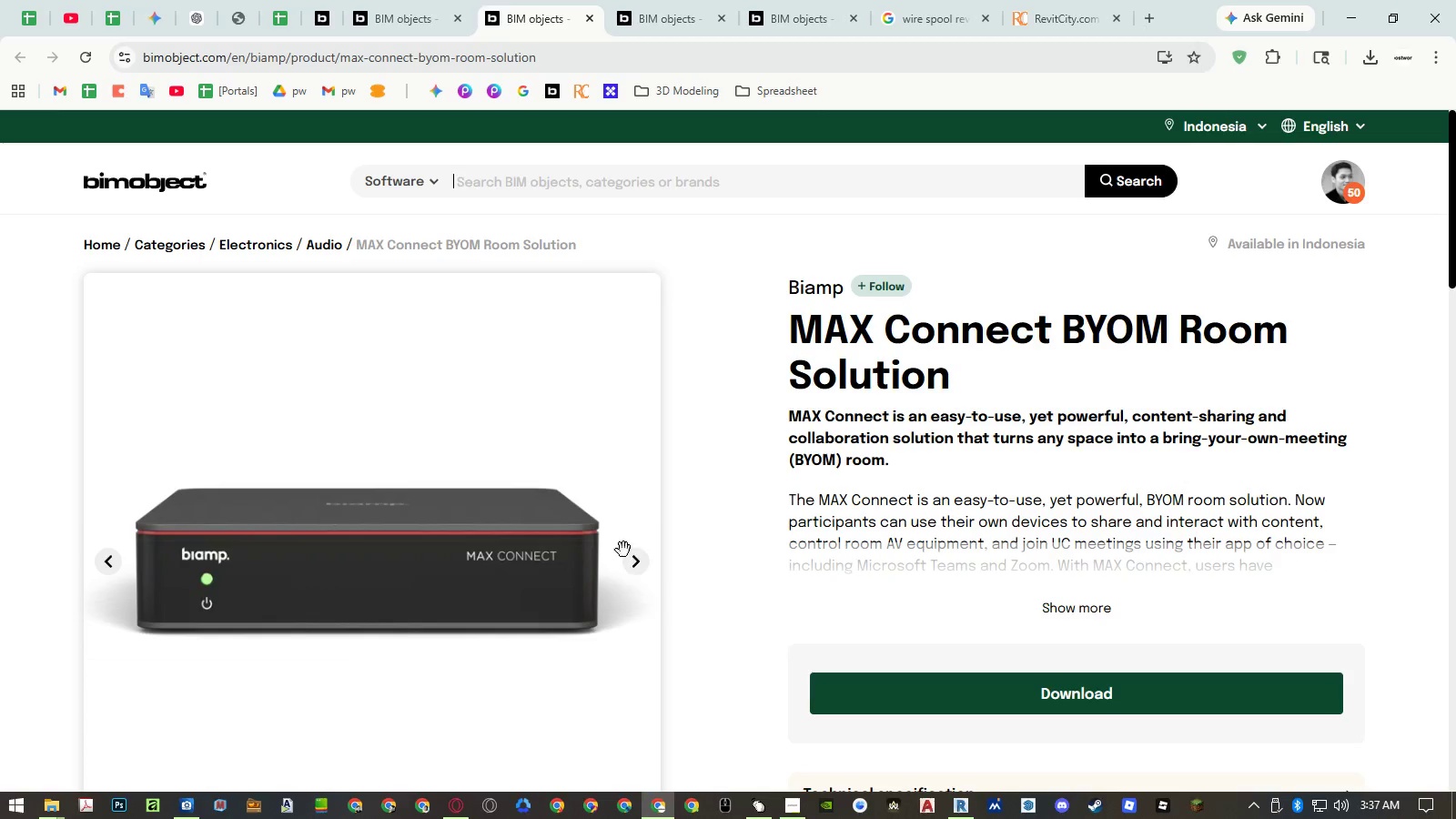 
double_click([626, 560])
 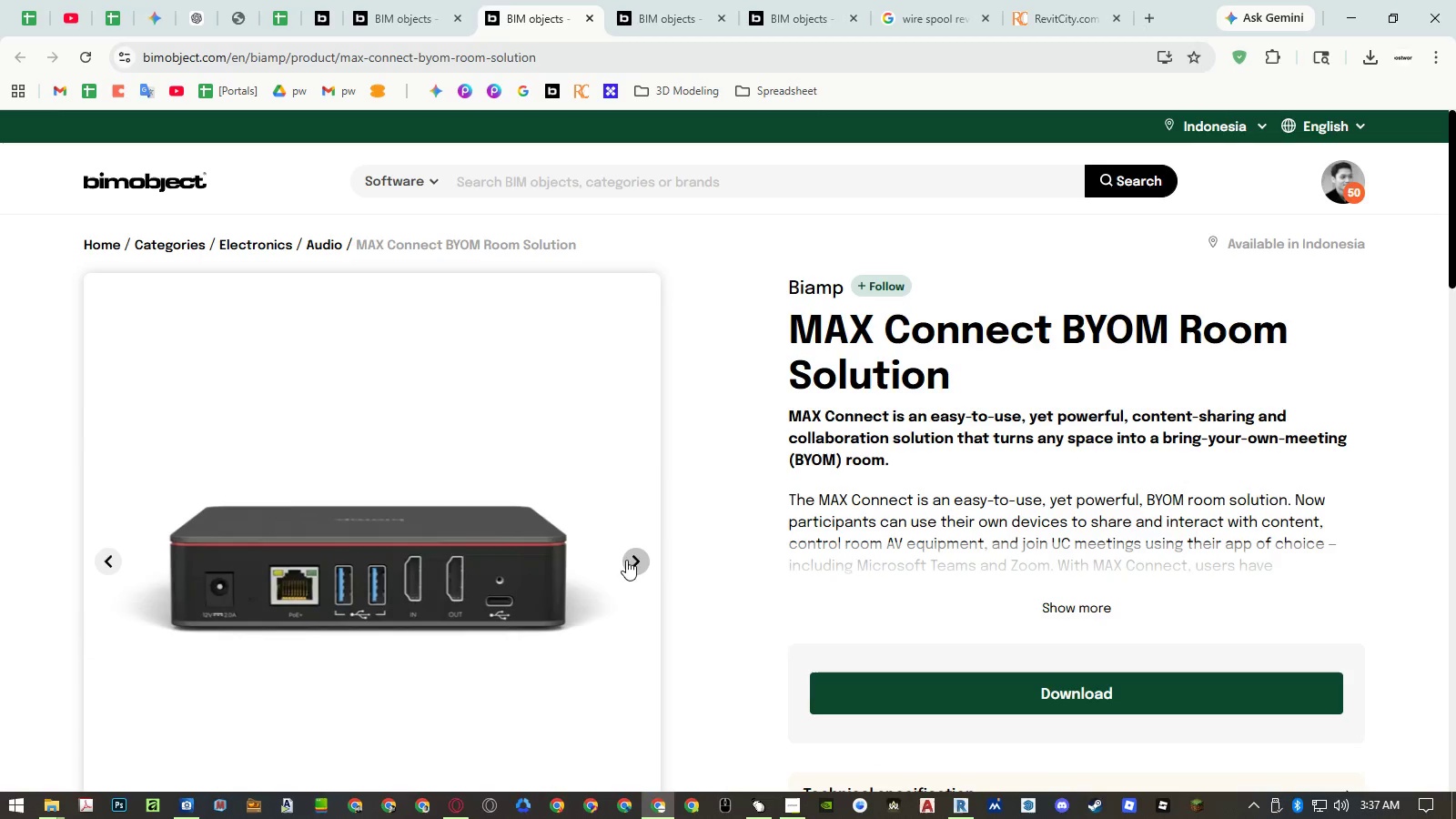 
left_click([632, 553])
 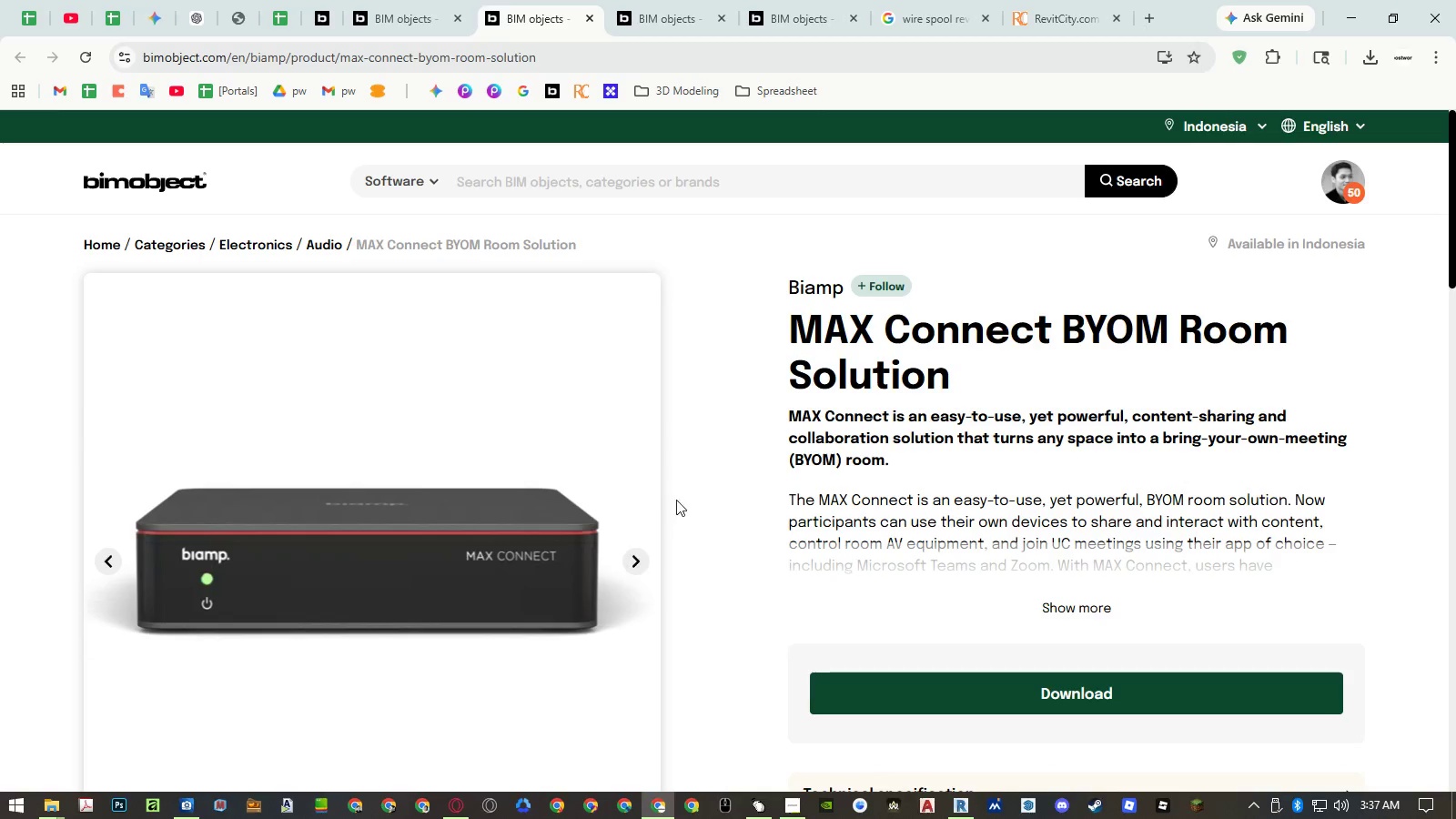 
scroll: coordinate [695, 456], scroll_direction: down, amount: 4.0
 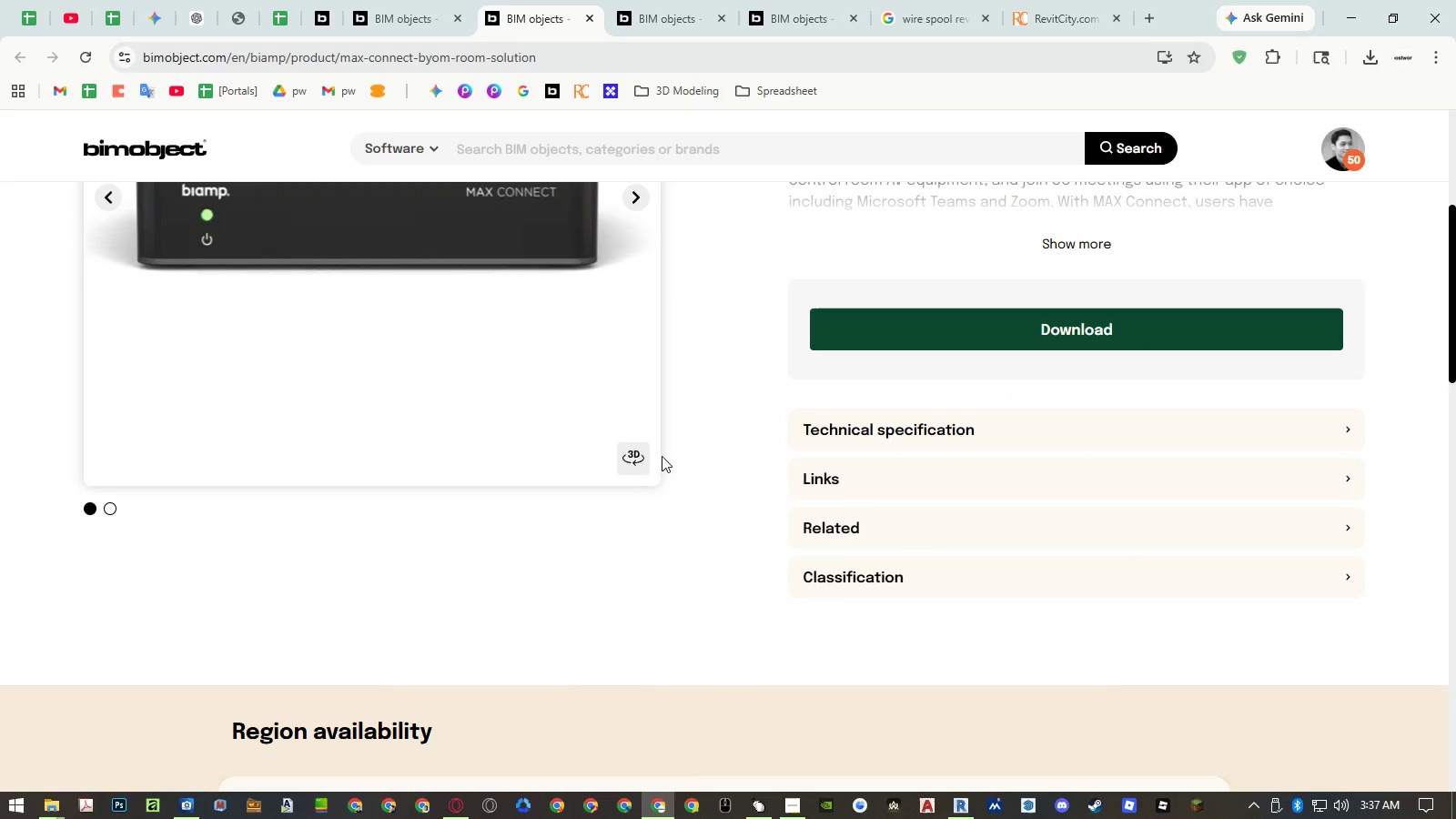 
left_click([634, 459])
 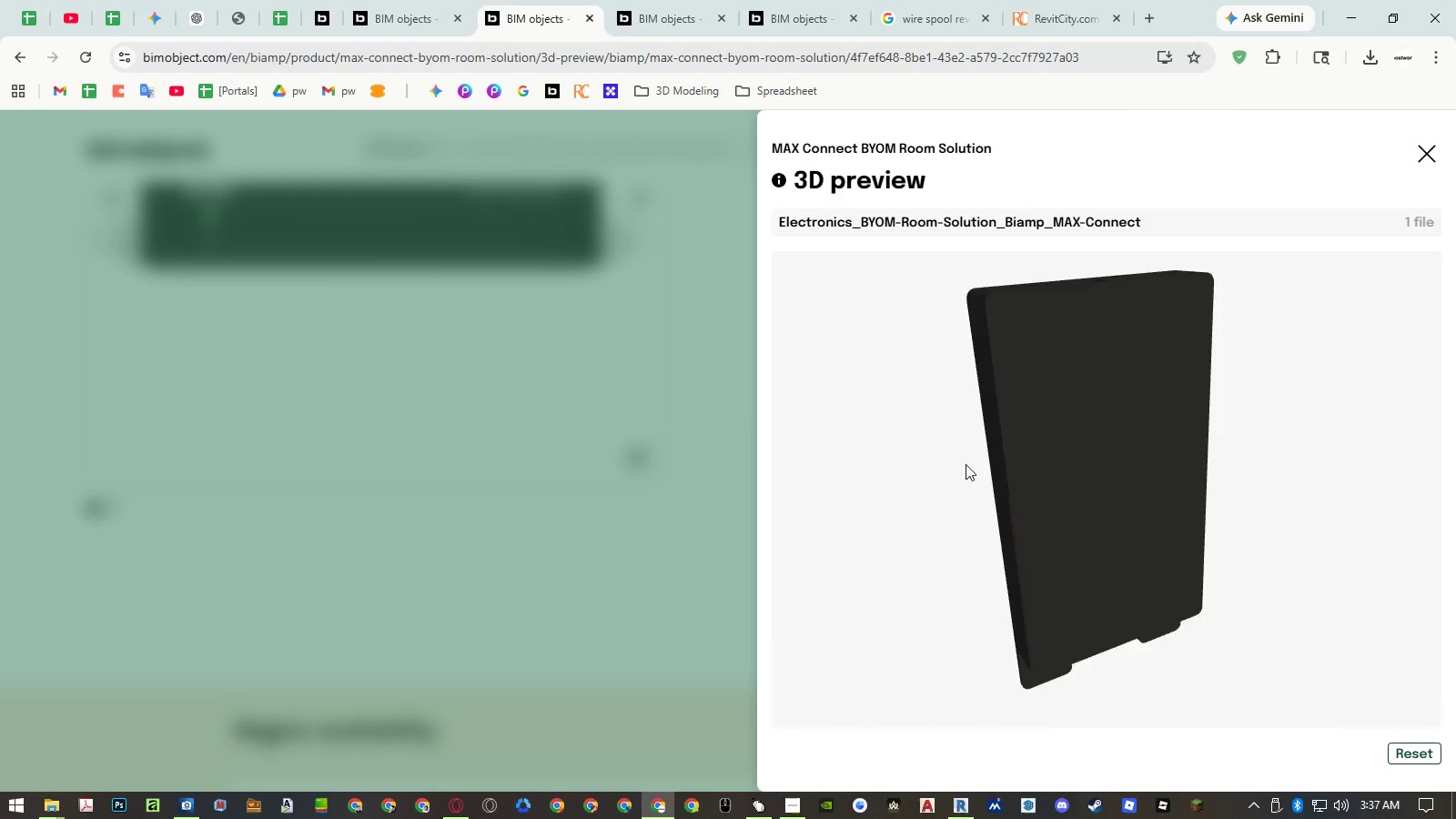 
left_click_drag(start_coordinate=[1002, 569], to_coordinate=[955, 521])
 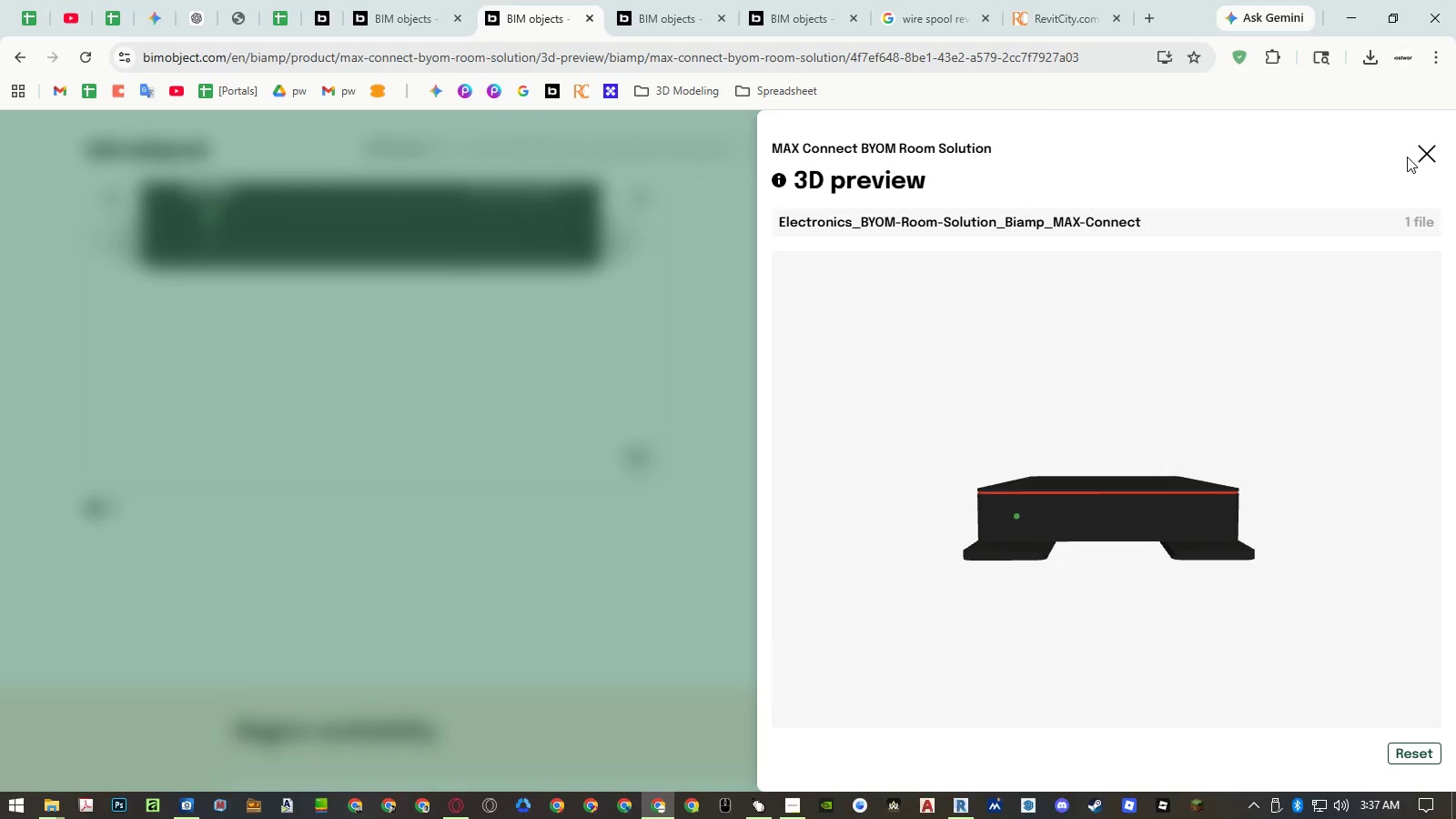 
left_click([1413, 155])
 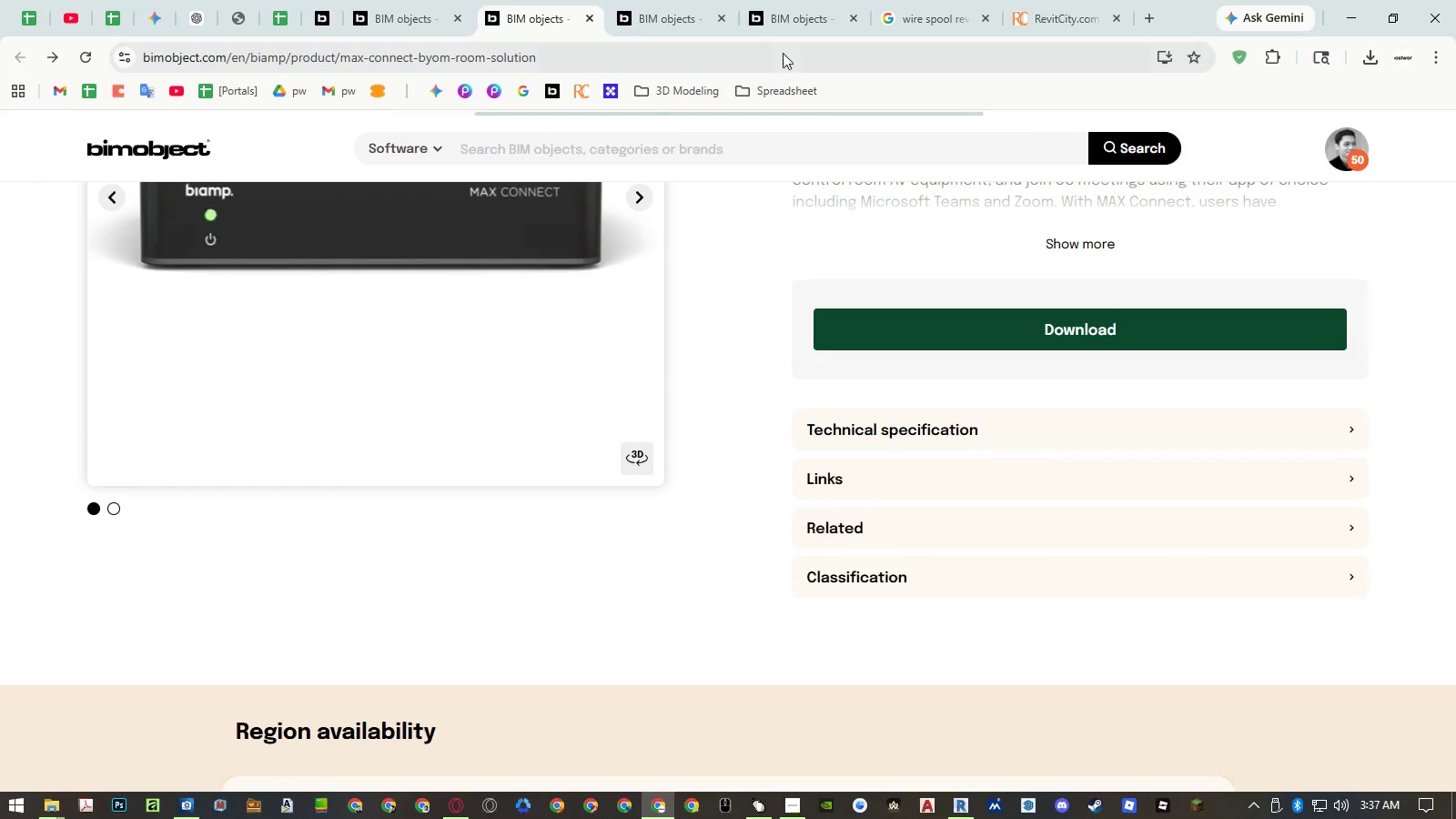 
left_click([684, 19])
 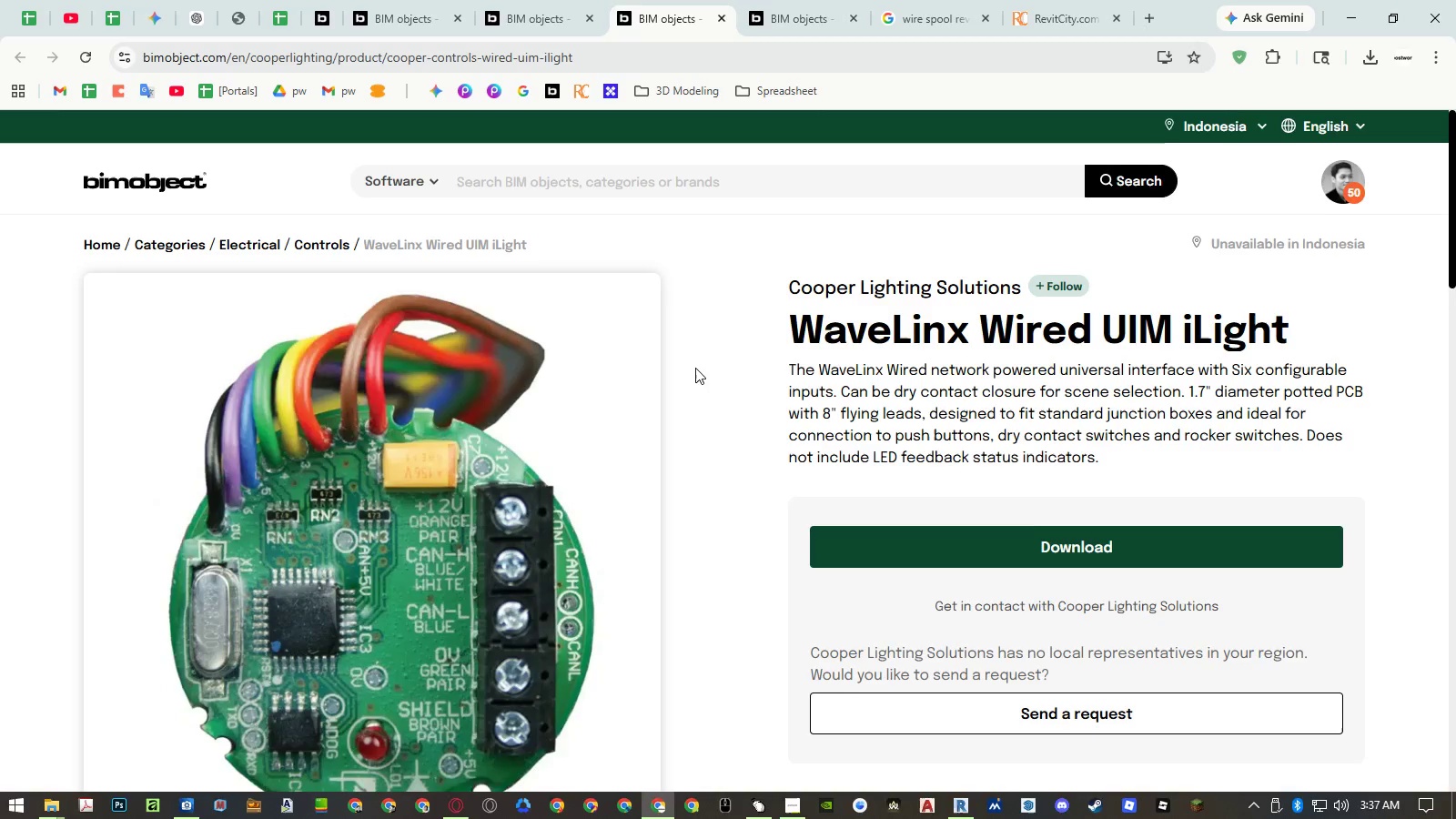 
scroll: coordinate [704, 379], scroll_direction: down, amount: 2.0
 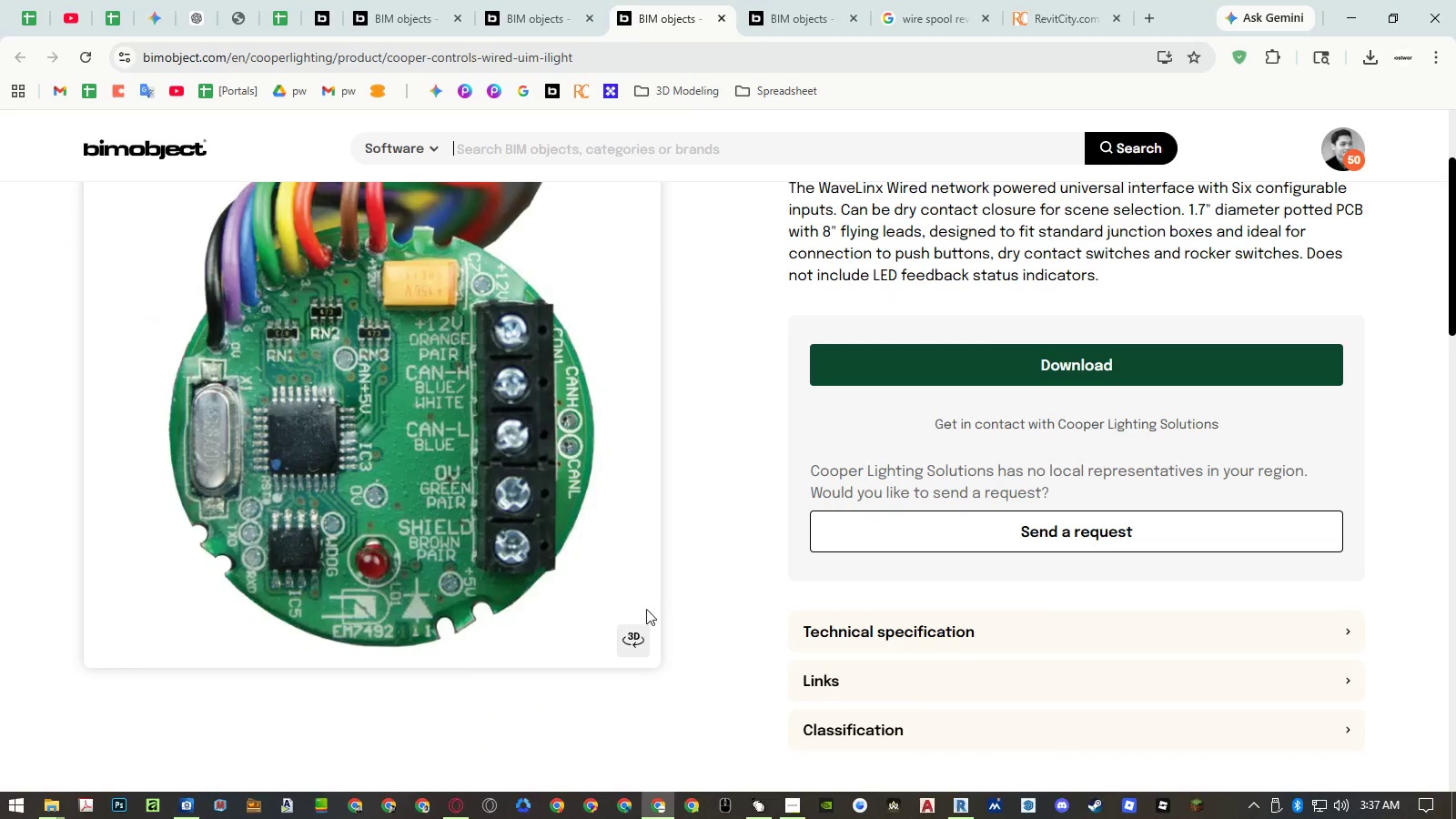 
left_click([639, 632])
 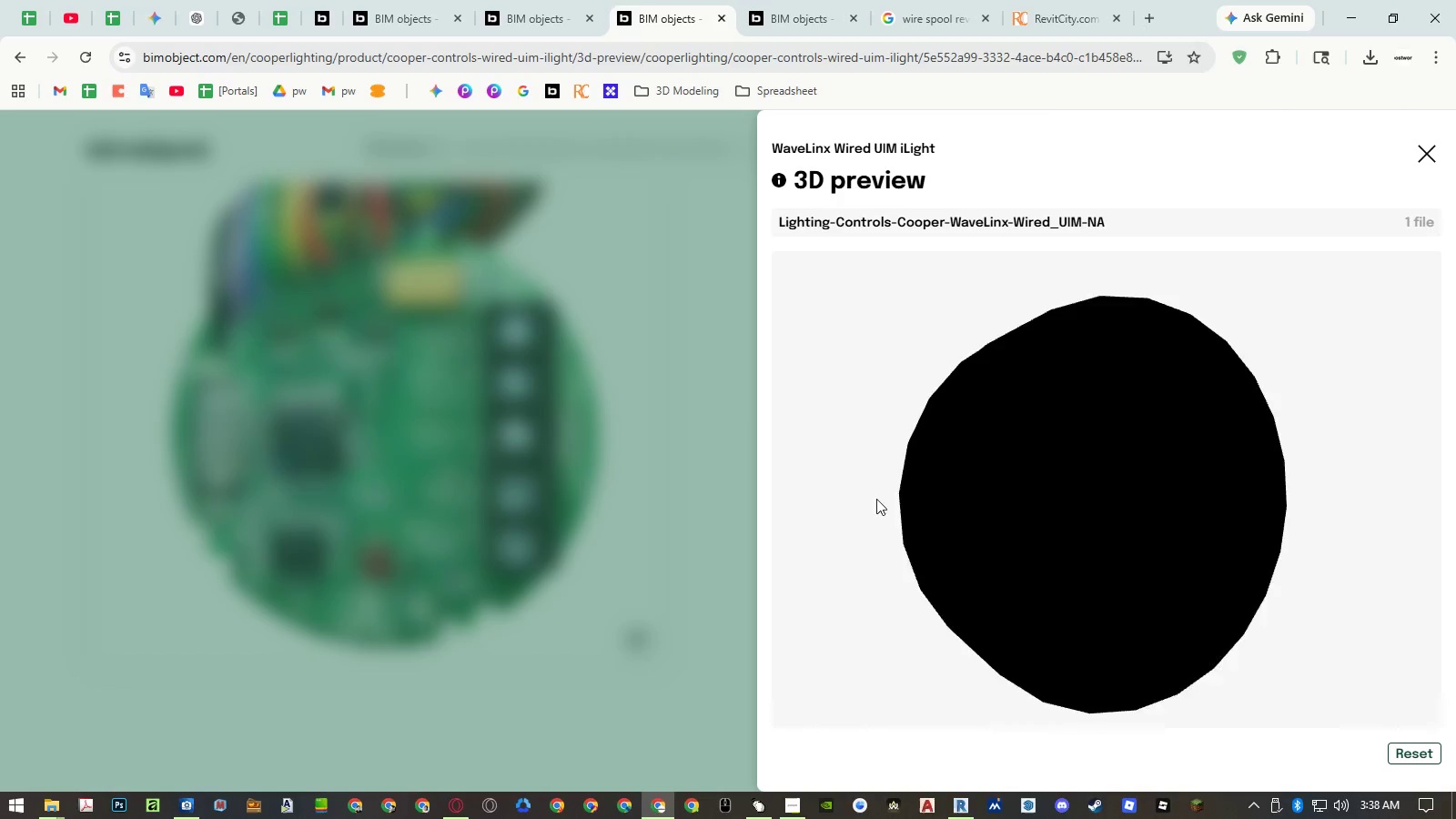 
left_click_drag(start_coordinate=[1021, 569], to_coordinate=[999, 503])
 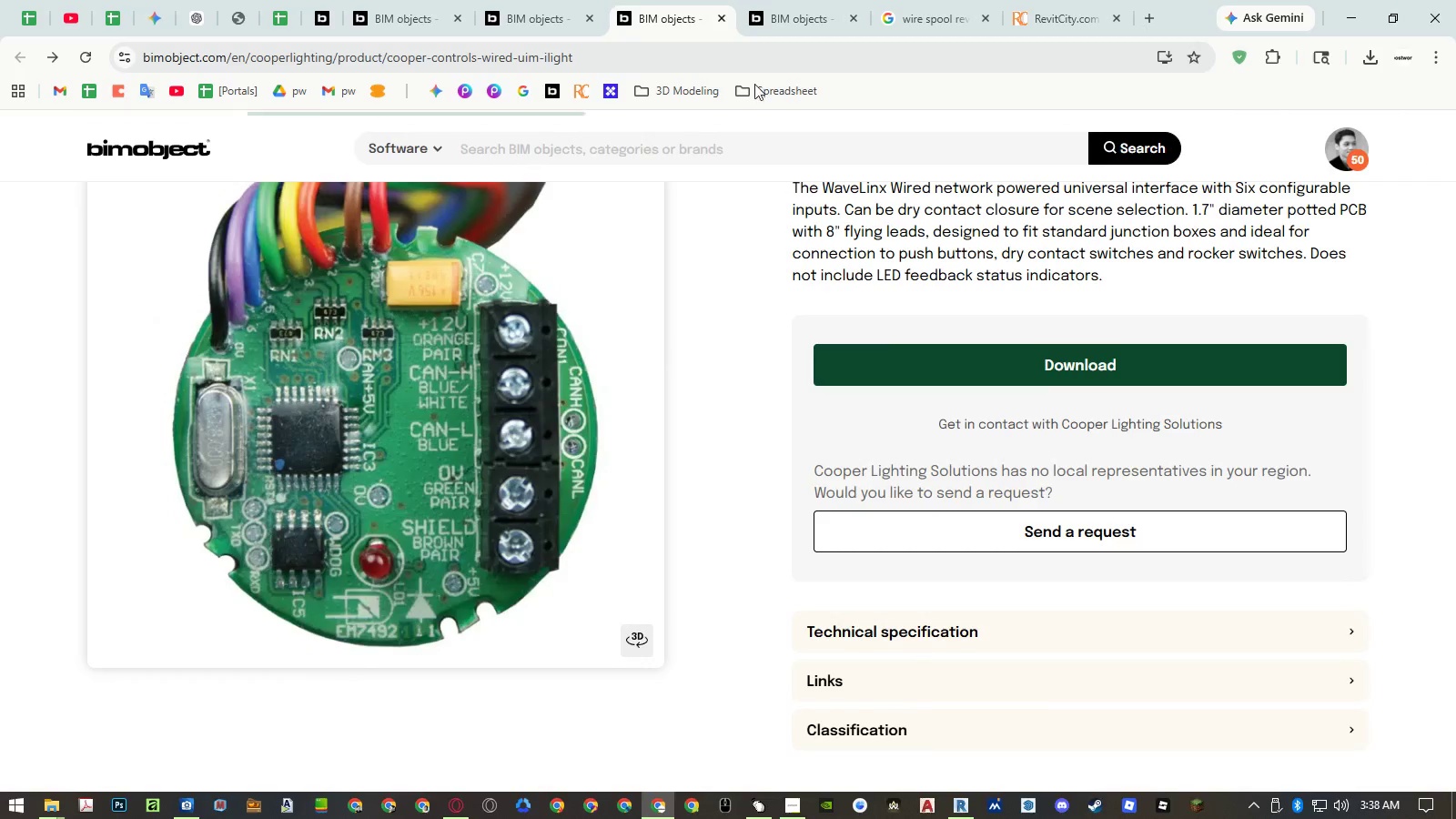 
left_click([797, 1])
 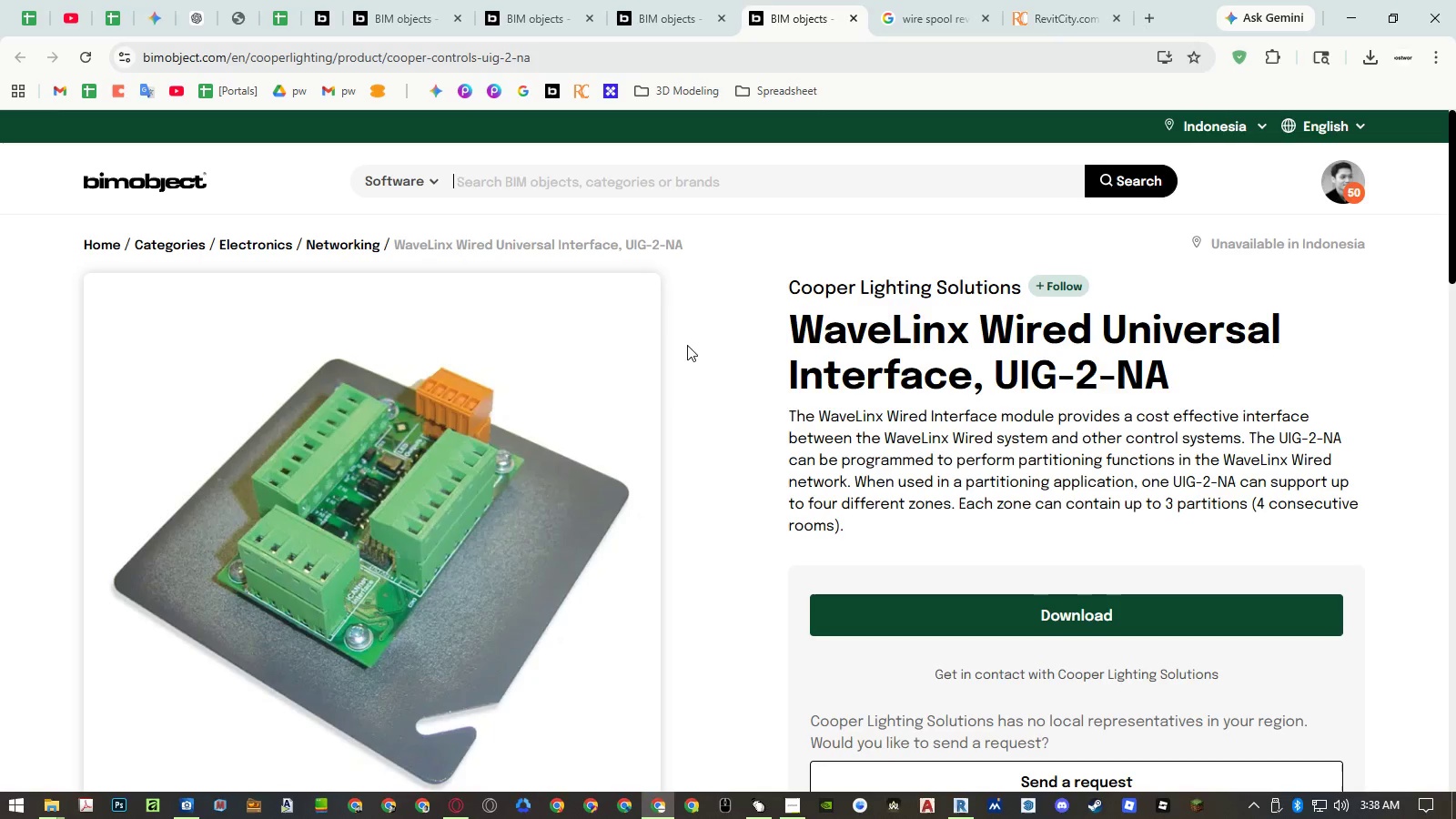 
scroll: coordinate [632, 428], scroll_direction: down, amount: 3.0
 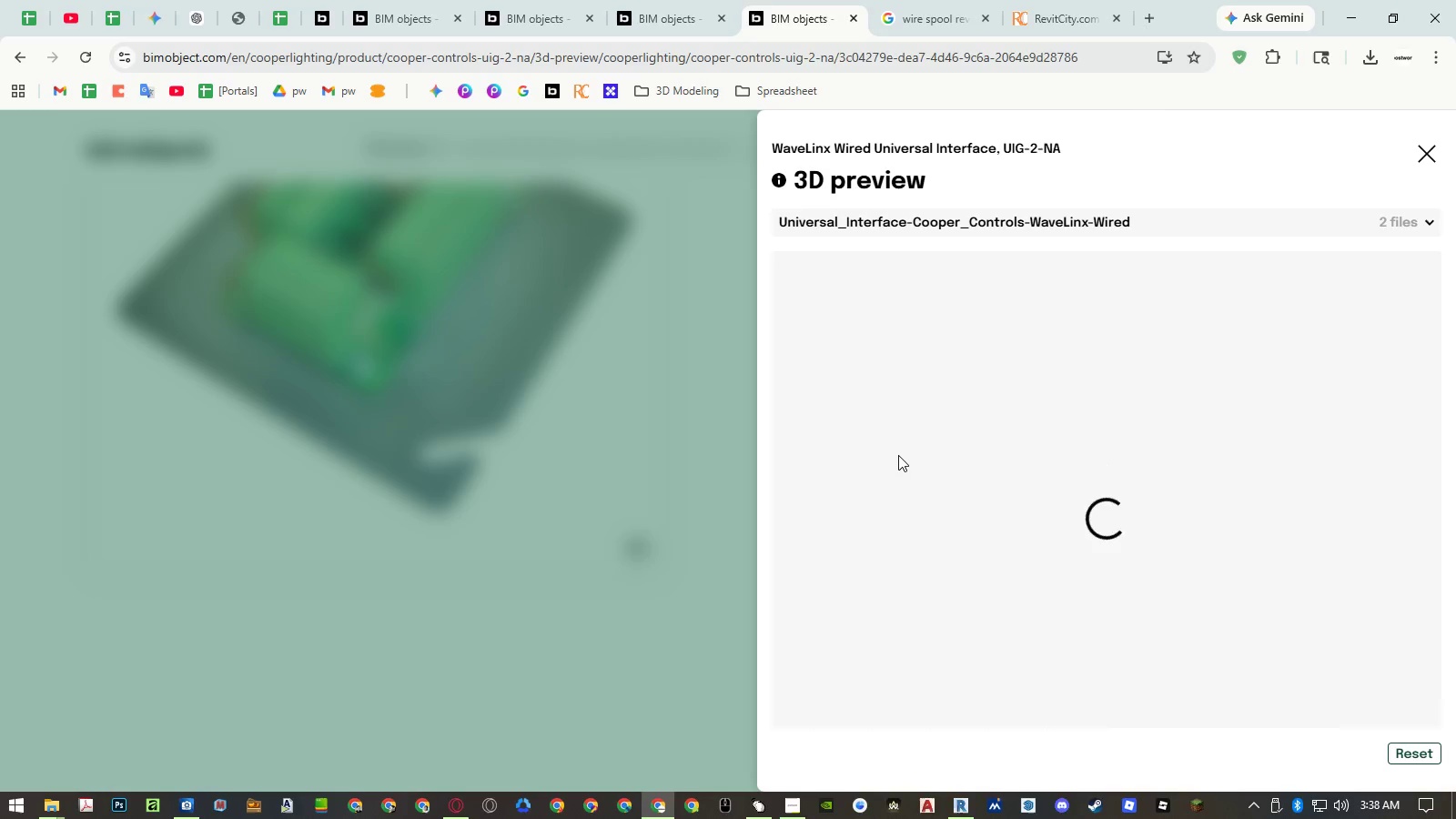 
left_click_drag(start_coordinate=[937, 534], to_coordinate=[1173, 334])
 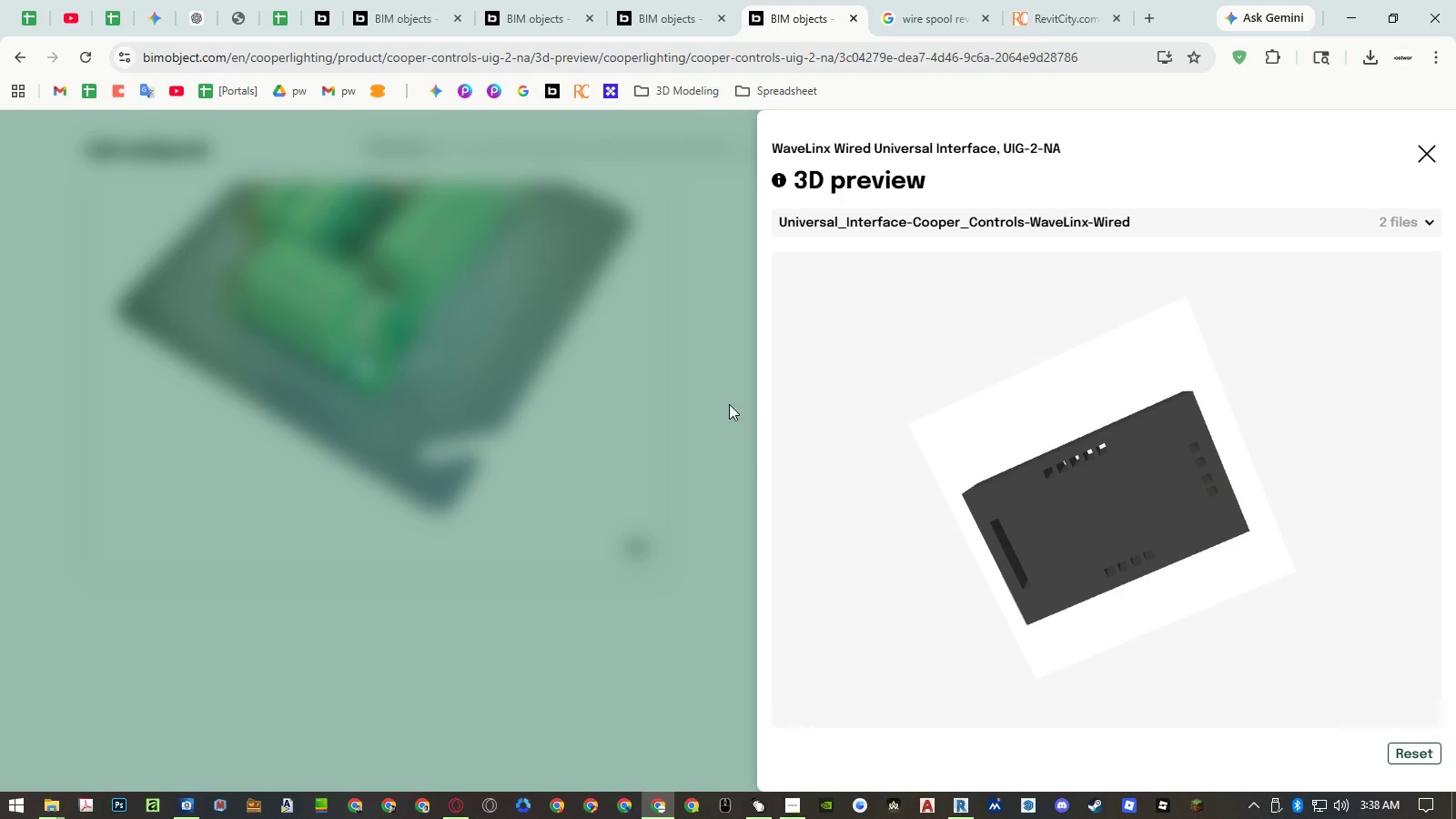 
left_click([631, 408])
 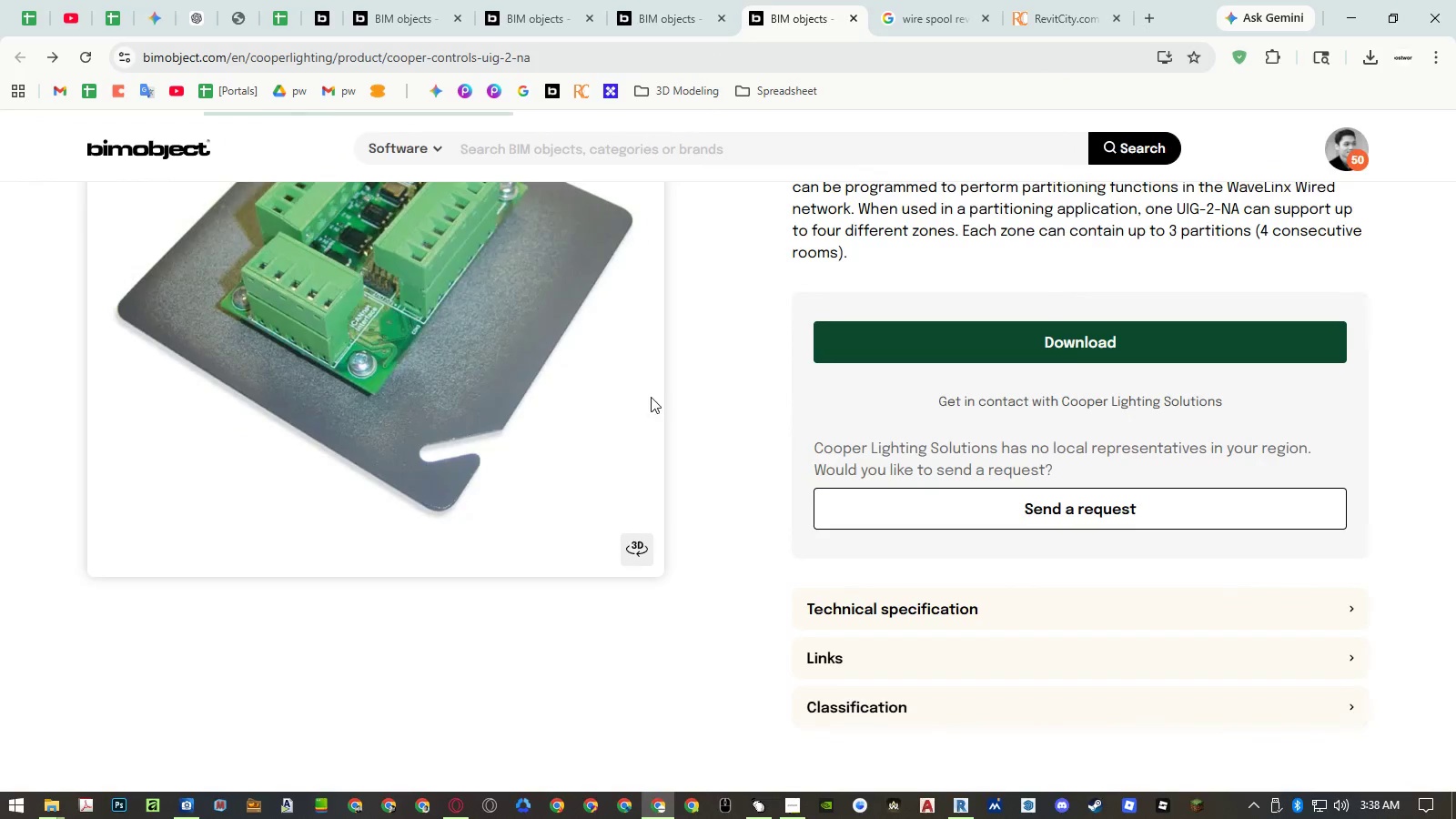 
scroll: coordinate [661, 388], scroll_direction: up, amount: 3.0
 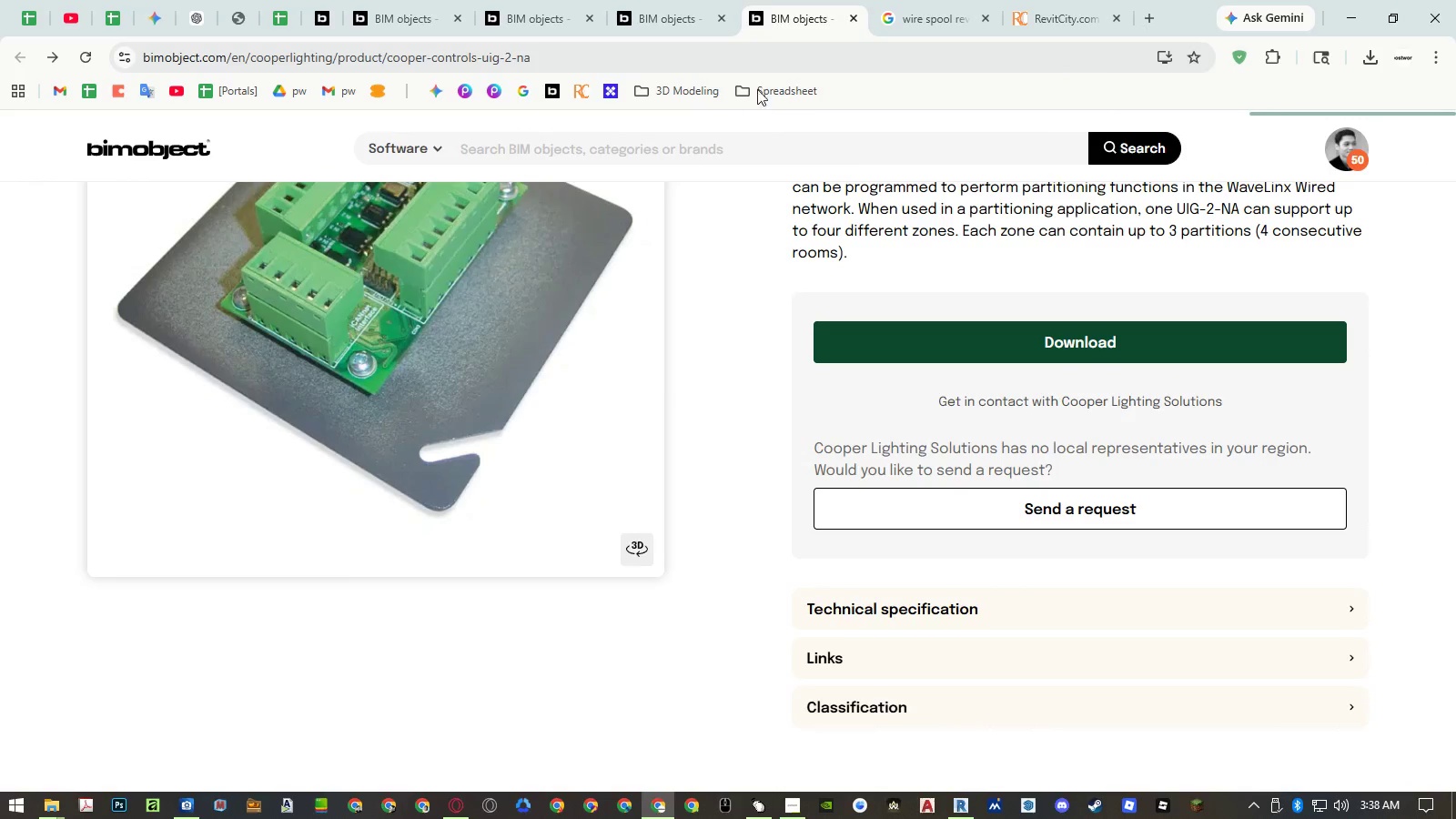 
middle_click([770, 29])
 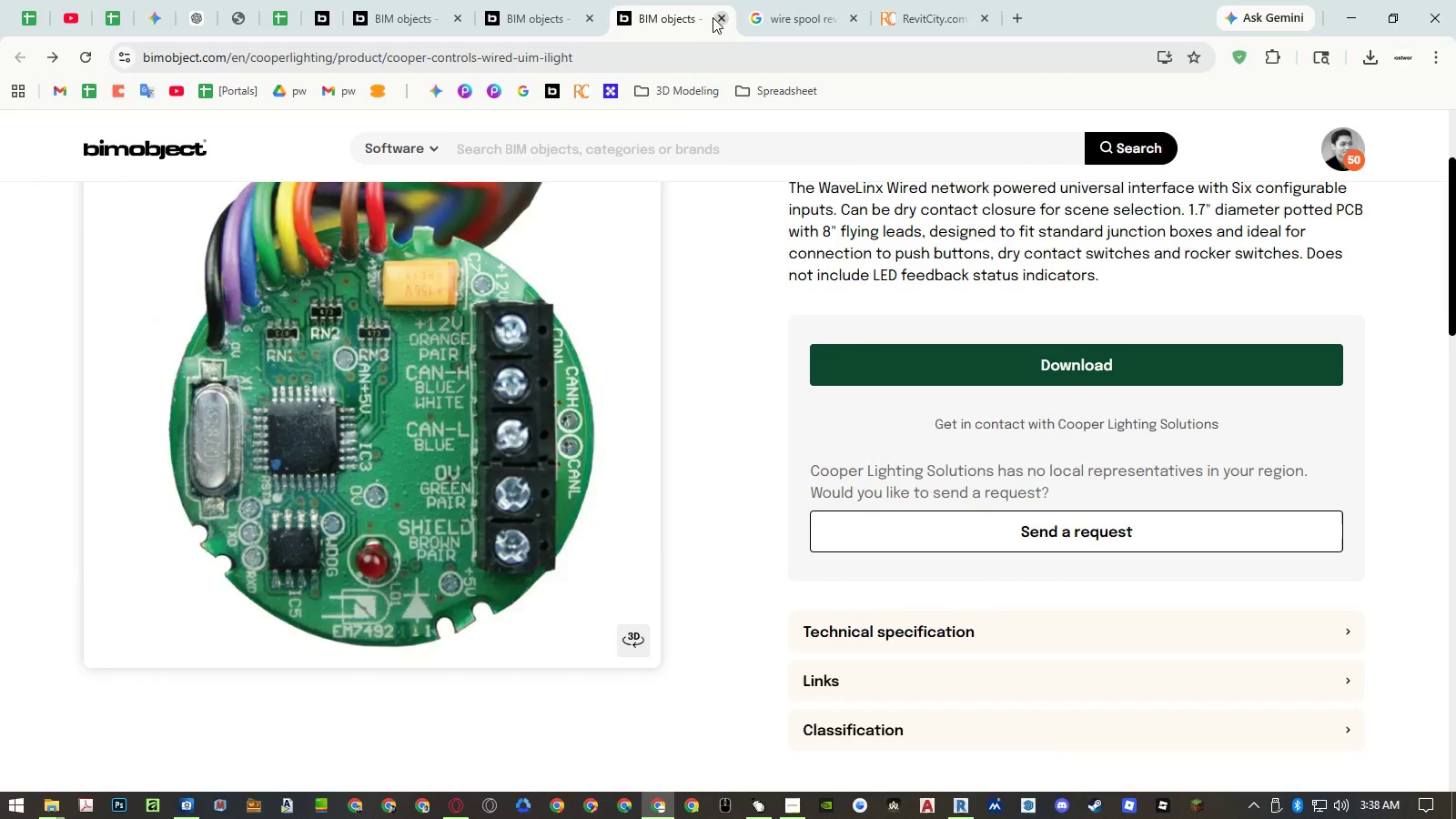 
middle_click([683, 15])
 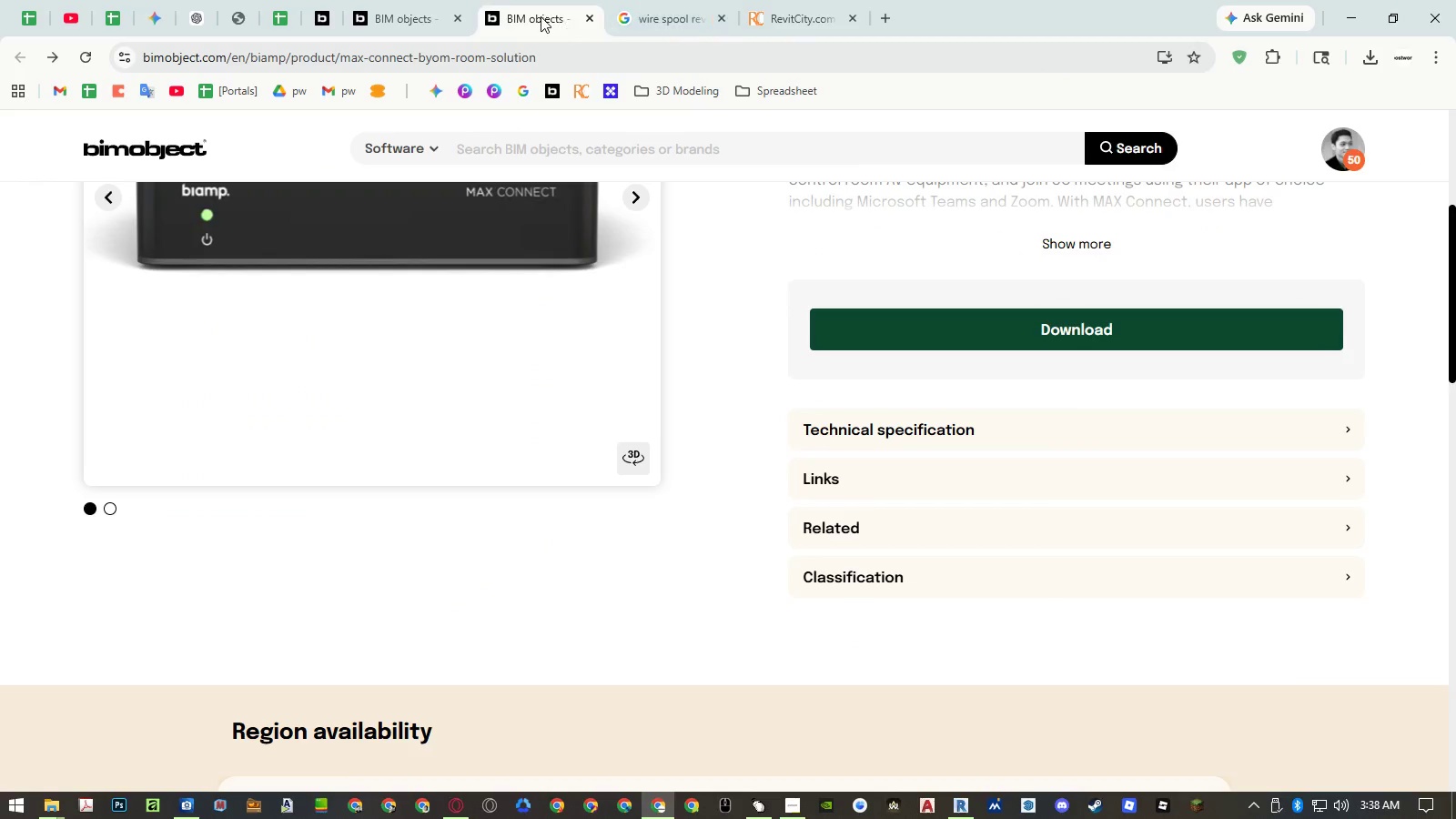 
middle_click([541, 16])
 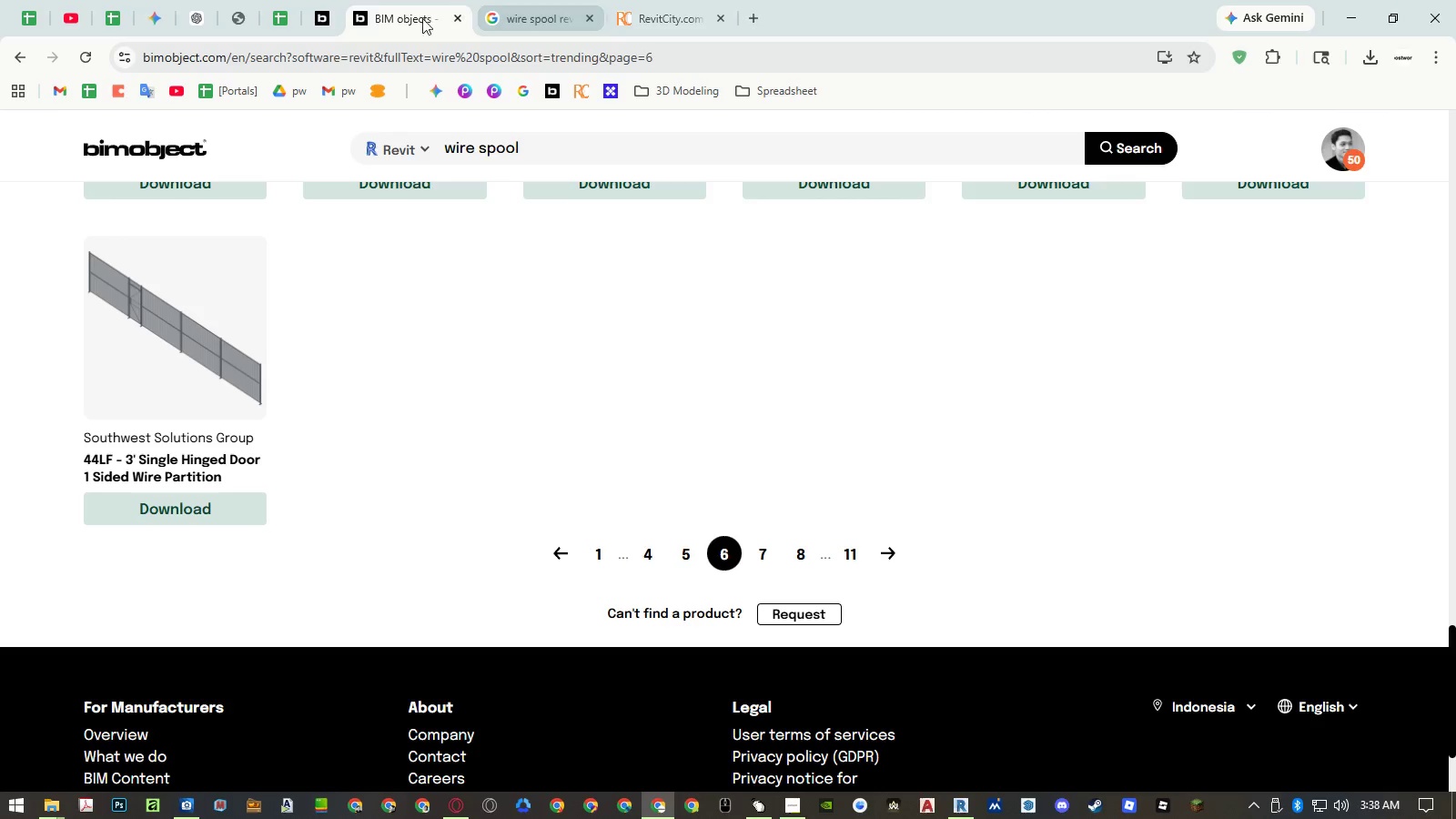 
left_click([402, 17])
 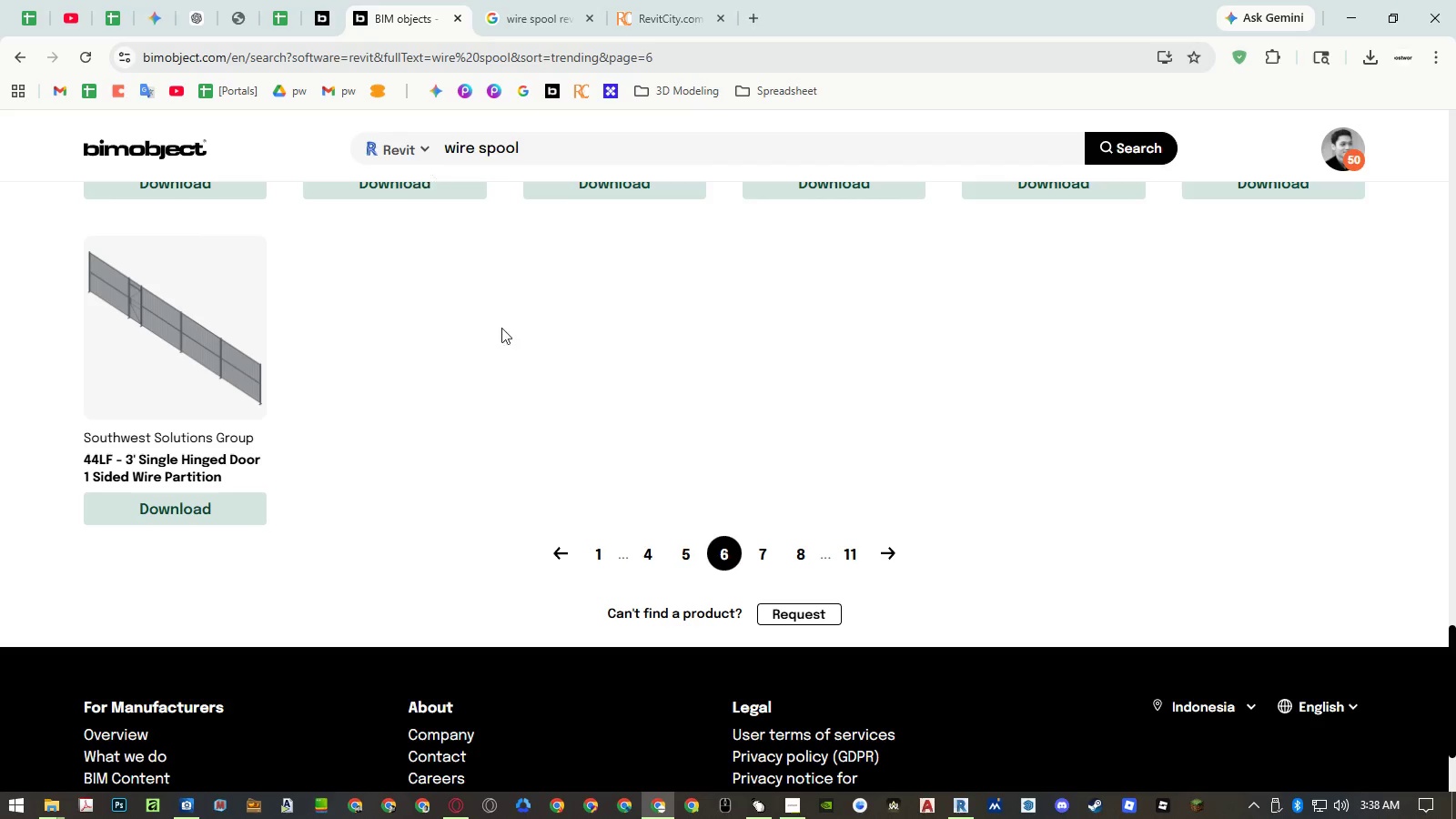 
scroll: coordinate [610, 431], scroll_direction: up, amount: 12.0
 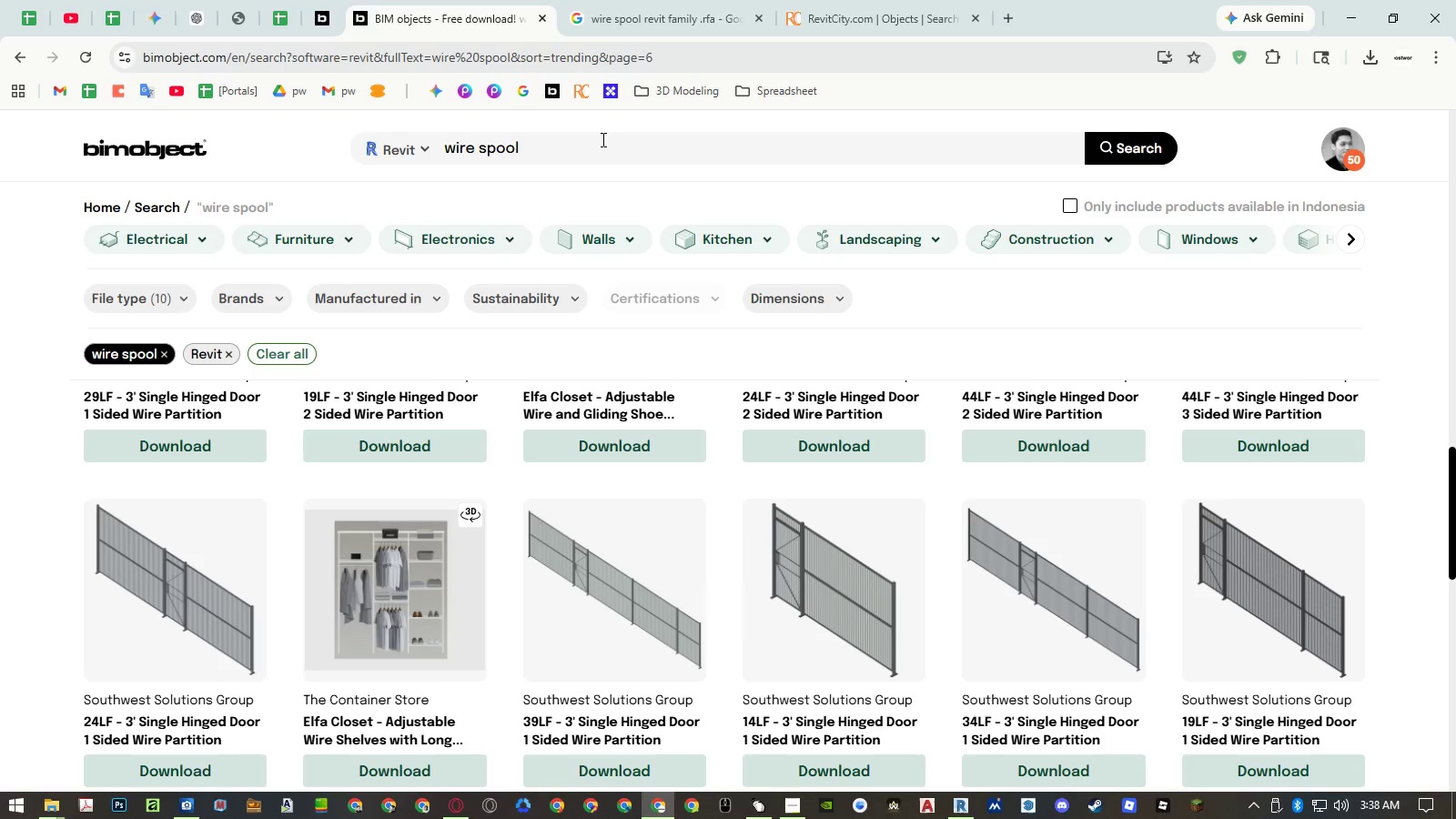 
double_click([602, 139])
 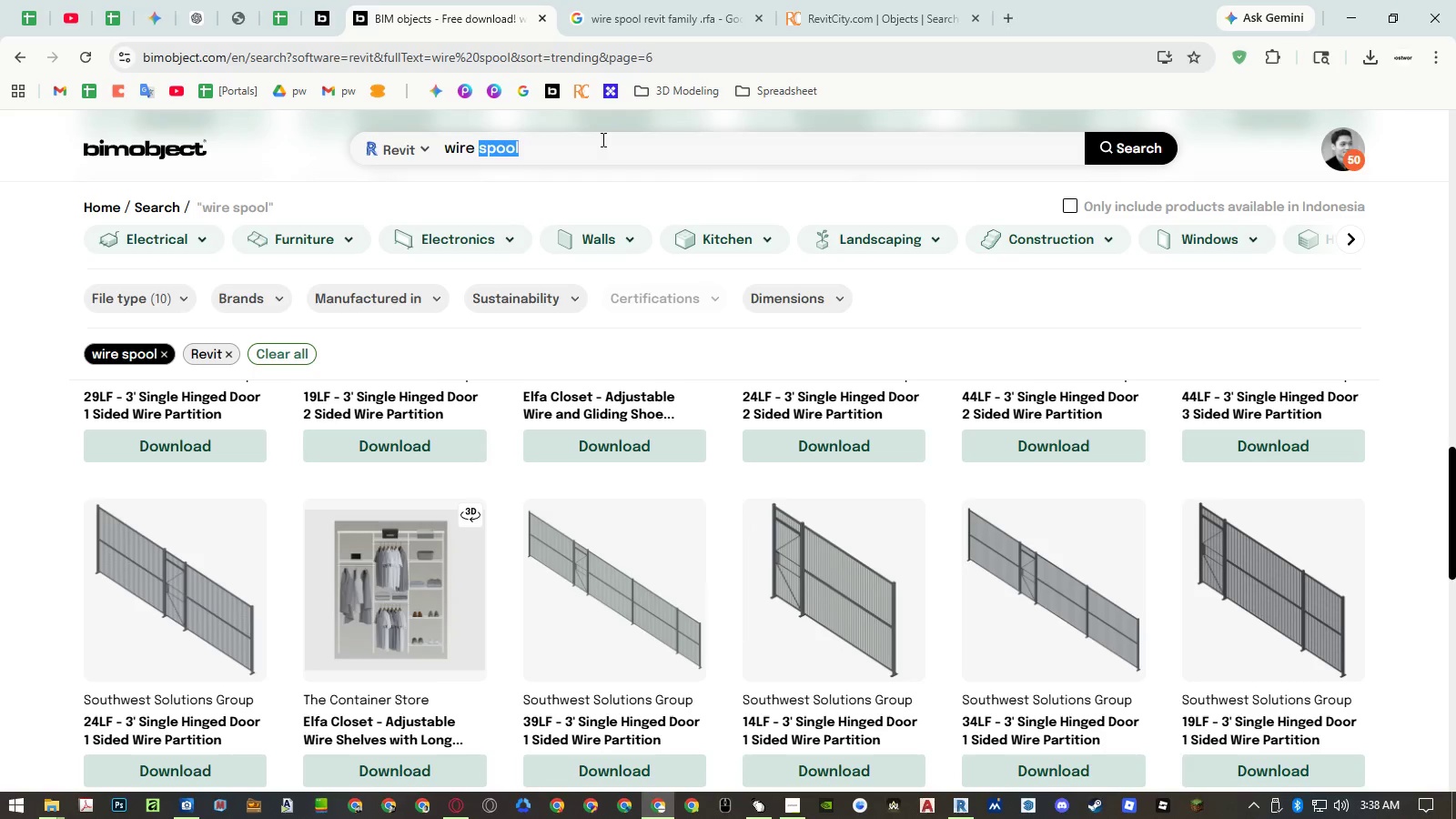 
triple_click([602, 139])
 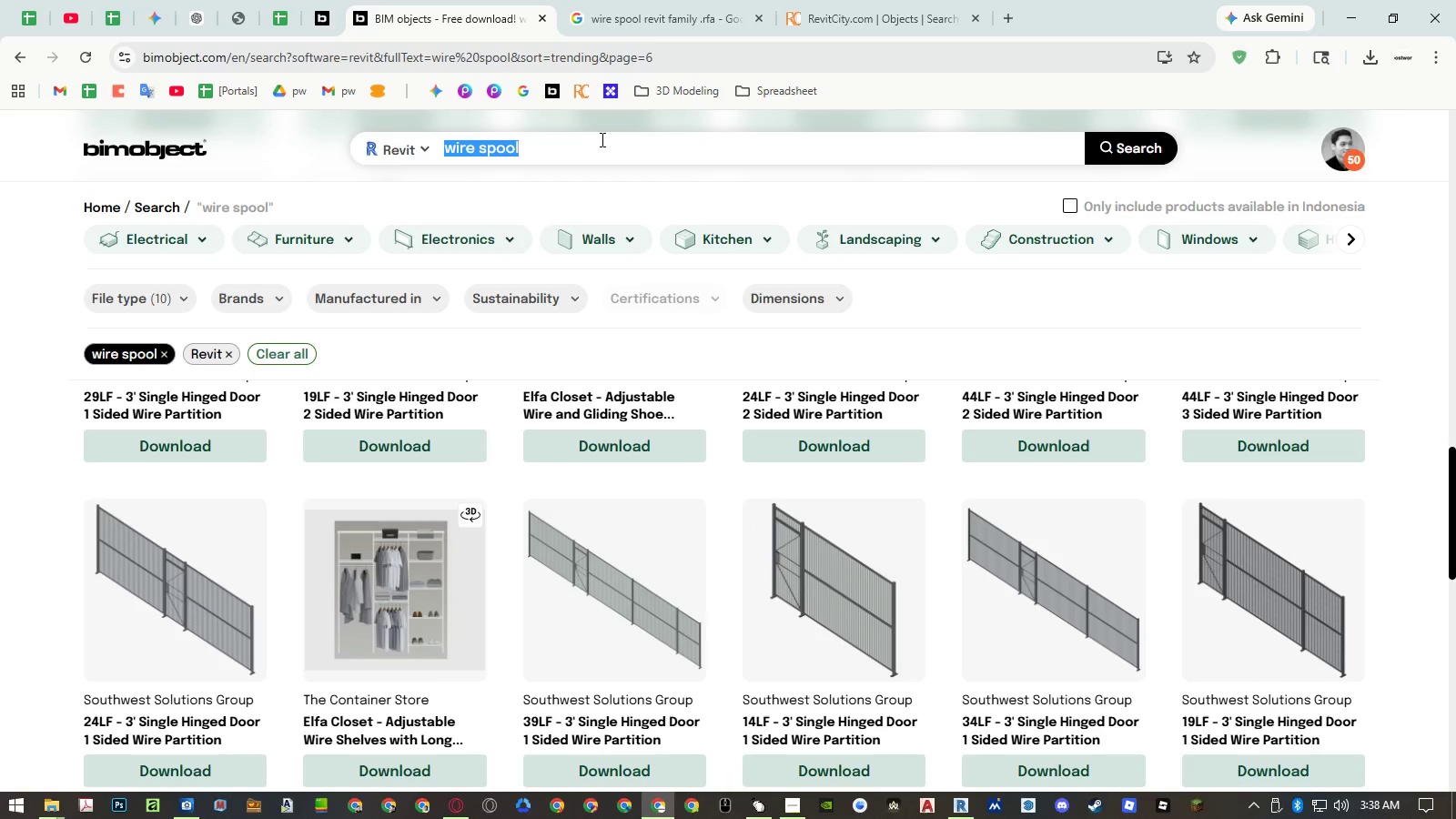 
type(technician tool)
 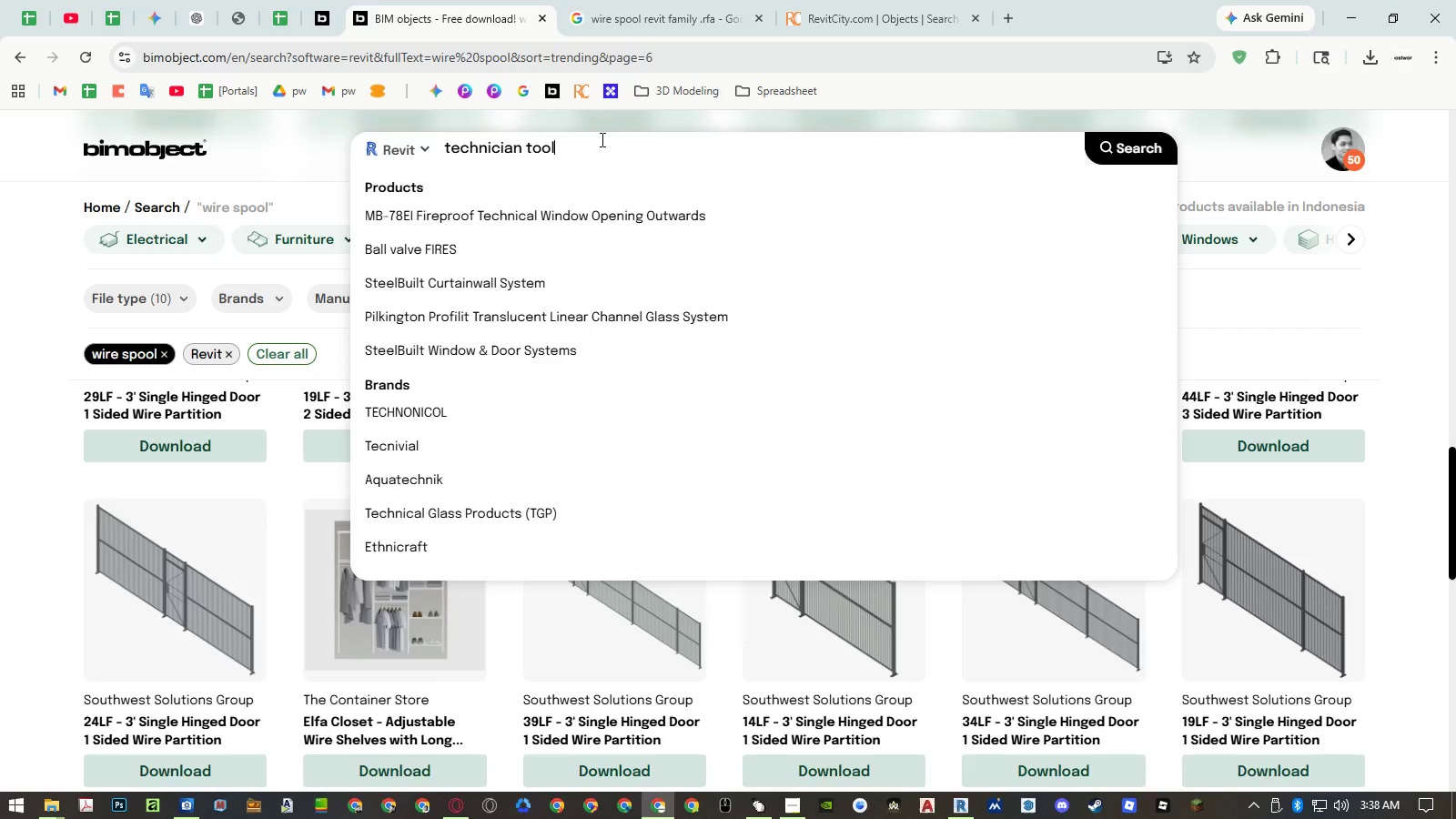 
key(Enter)
 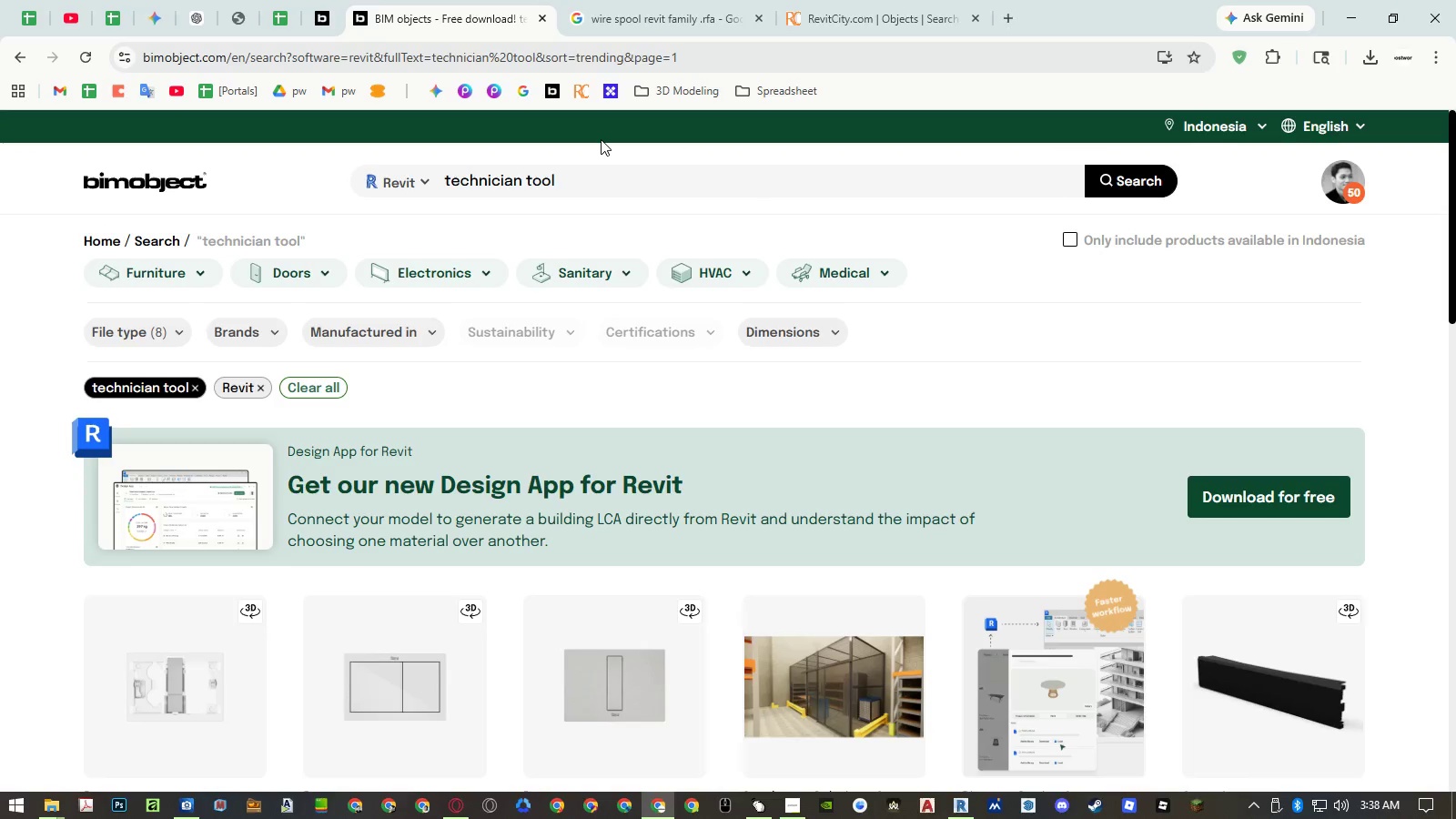 
scroll: coordinate [619, 309], scroll_direction: down, amount: 14.0
 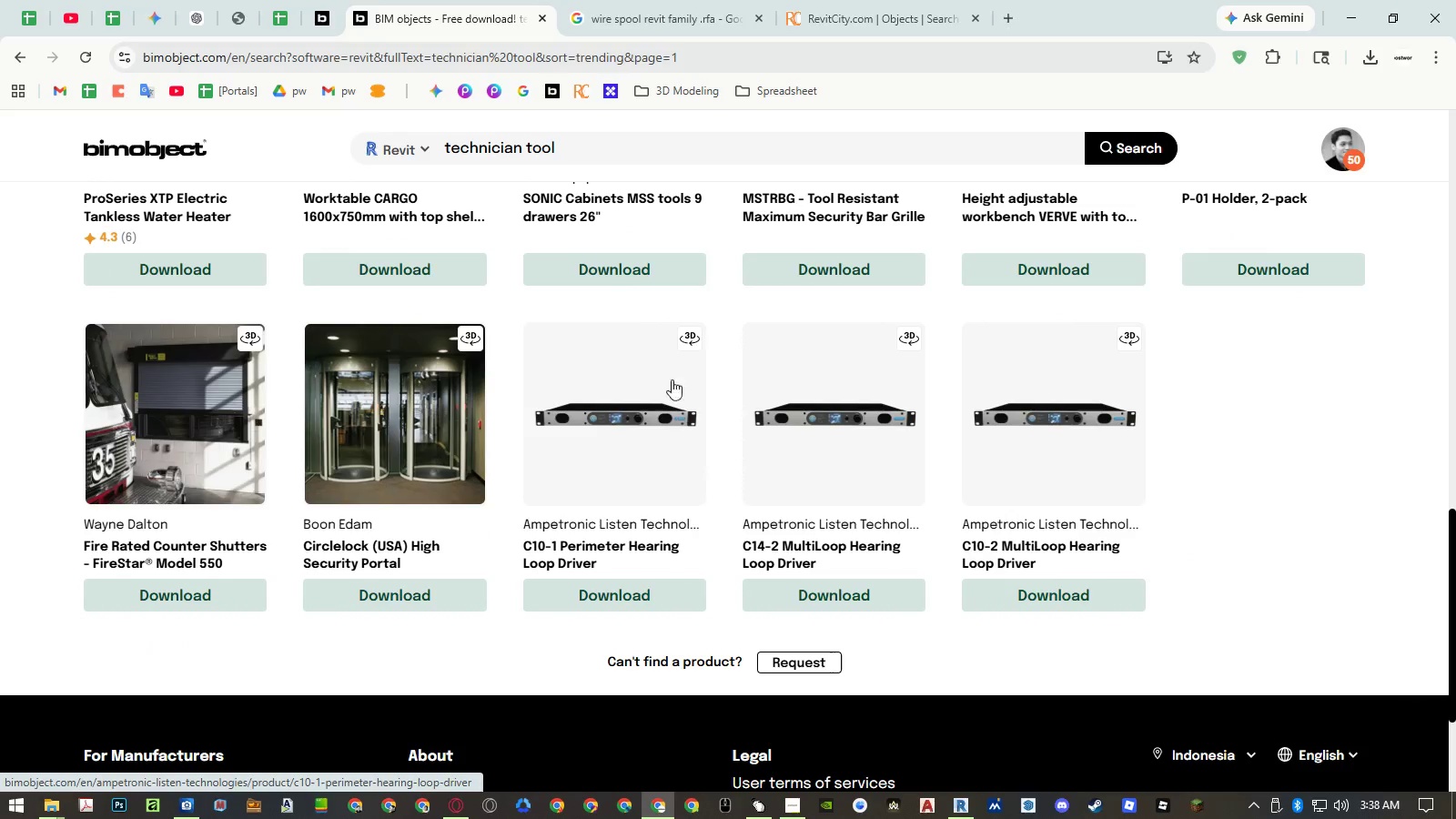 
double_click([496, 145])
 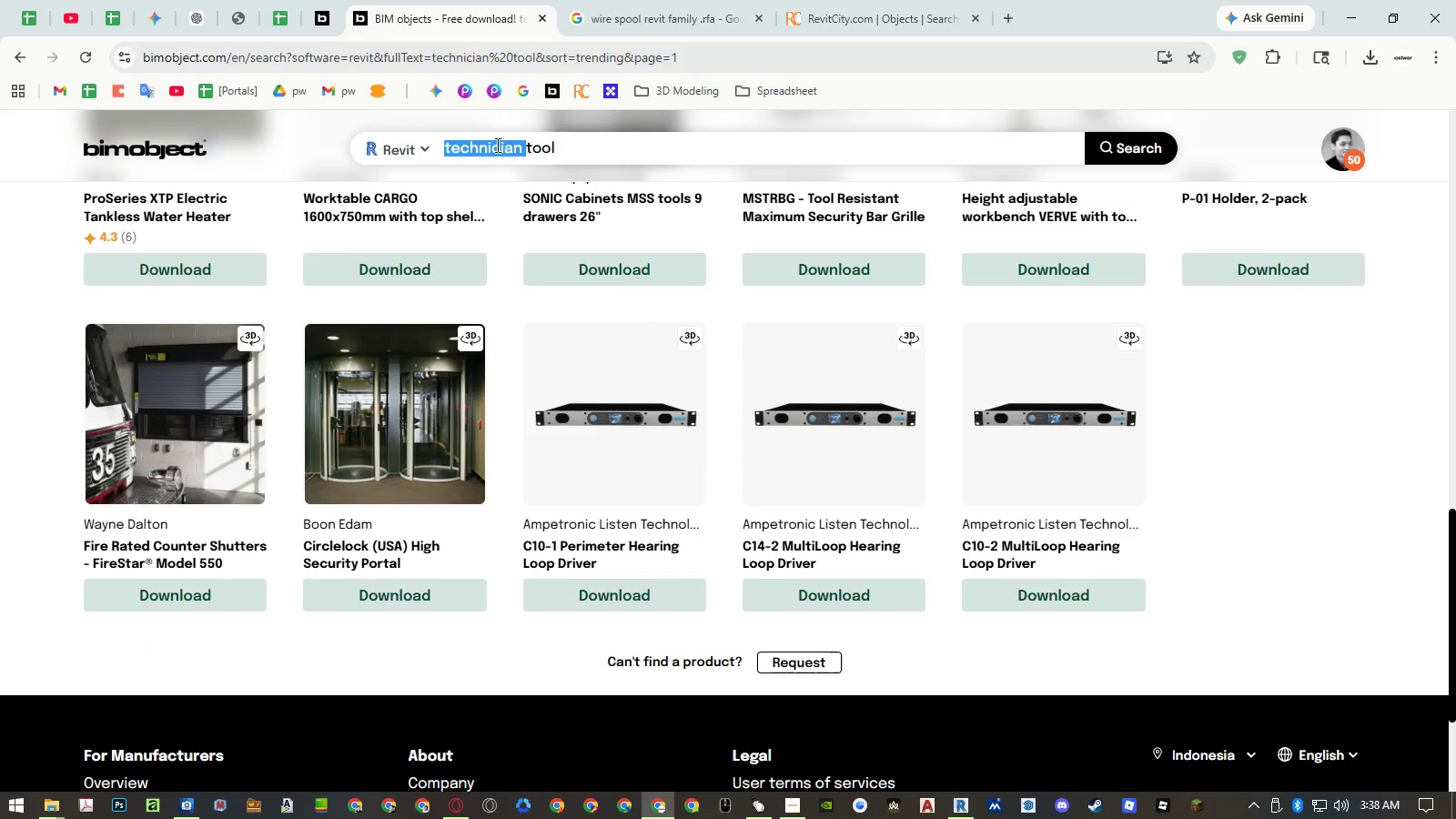 
key(Backspace)
 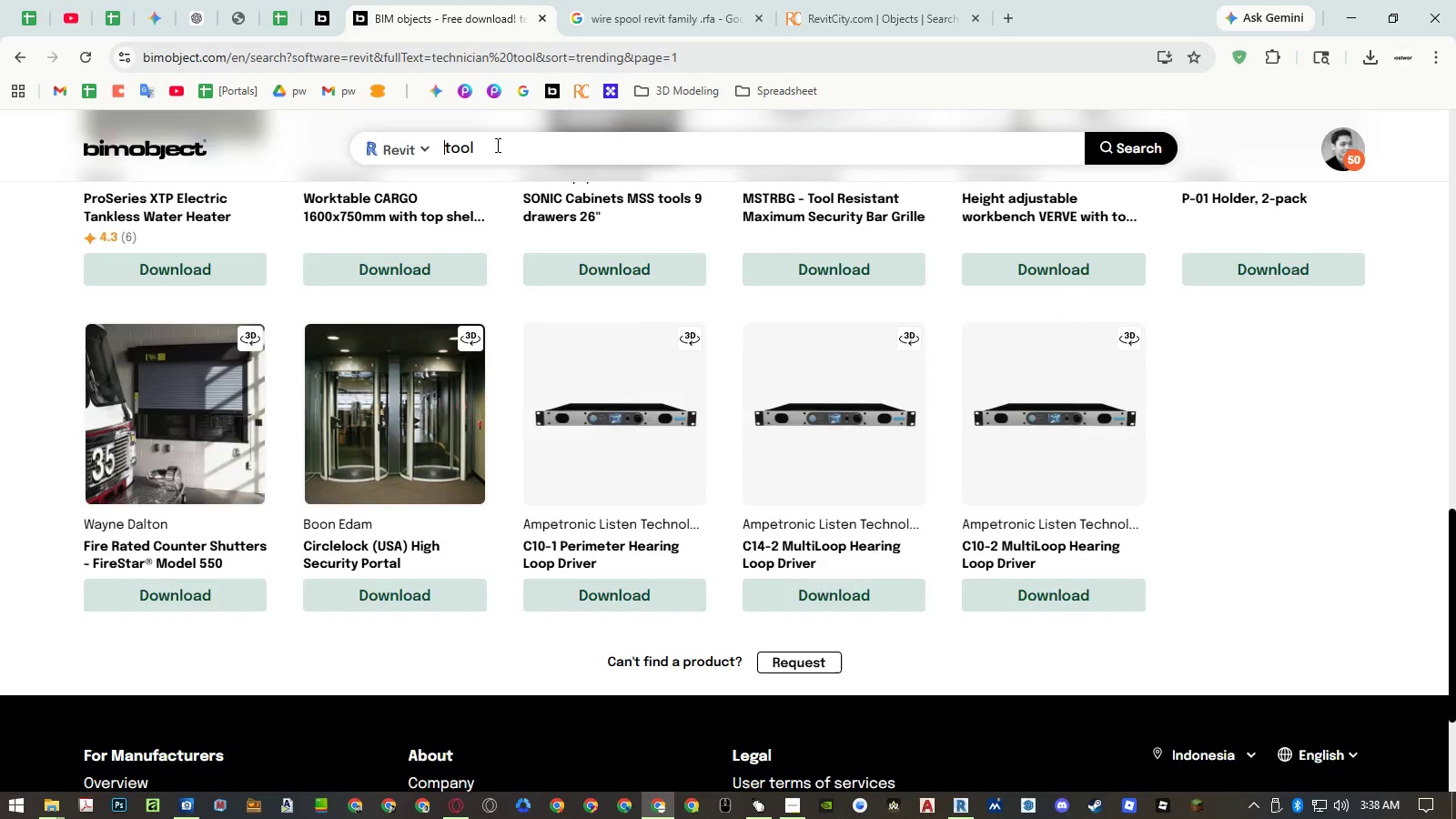 
key(Enter)
 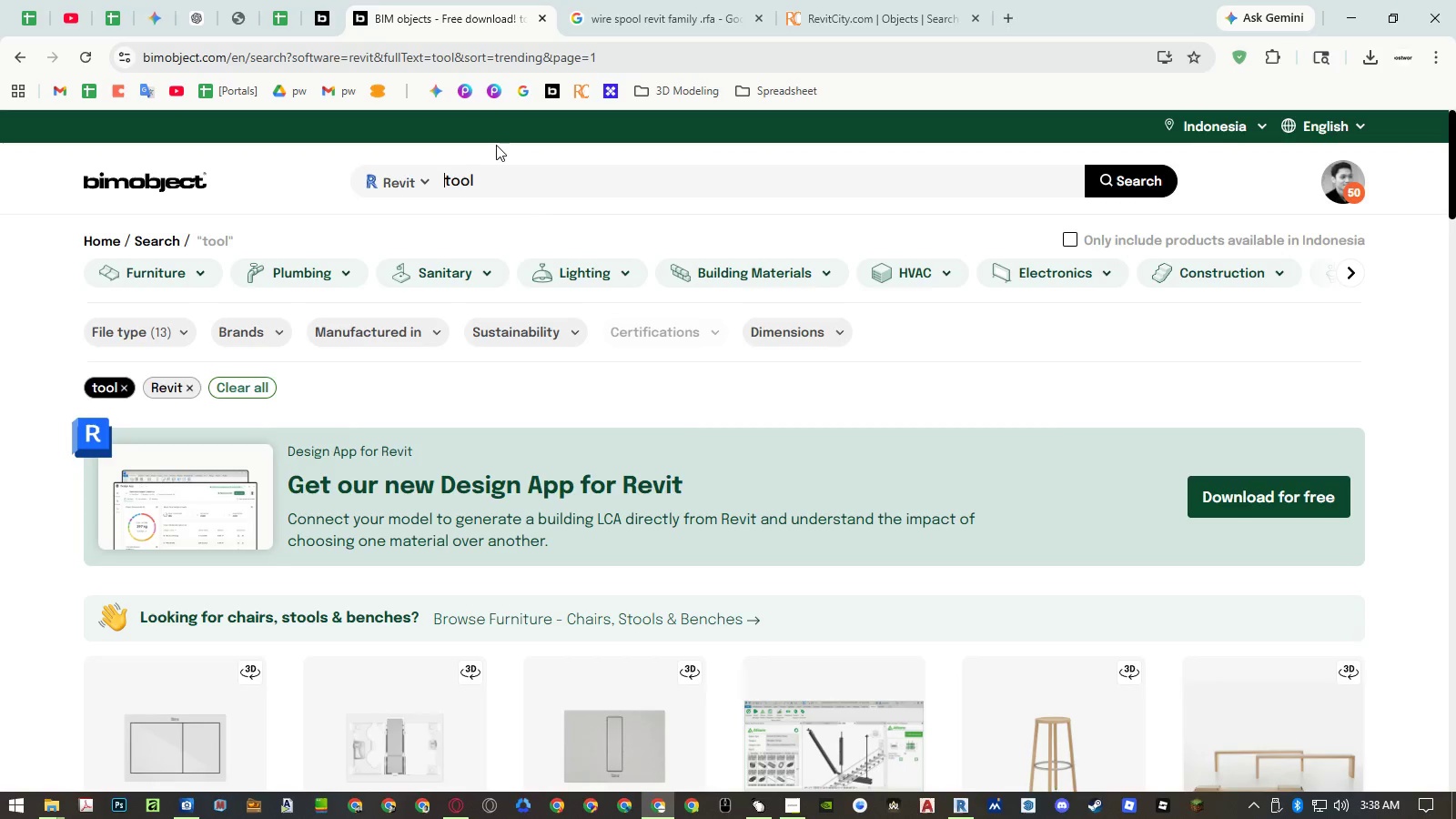 
scroll: coordinate [704, 346], scroll_direction: down, amount: 21.0
 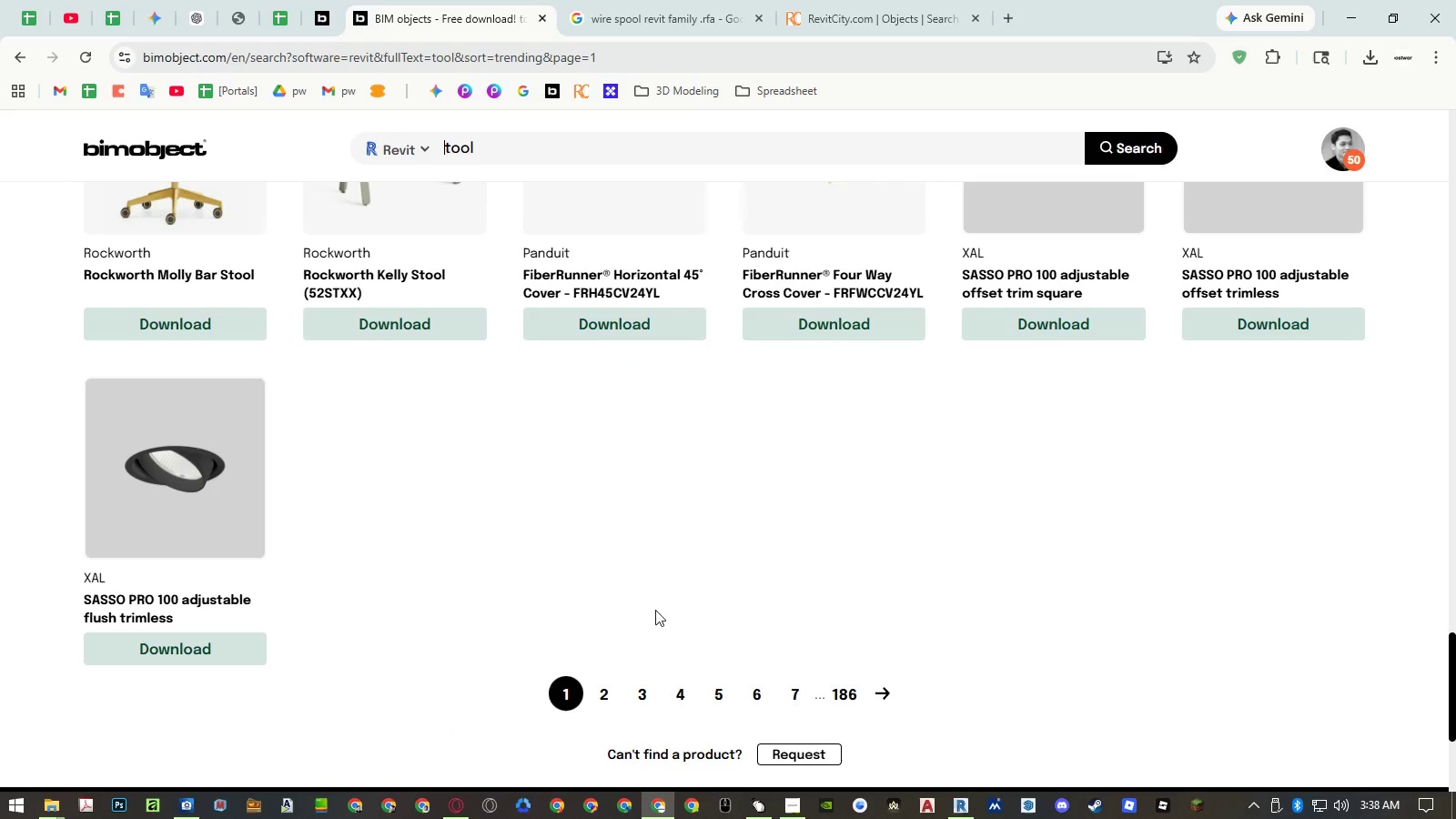 
scroll: coordinate [695, 521], scroll_direction: up, amount: 15.0
 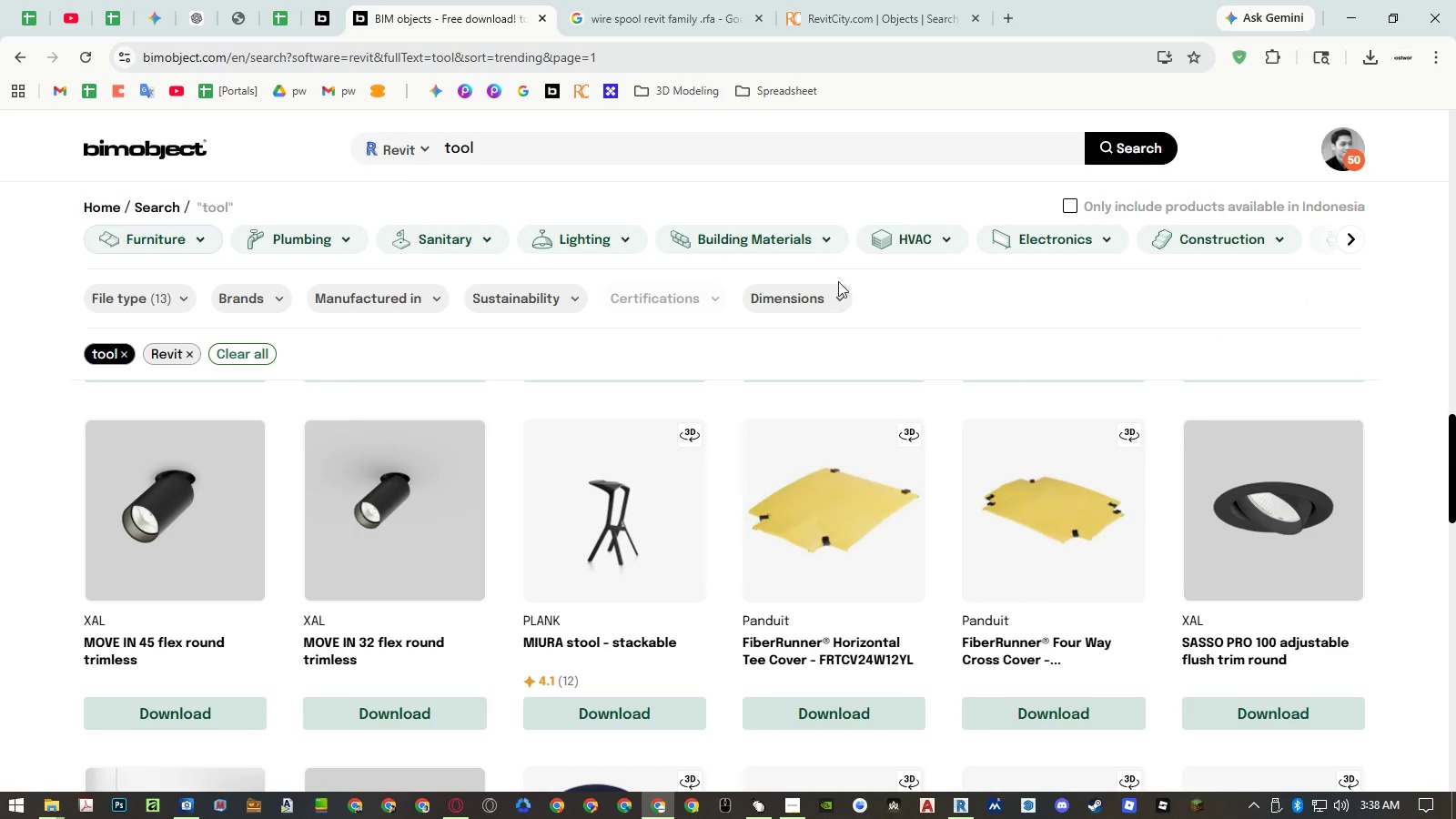 
left_click([1051, 247])
 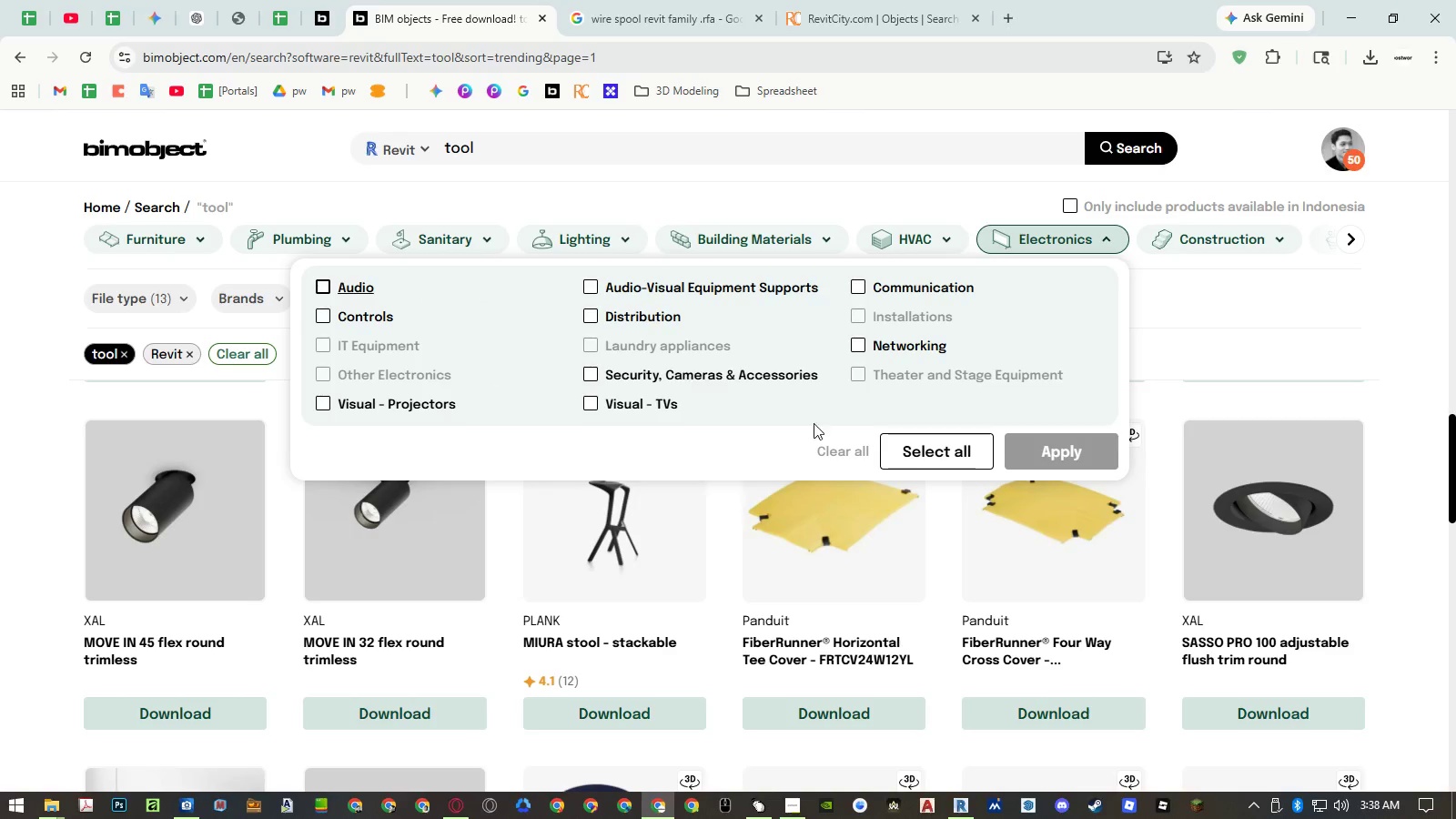 
left_click([930, 453])
 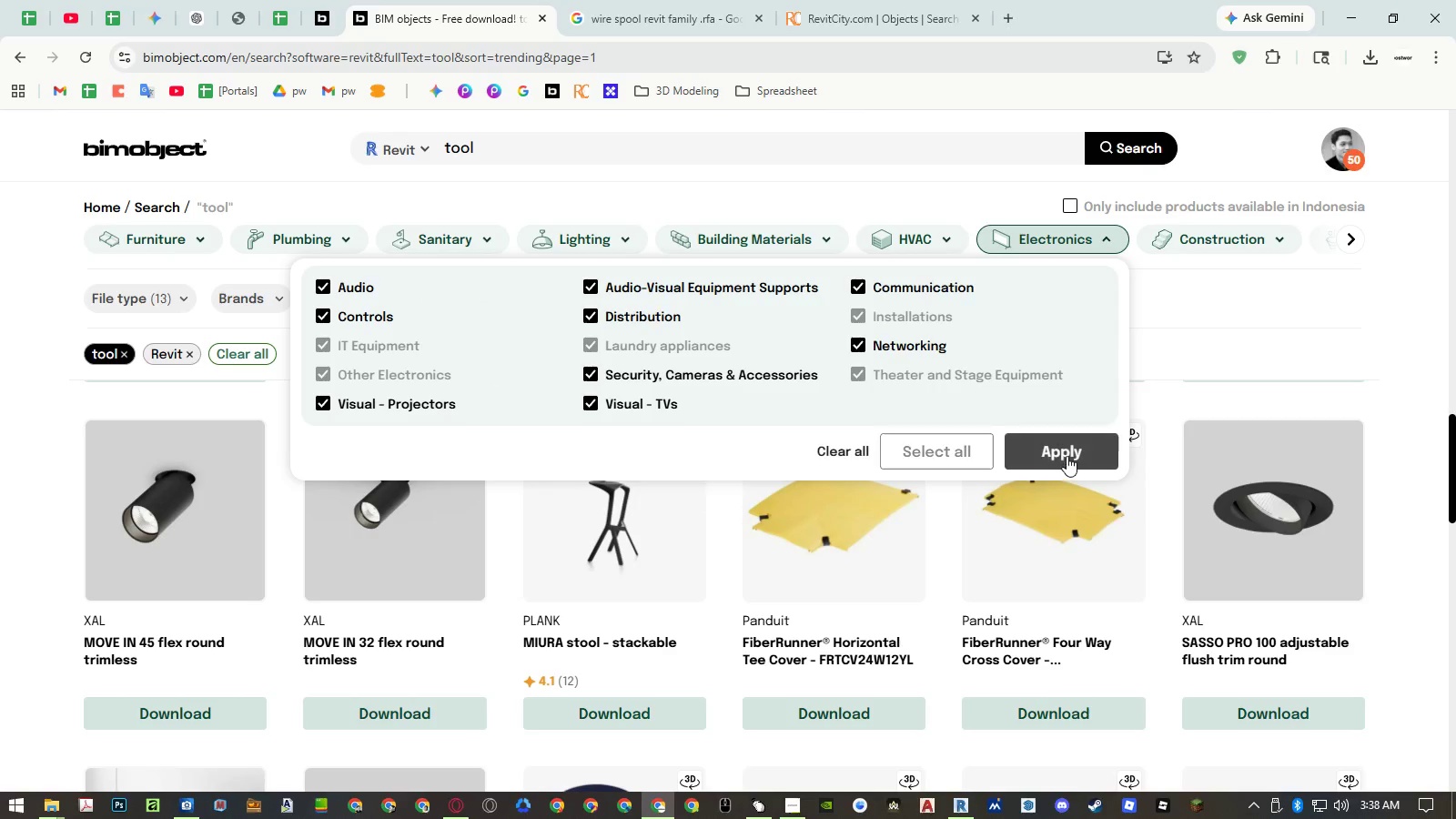 
left_click([1067, 456])
 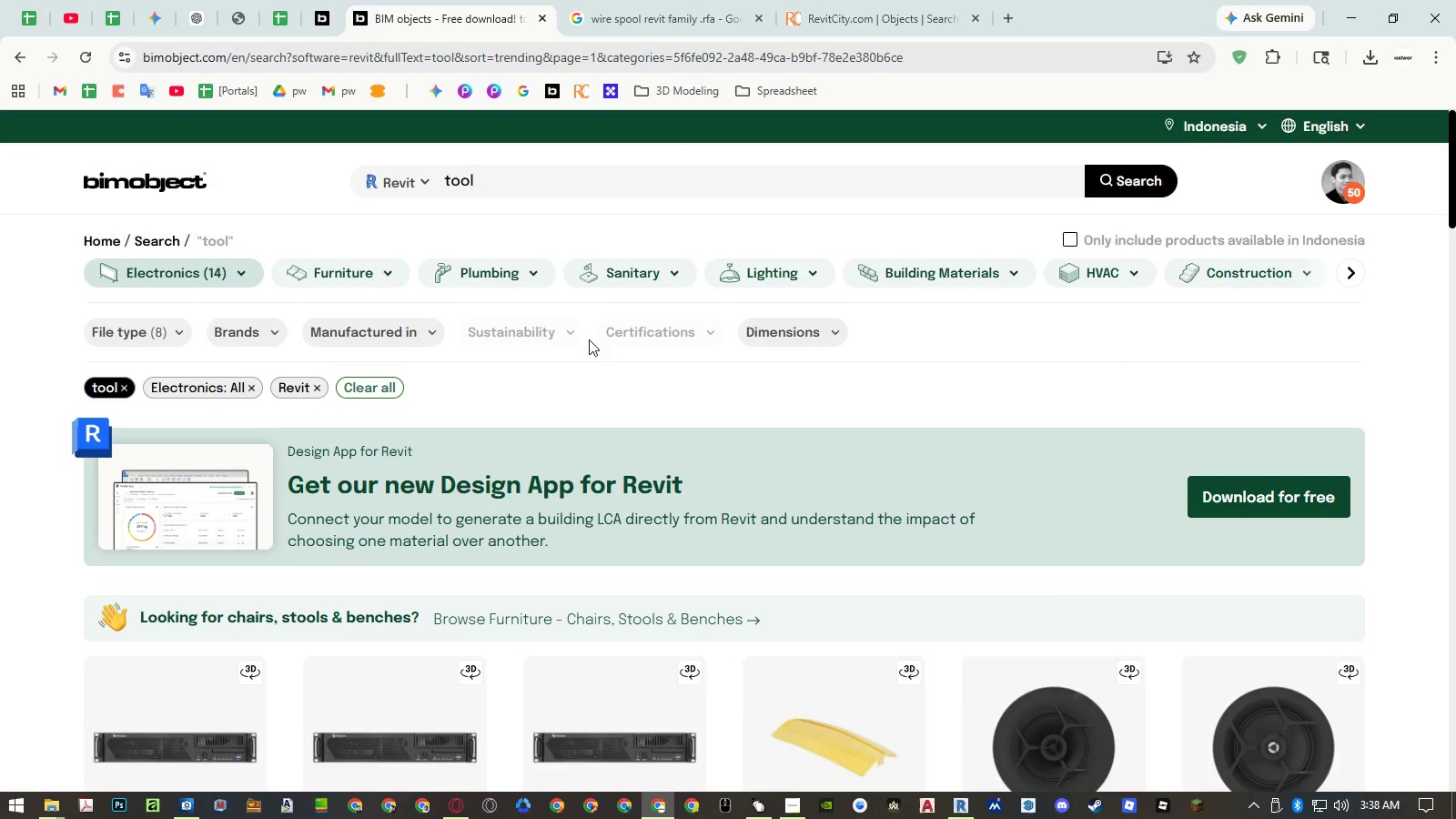 
scroll: coordinate [672, 378], scroll_direction: down, amount: 26.0
 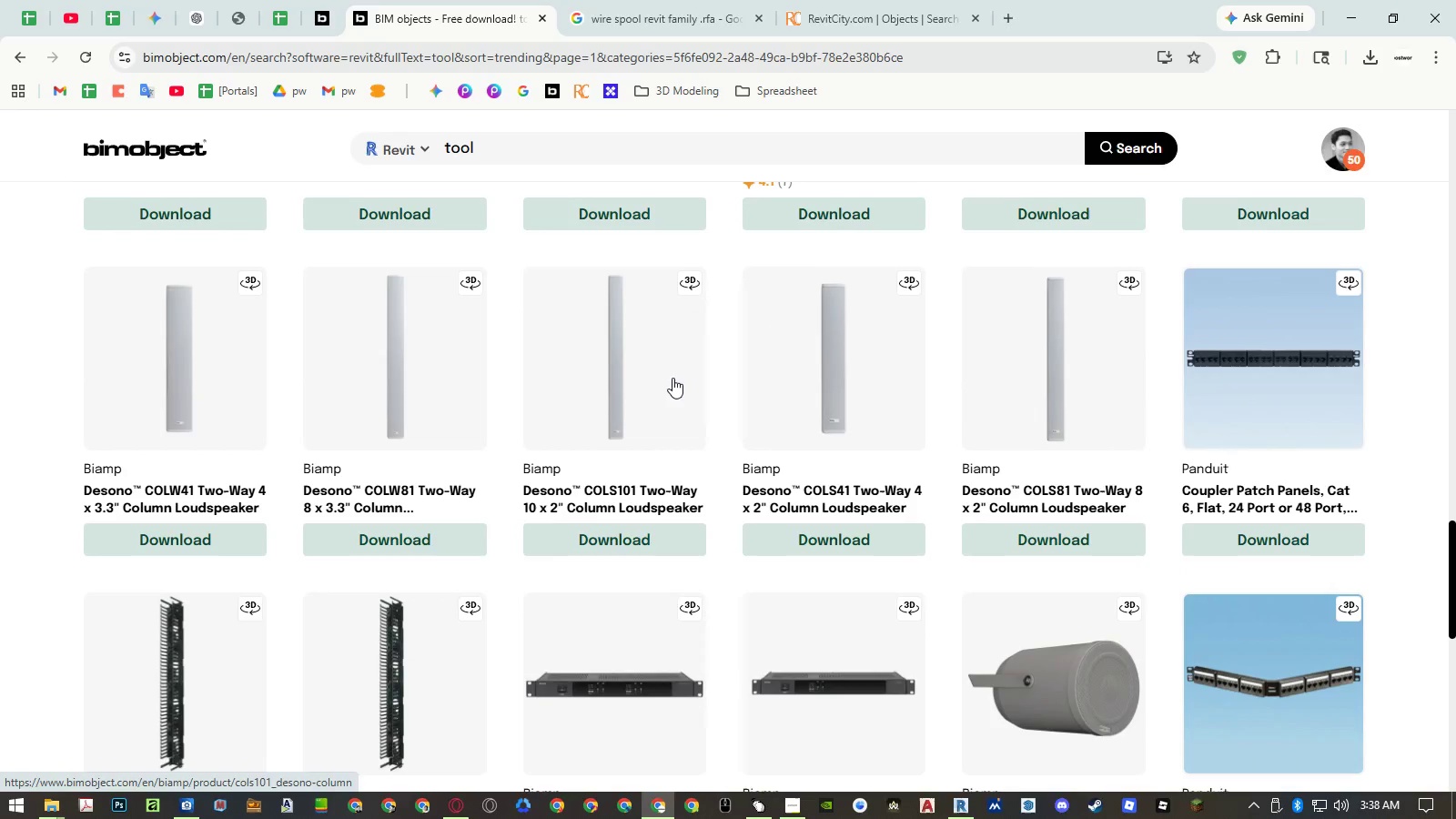 
scroll: coordinate [756, 430], scroll_direction: up, amount: 12.0
 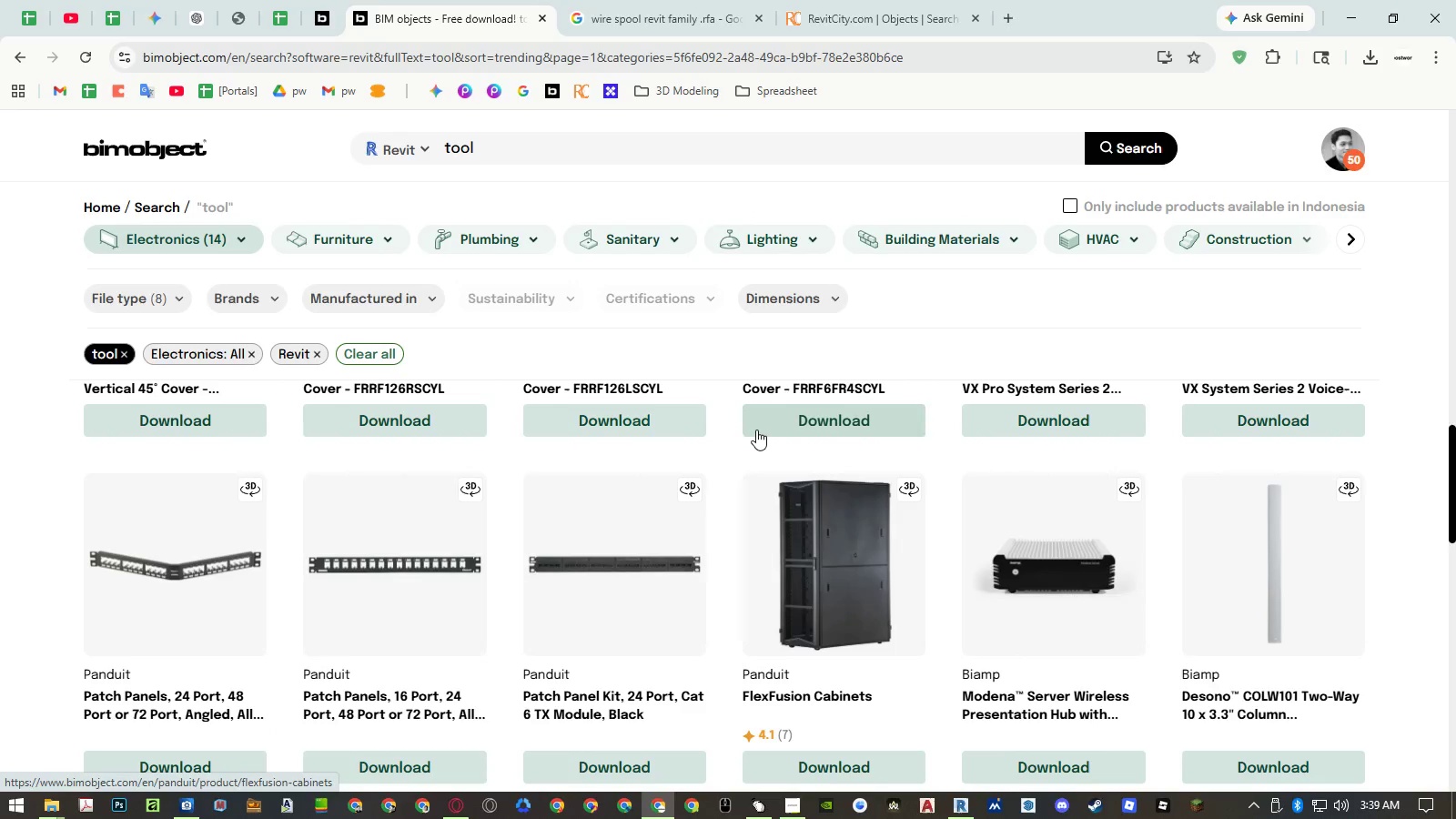 
scroll: coordinate [756, 430], scroll_direction: down, amount: 2.0
 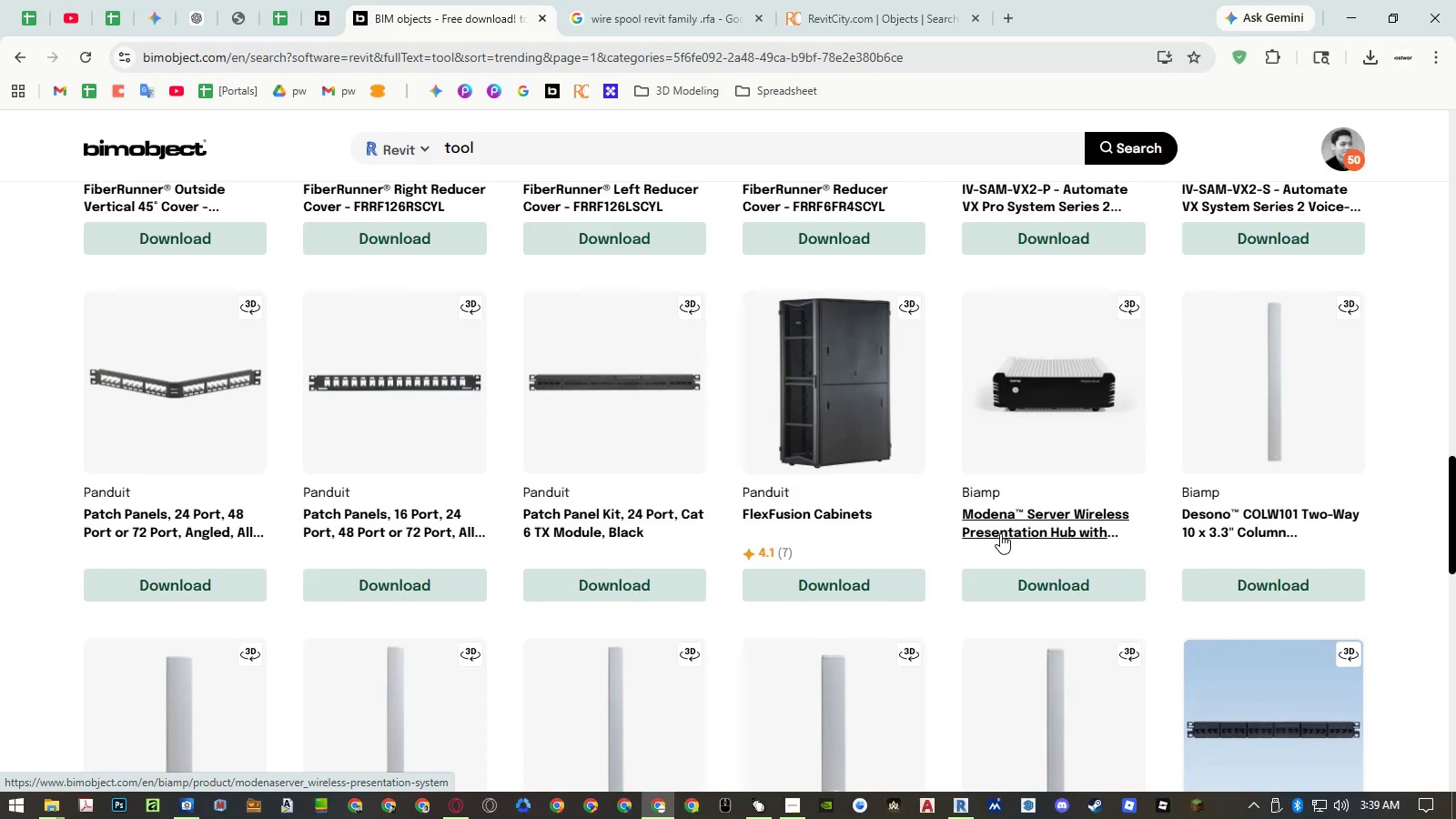 
middle_click([1000, 533])
 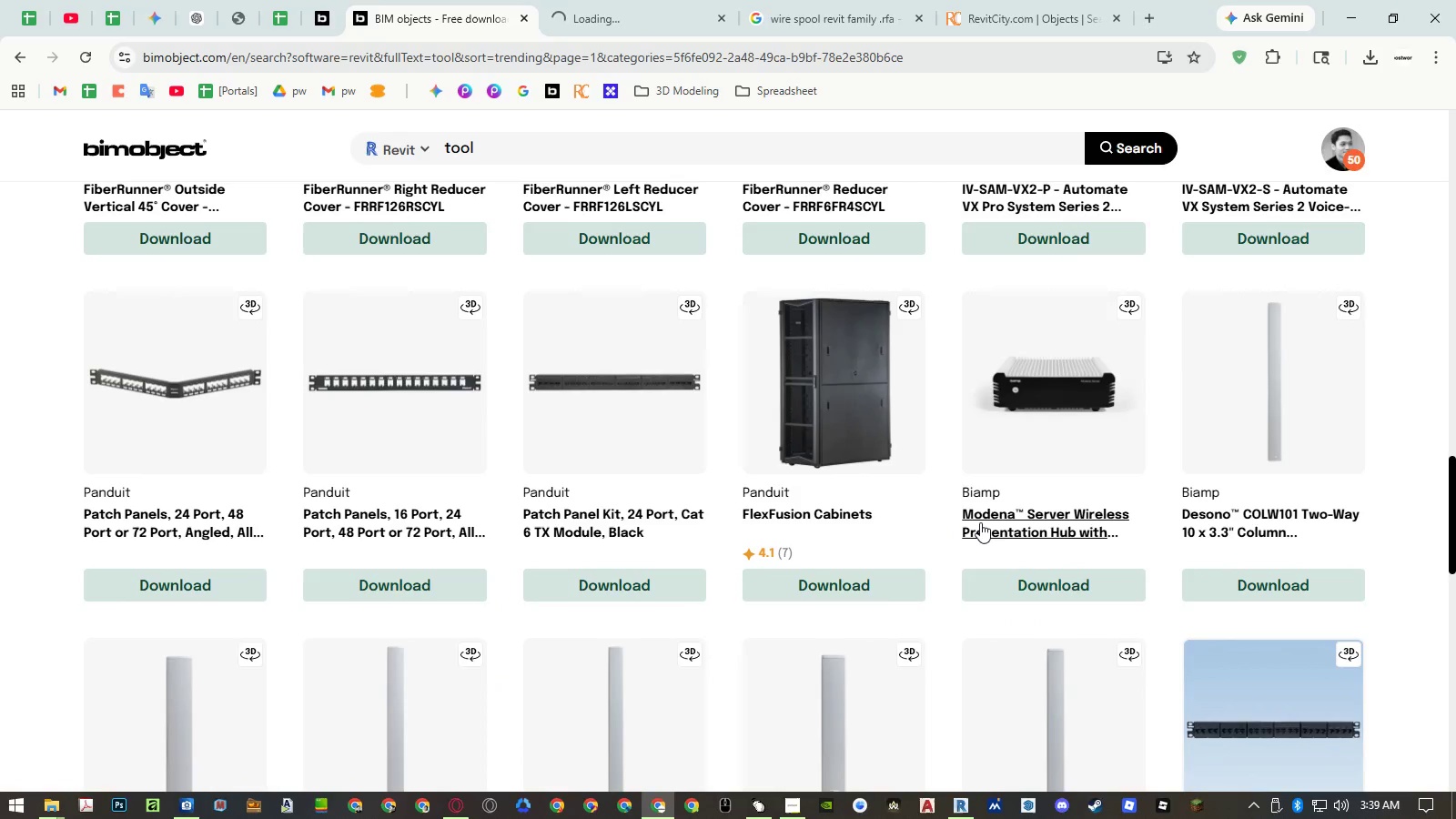 
scroll: coordinate [674, 452], scroll_direction: down, amount: 11.0
 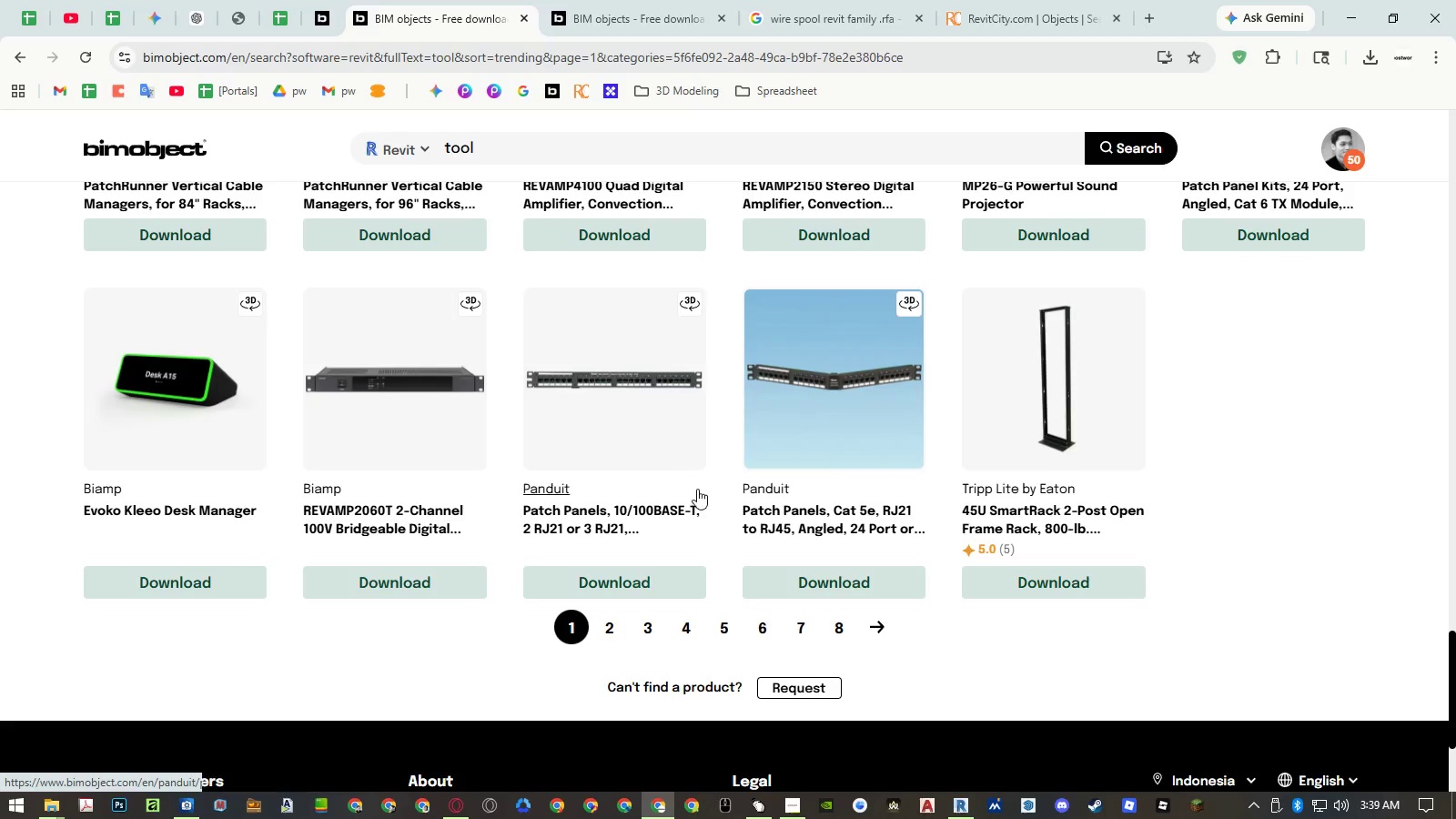 
middle_click([219, 511])
 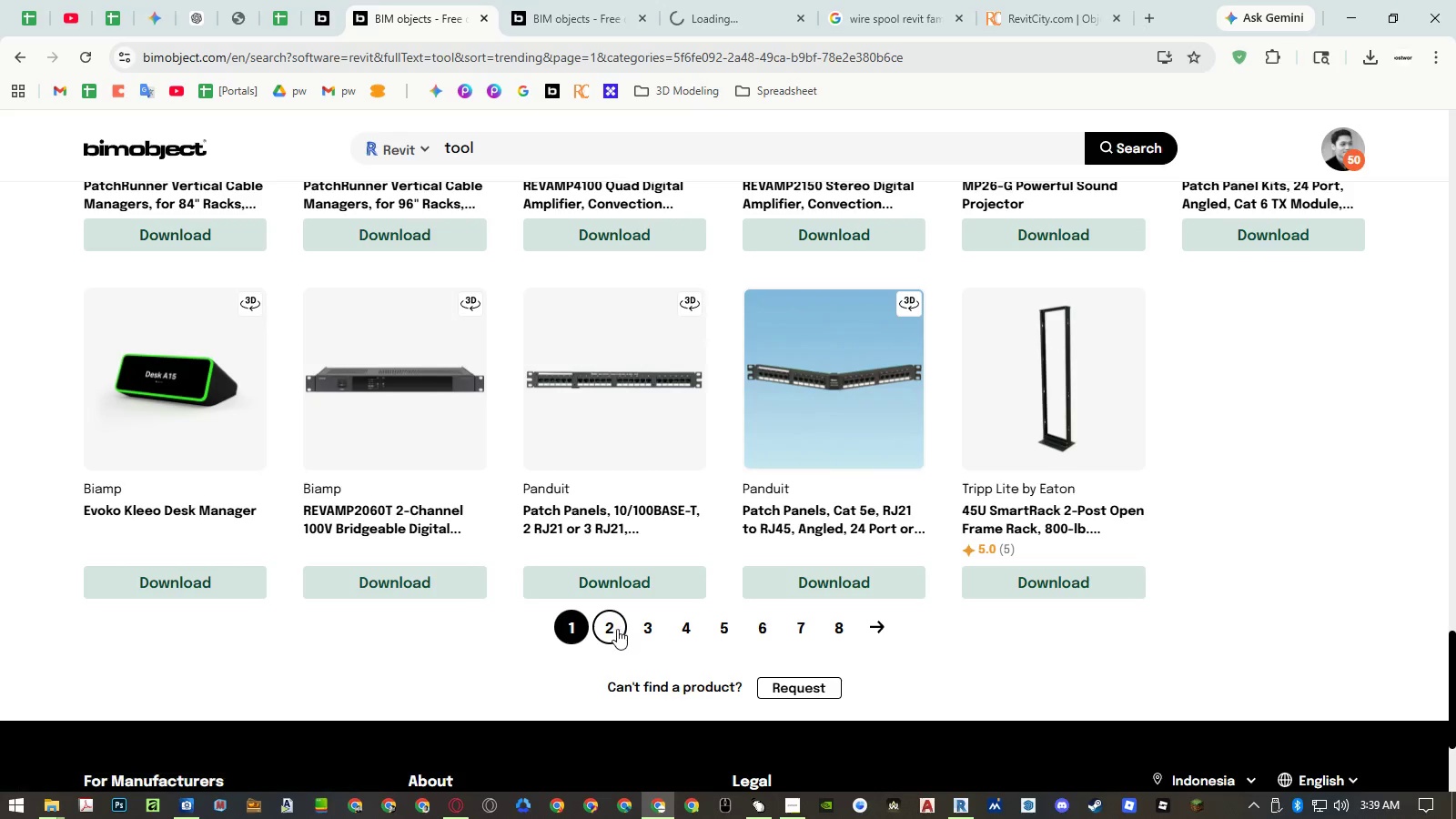 
left_click([612, 625])
 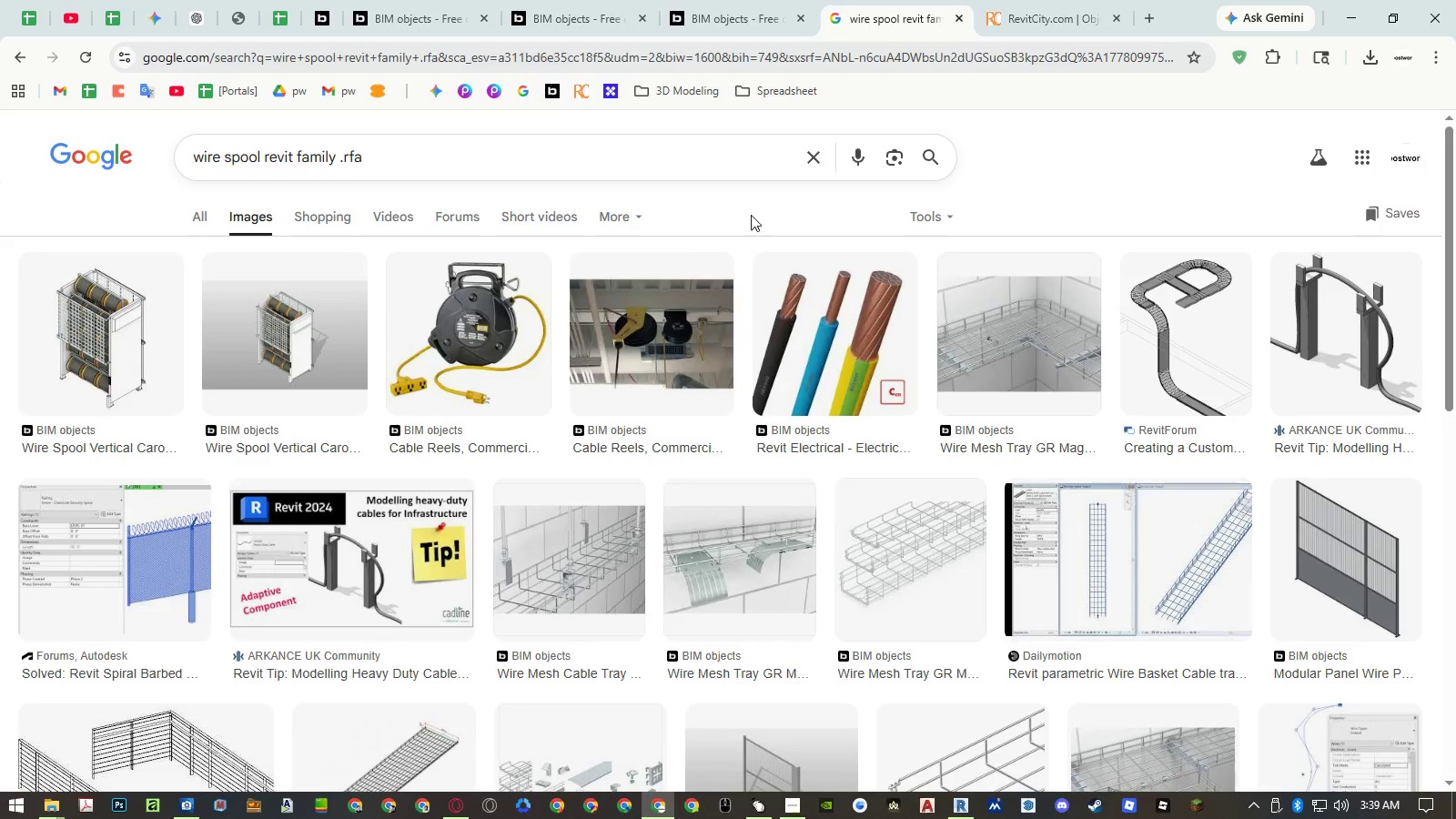 
left_click([1053, 24])
 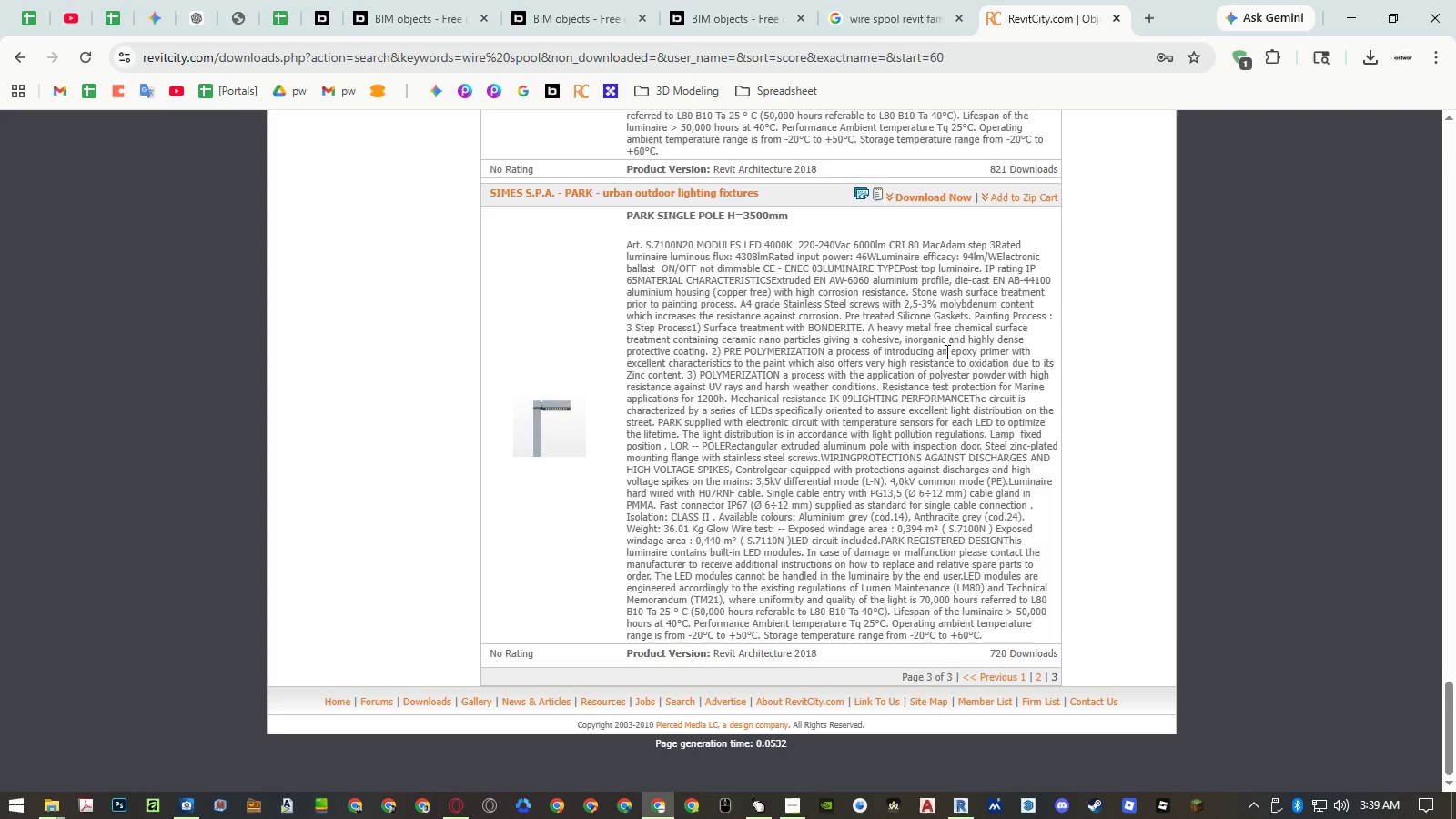 
middle_click([1202, 407])
 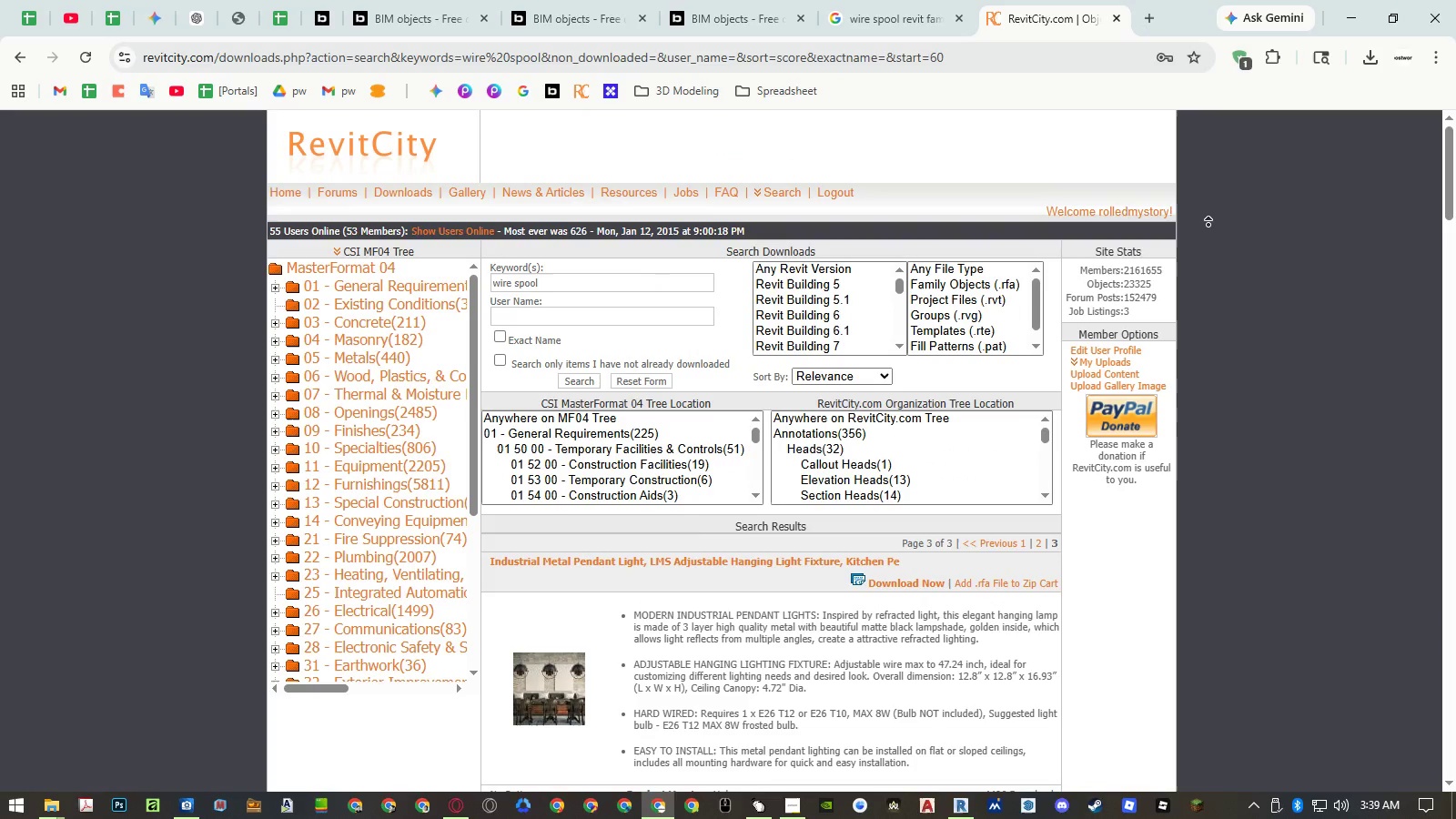 
scroll: coordinate [1203, 398], scroll_direction: up, amount: 23.0
 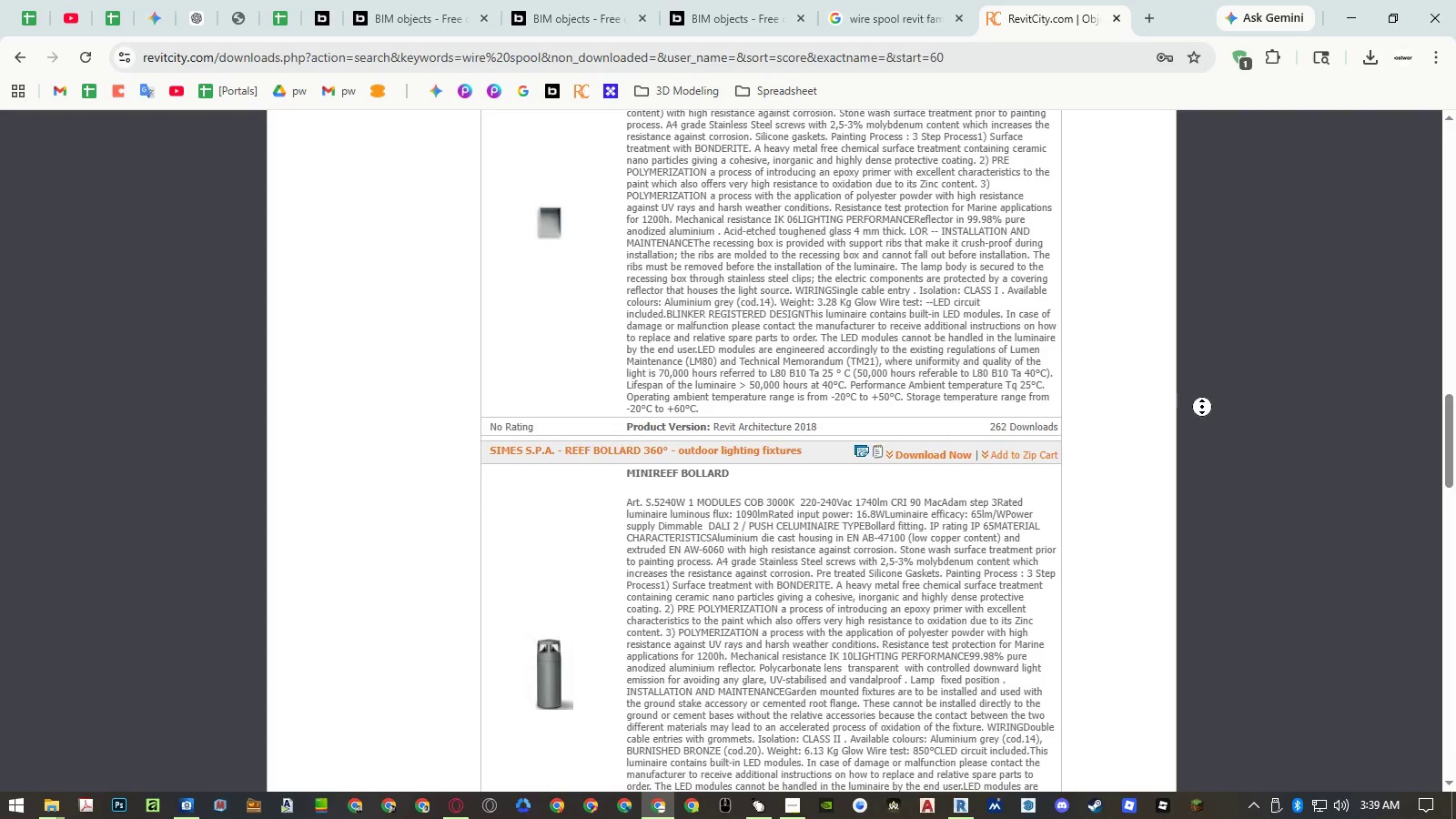 
middle_click([1208, 225])
 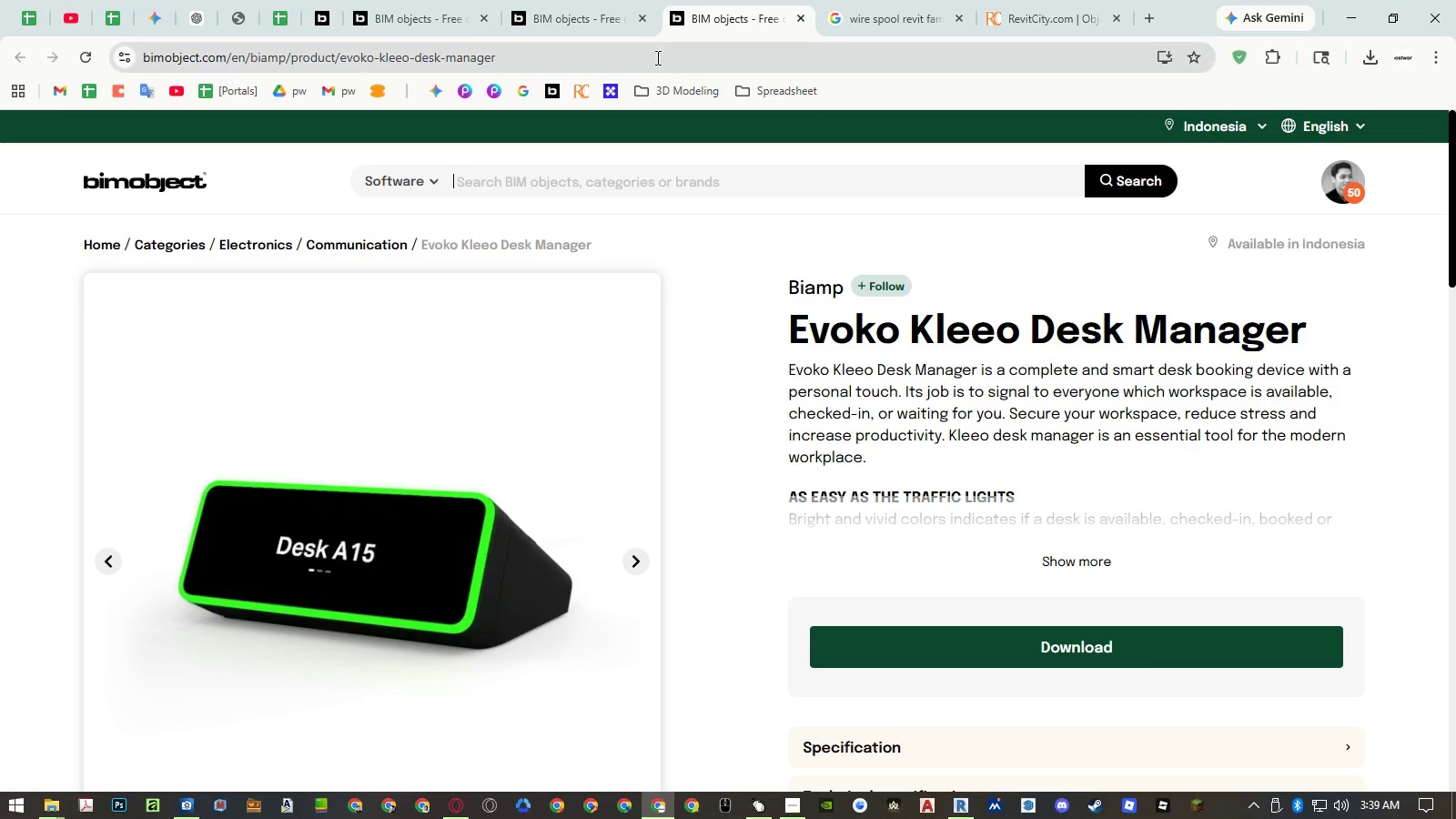 
left_click([583, 35])
 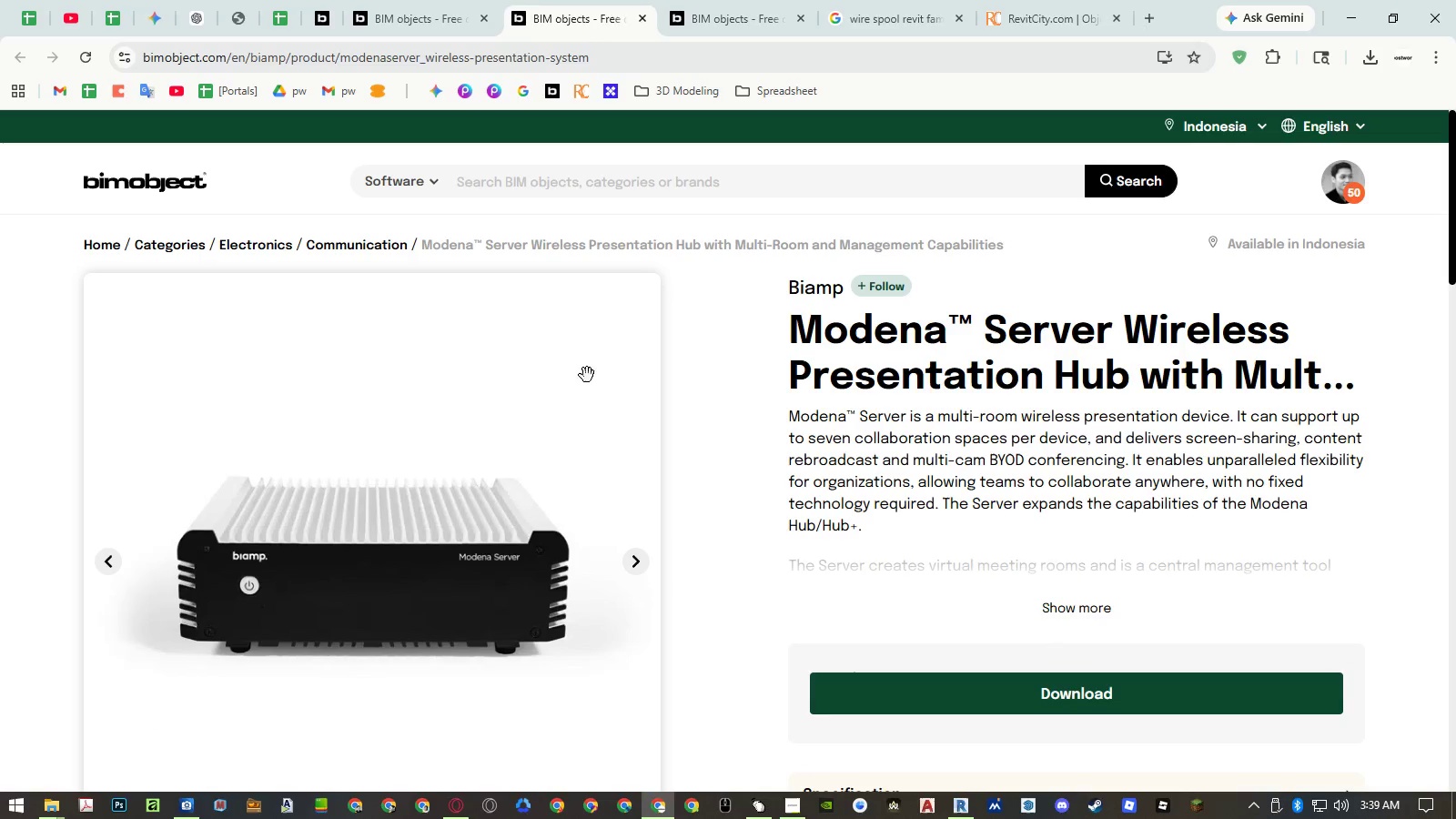 
scroll: coordinate [715, 407], scroll_direction: down, amount: 4.0
 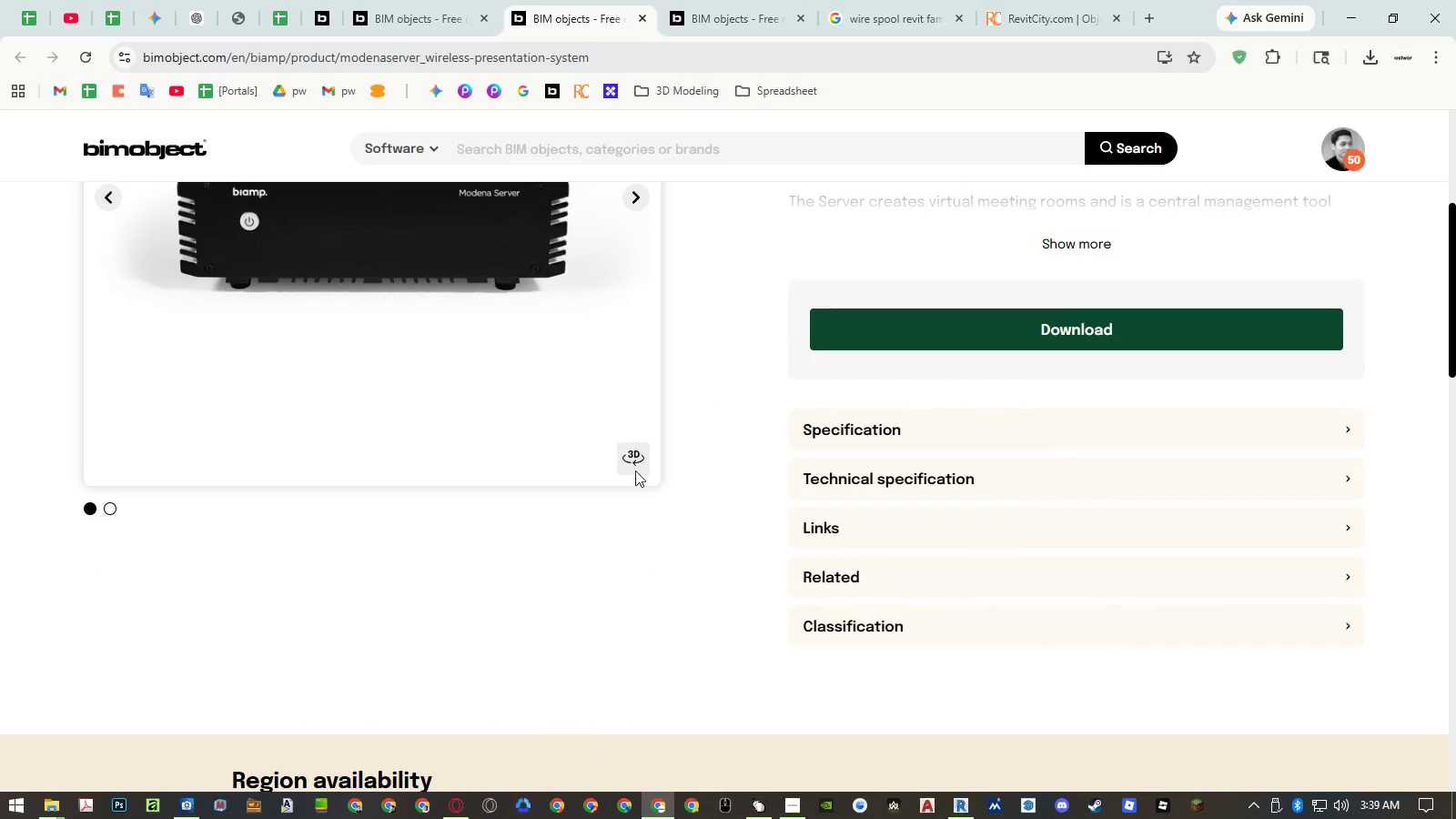 
left_click([629, 463])
 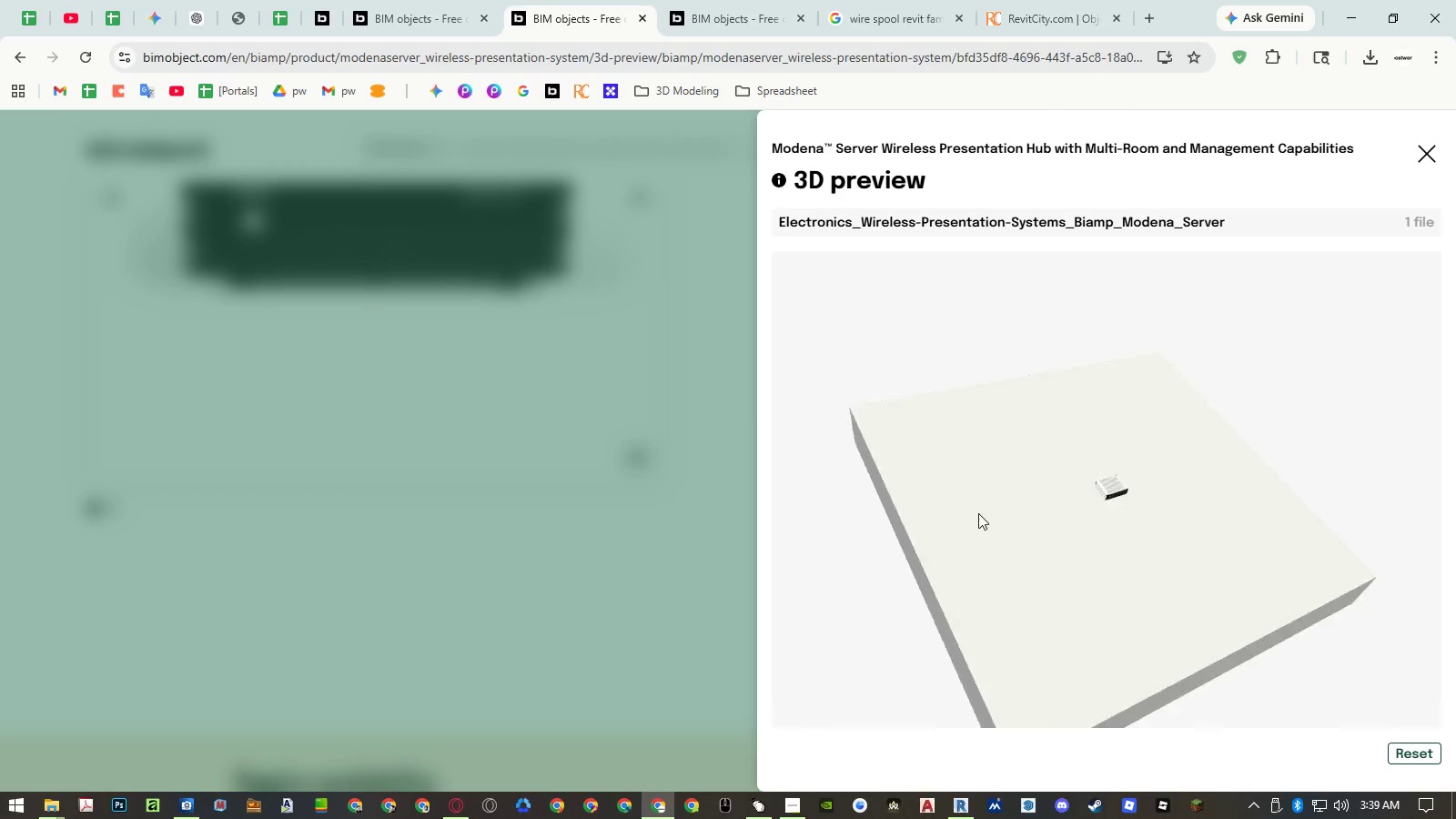 
scroll: coordinate [1132, 478], scroll_direction: up, amount: 14.0
 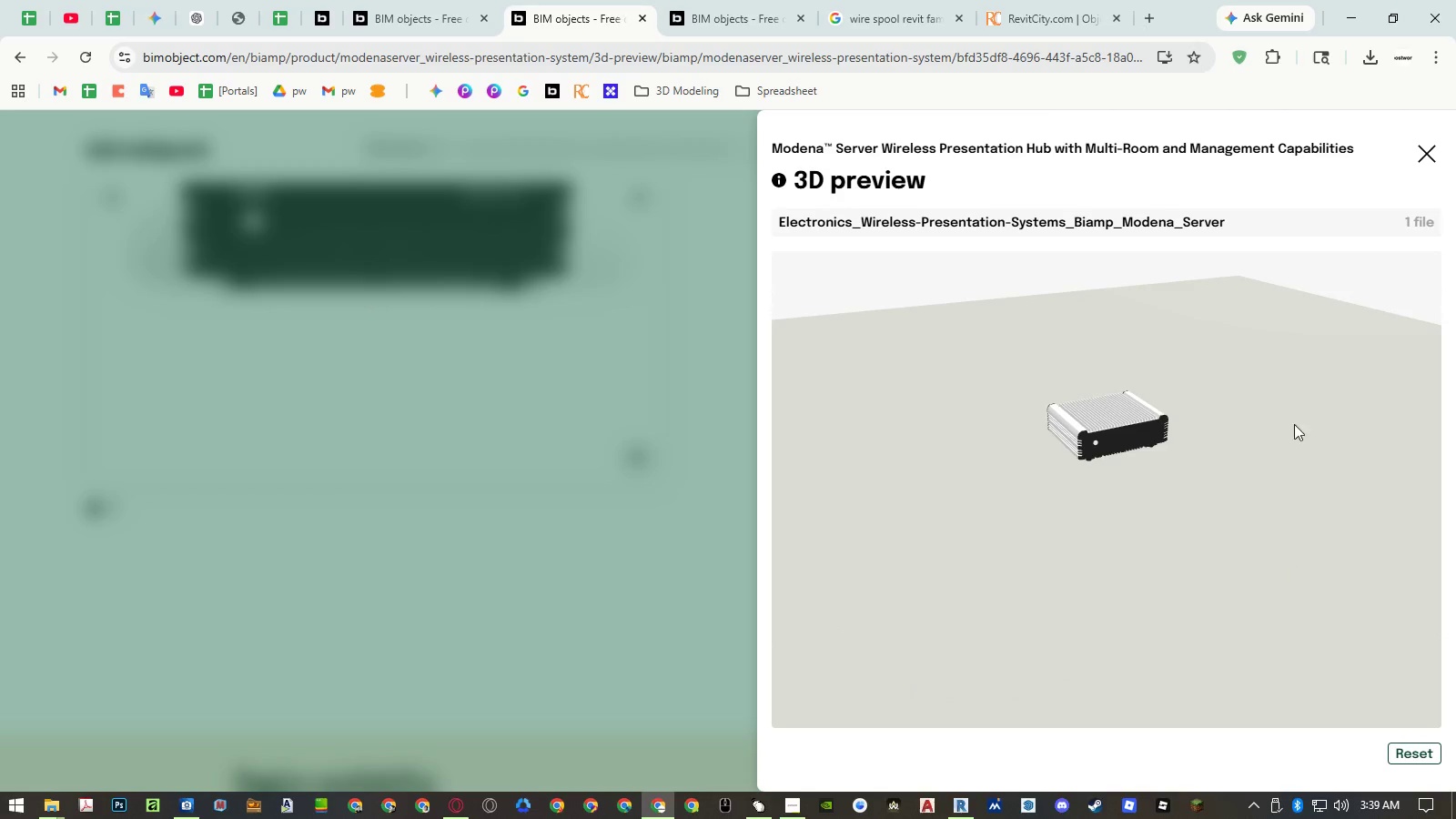 
left_click([656, 329])
 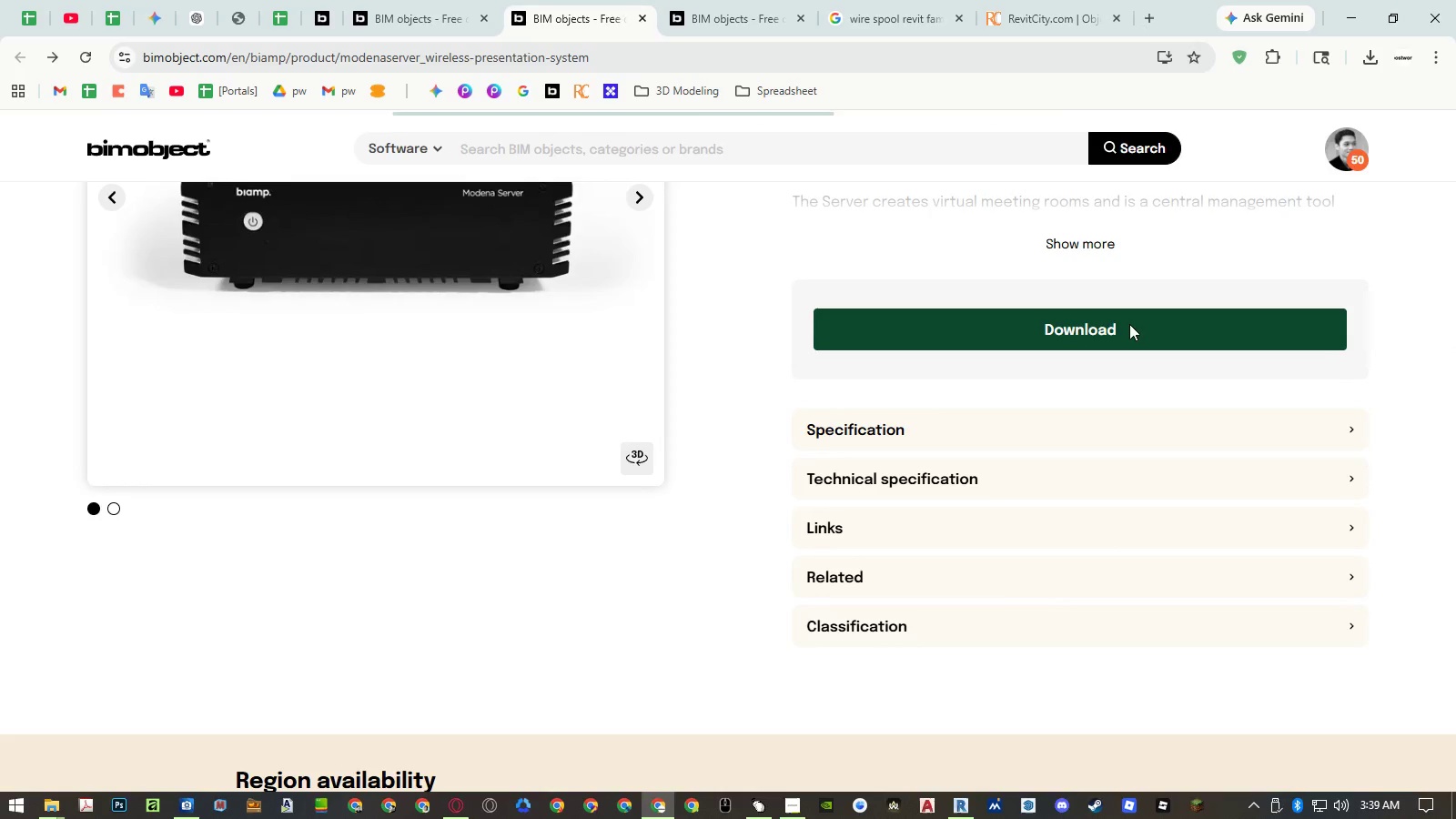 
left_click([1091, 330])
 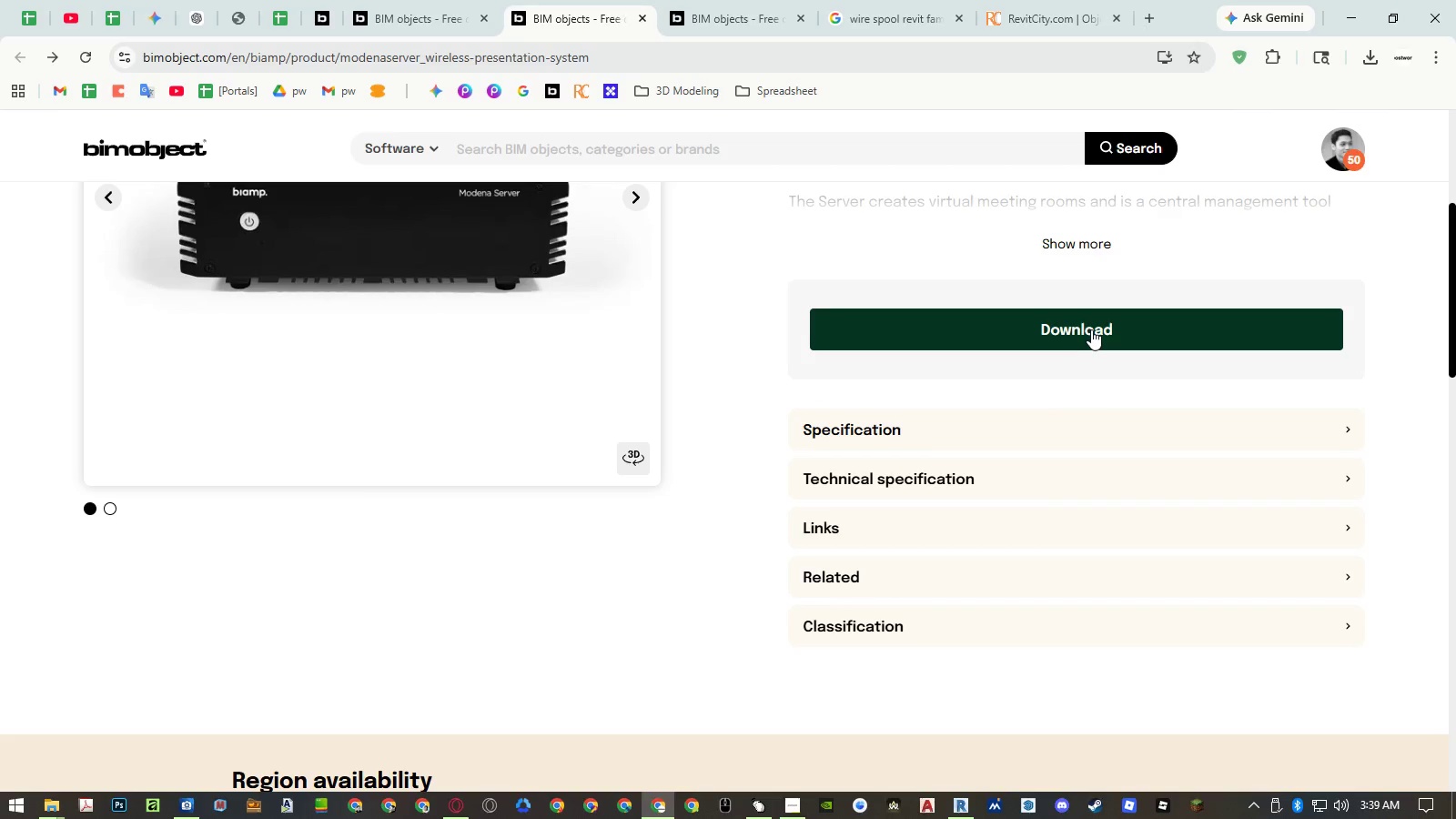 
left_click([1091, 329])
 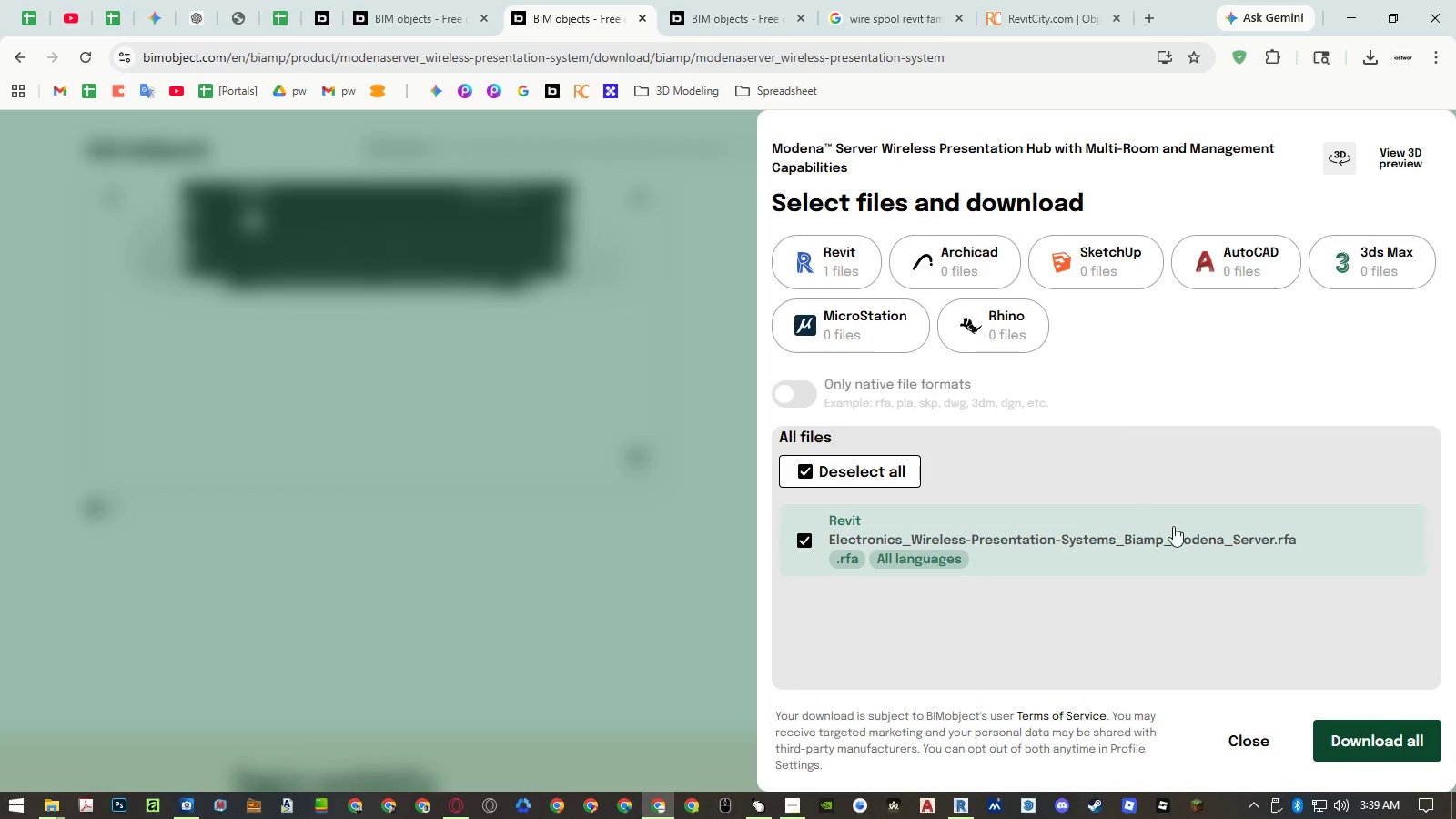 
left_click([1391, 747])
 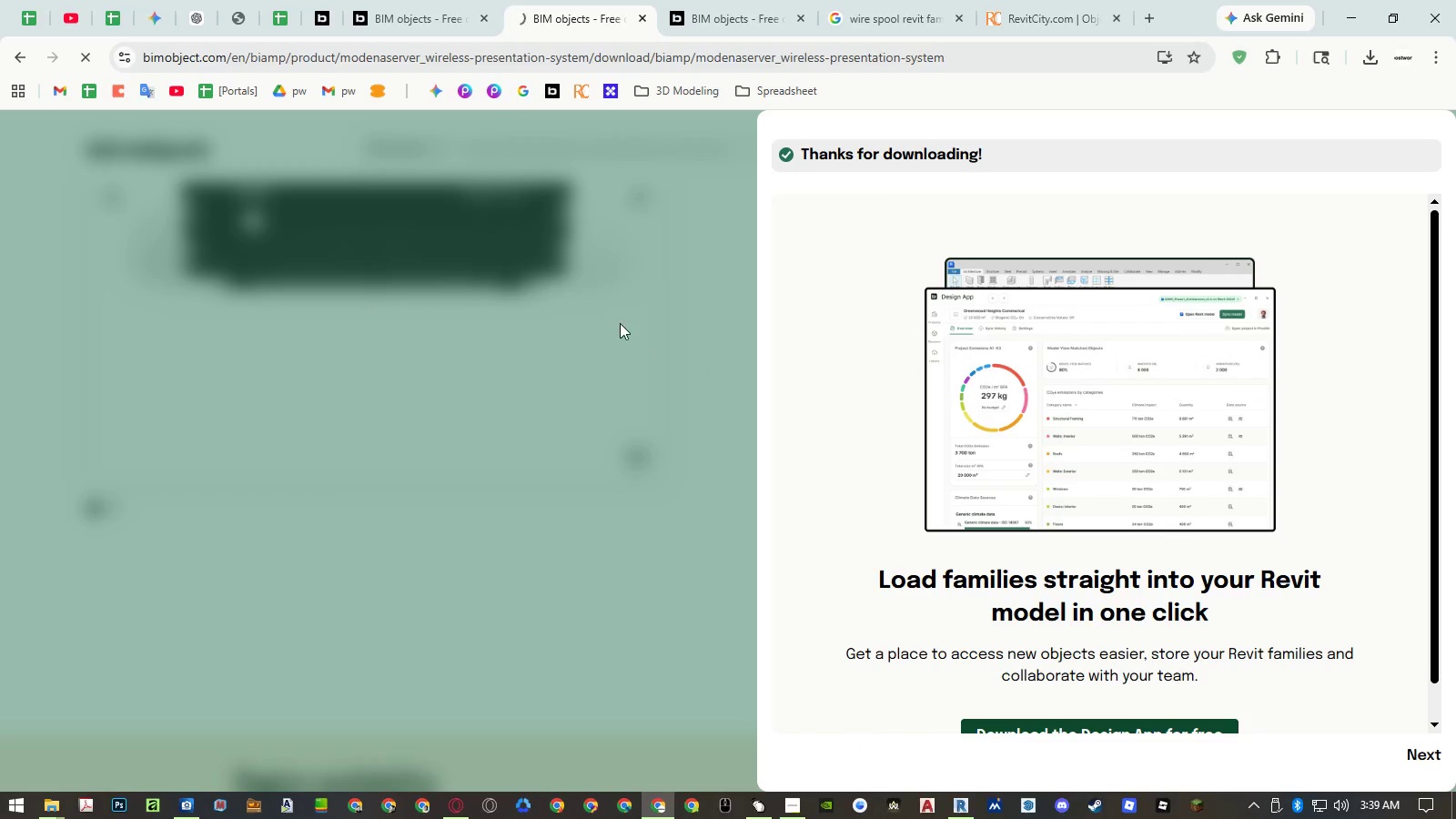 
left_click([619, 322])
 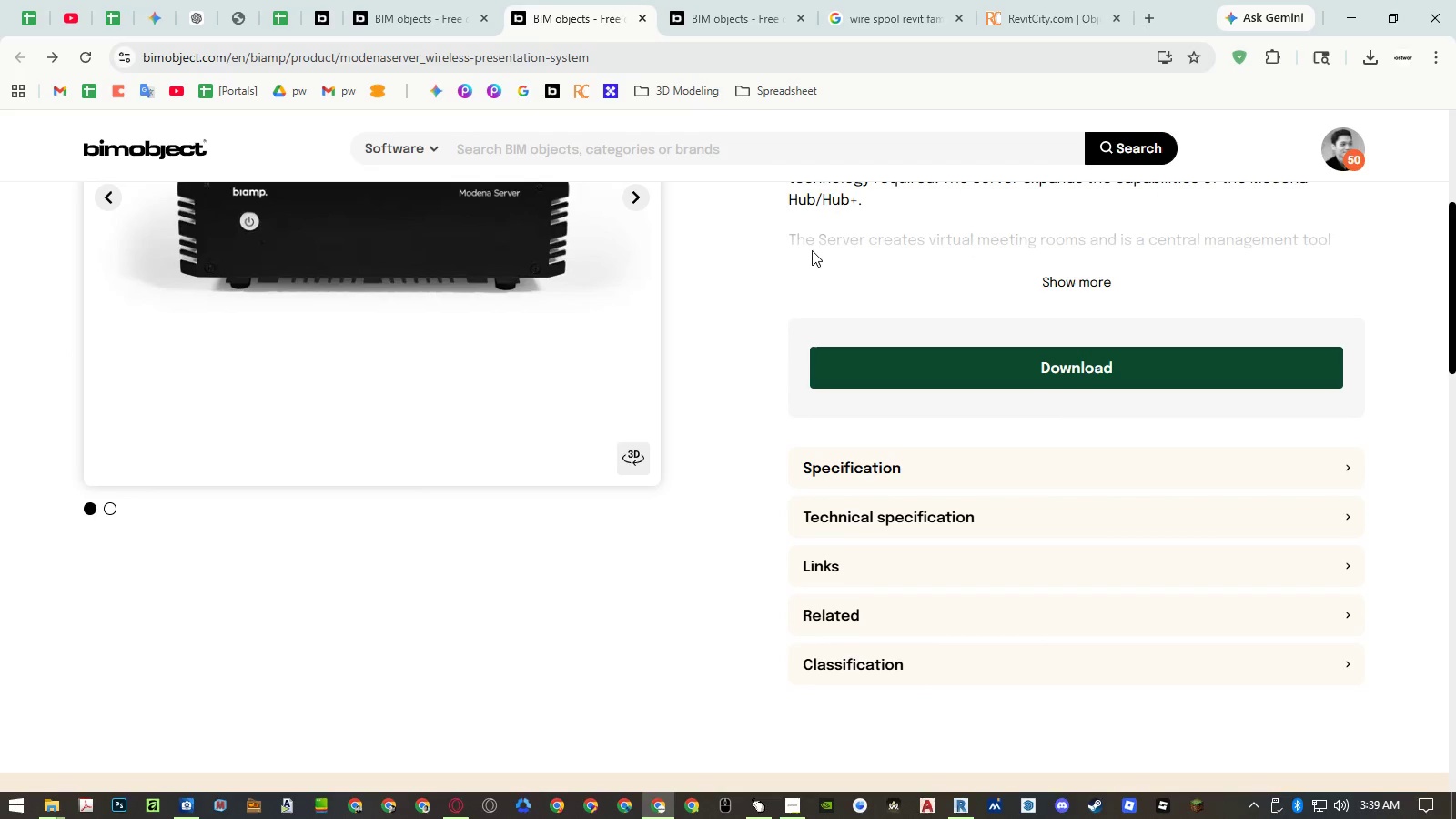 
left_click([941, 339])
 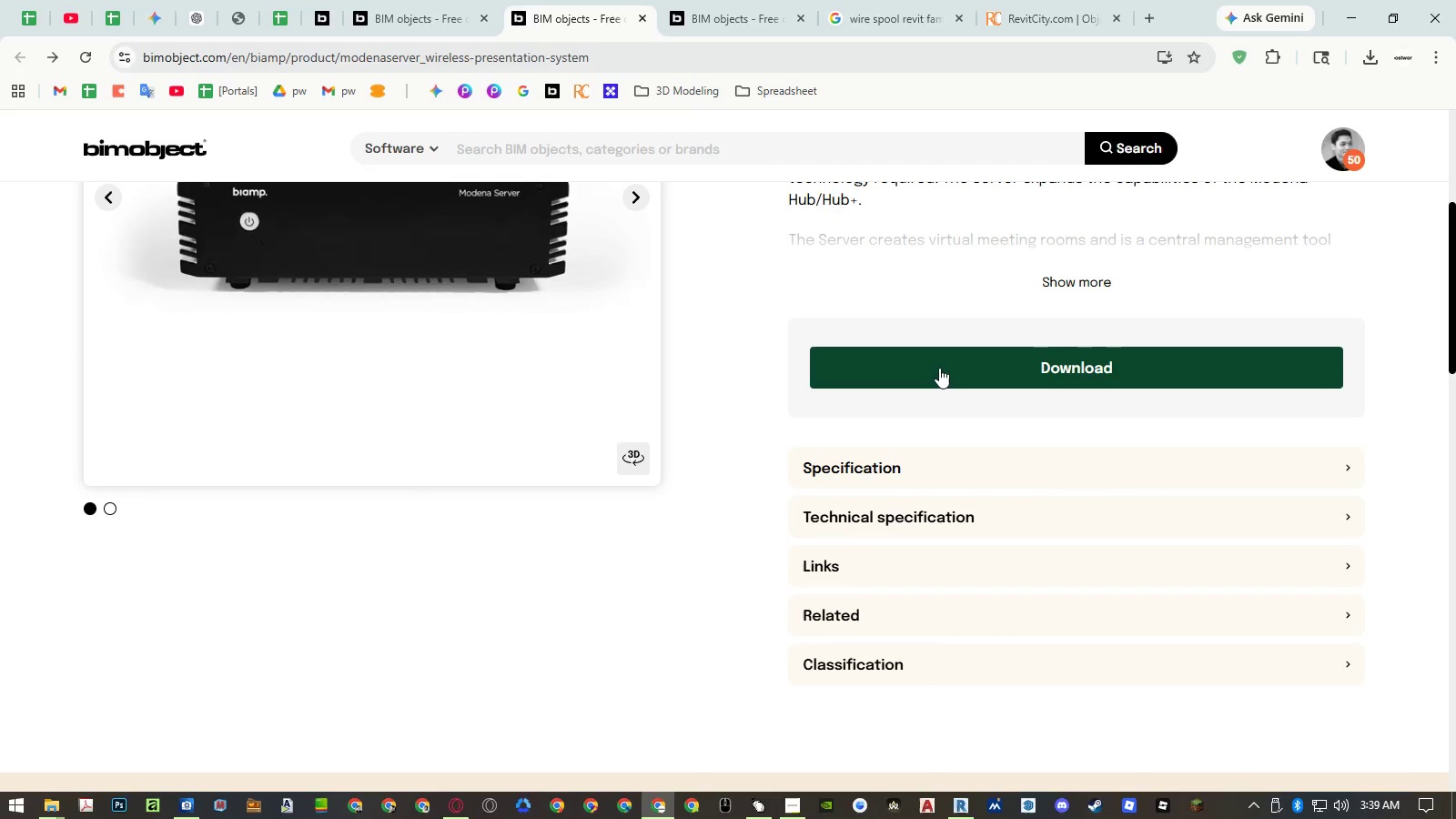 
double_click([939, 368])
 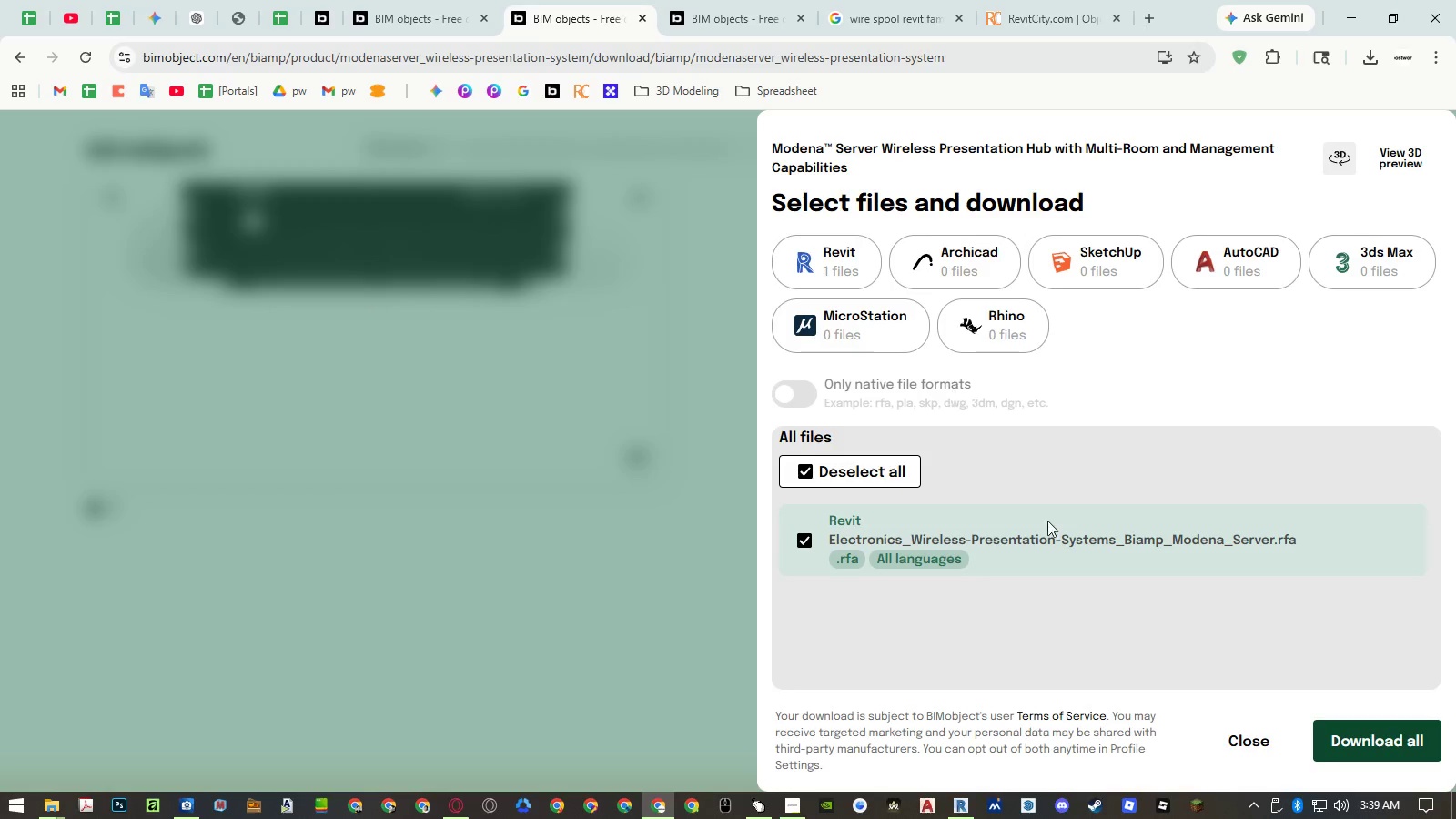 
left_click([1379, 757])
 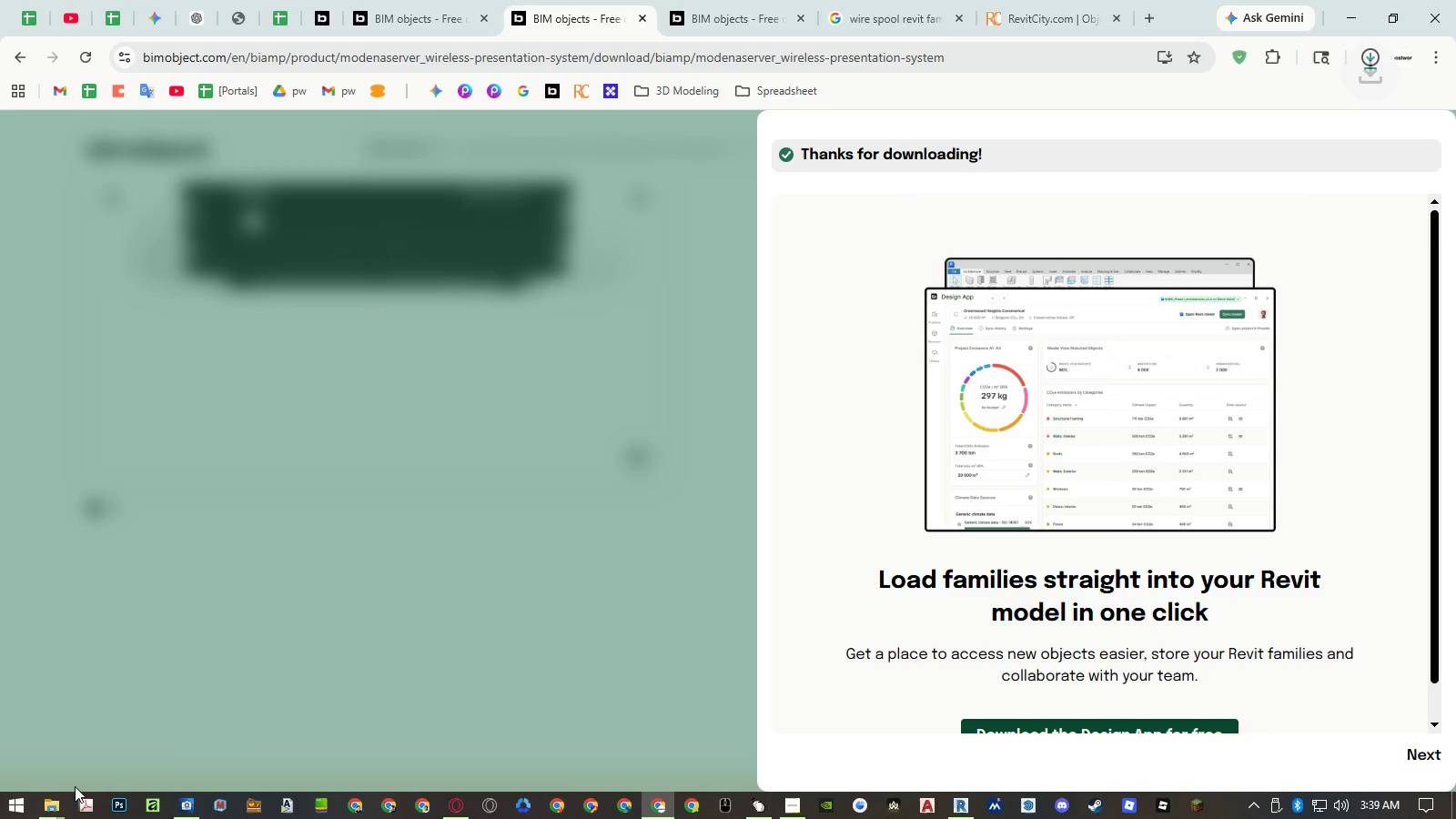 
left_click([48, 808])
 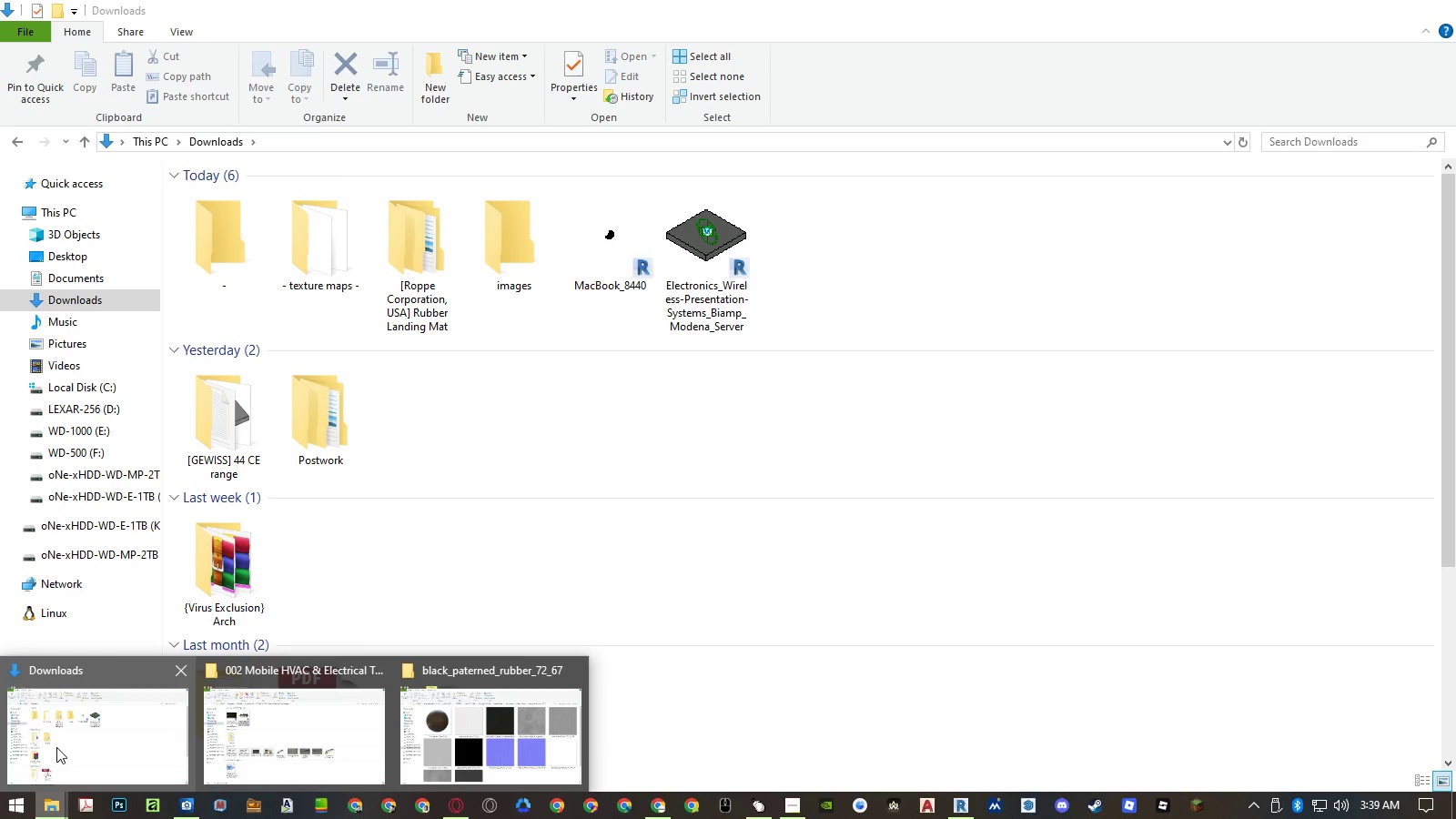 
left_click([56, 747])
 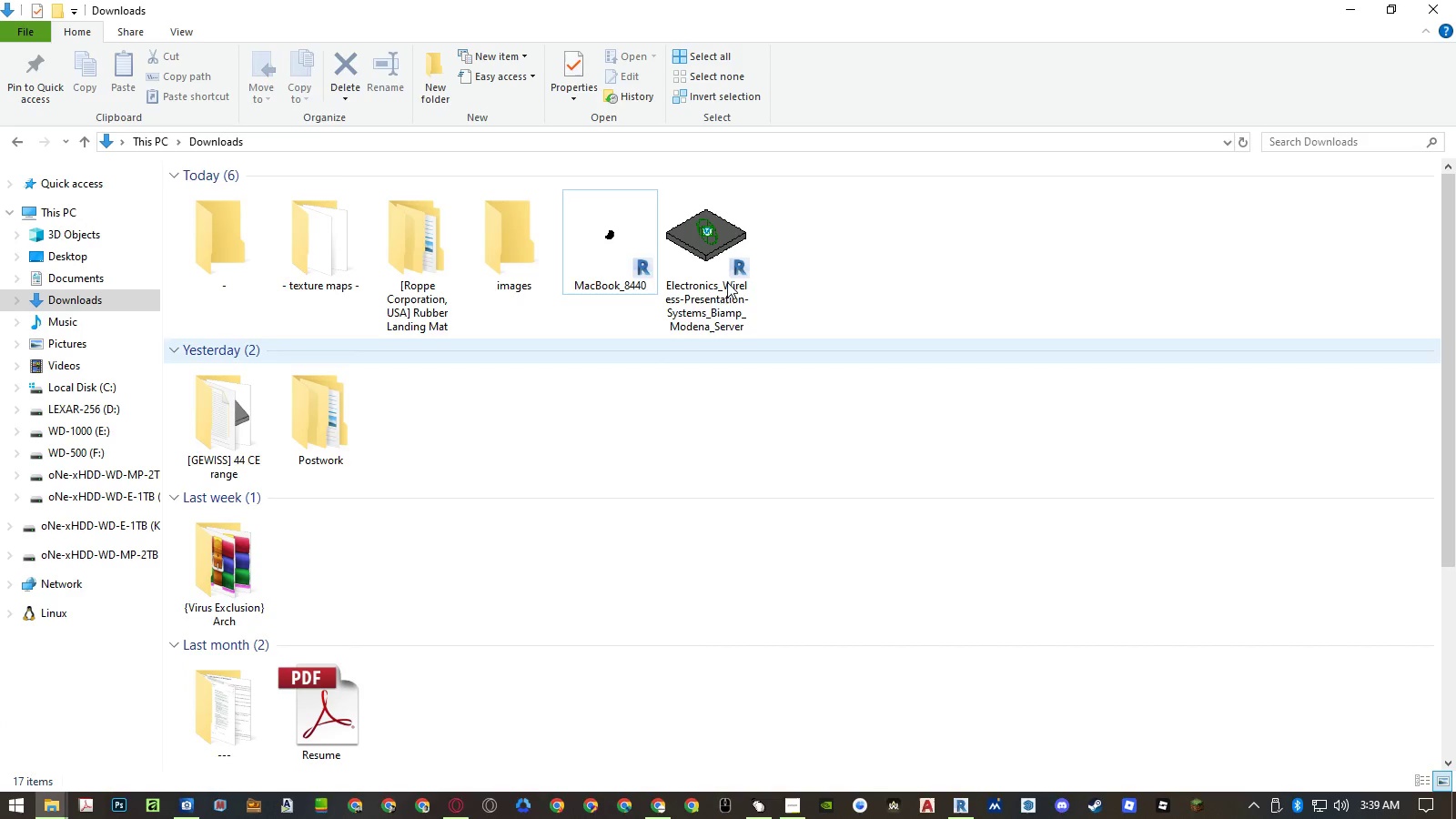 
left_click([733, 260])
 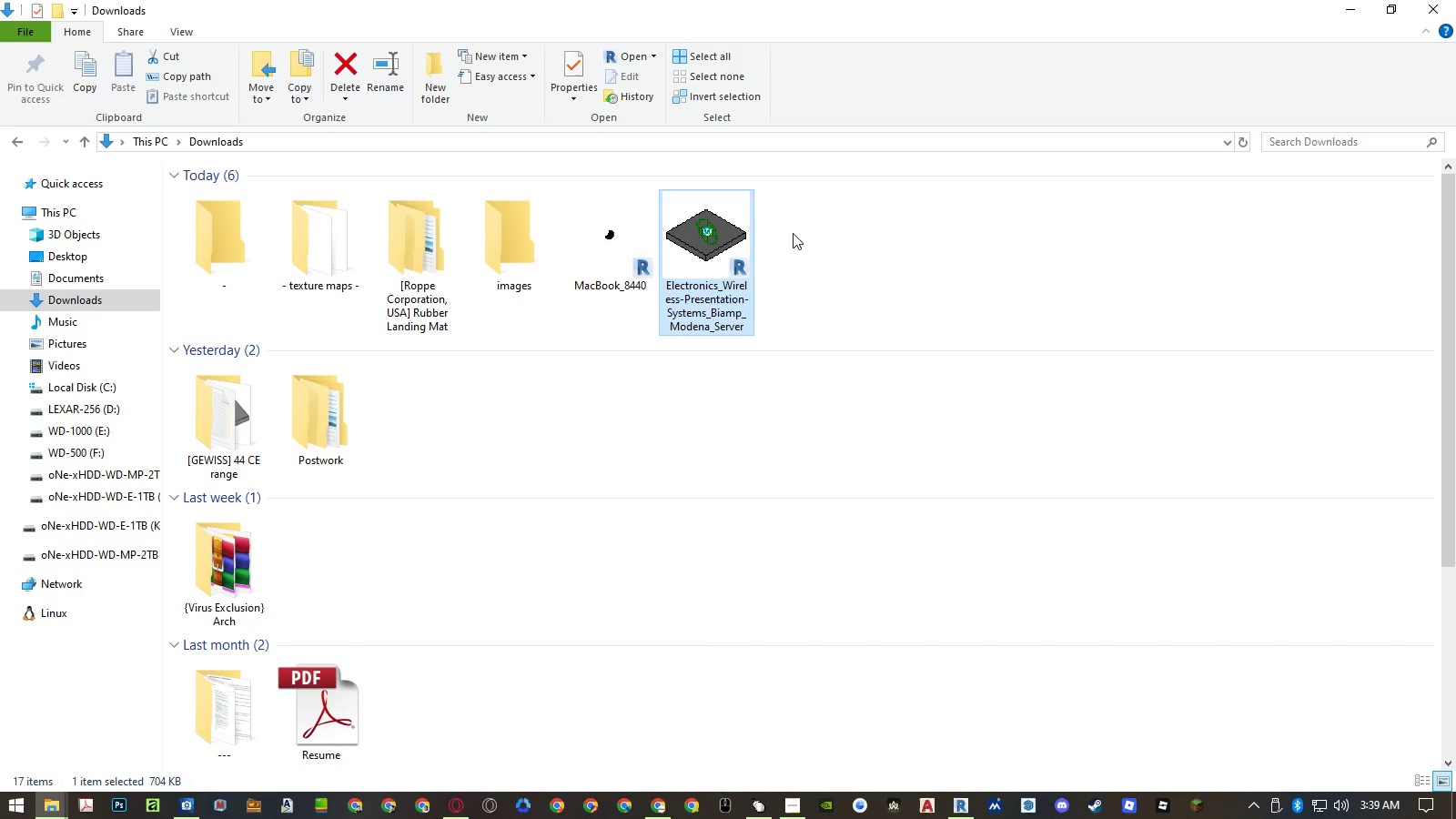 
hold_key(key=AltLeft, duration=5.5)
 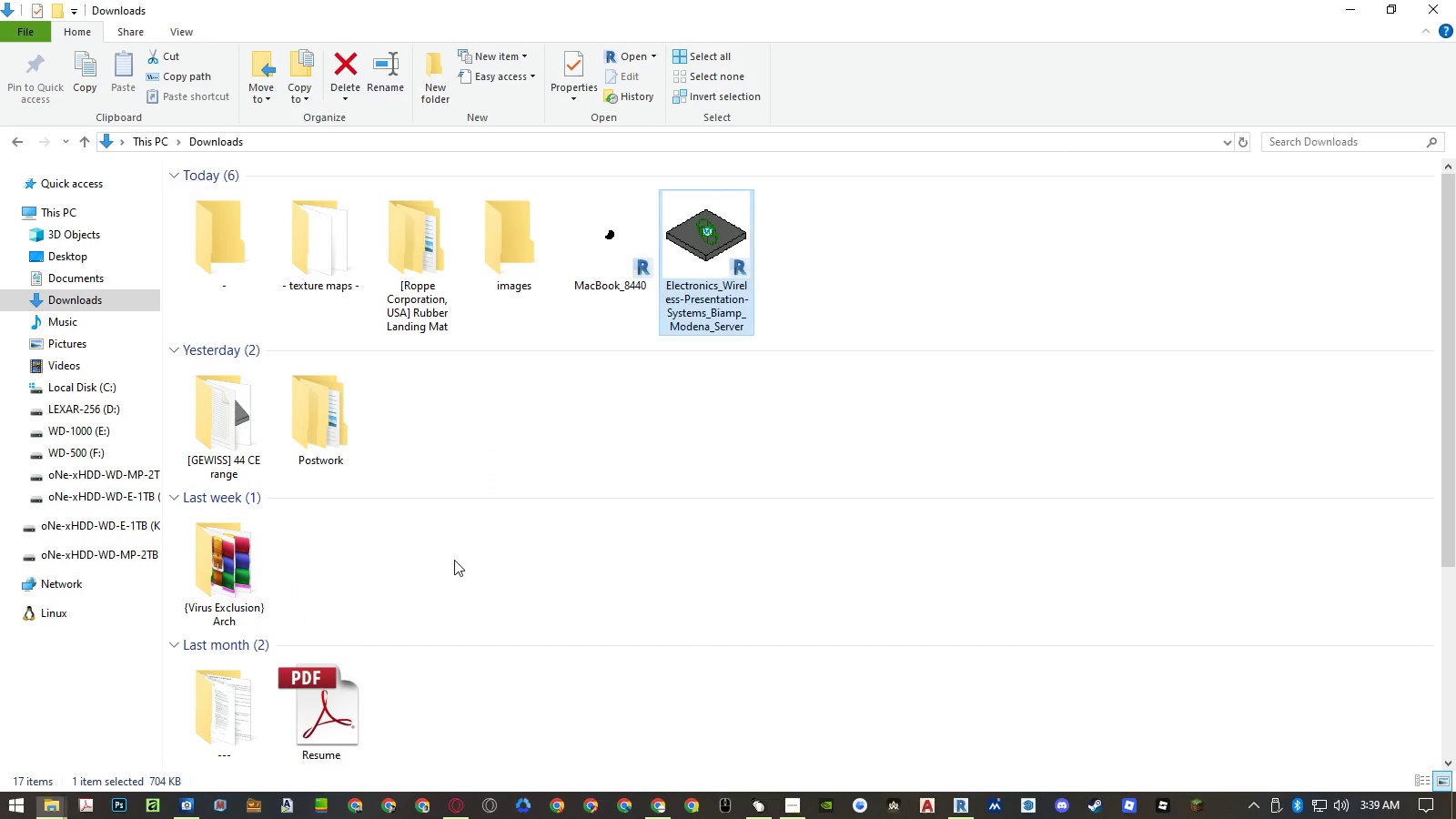 
hold_key(key=Tab, duration=5.56)
 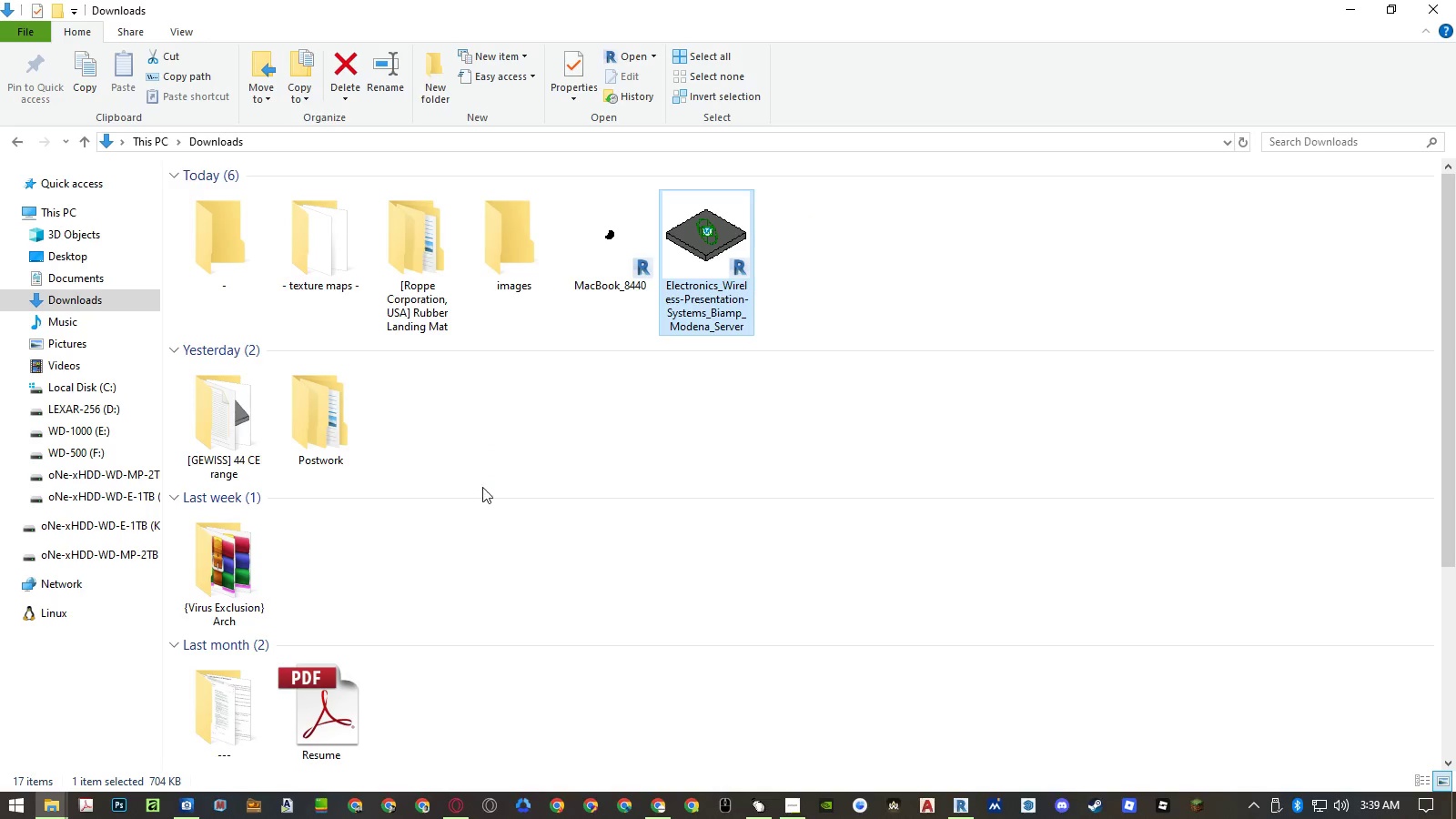 
left_click([703, 452])
 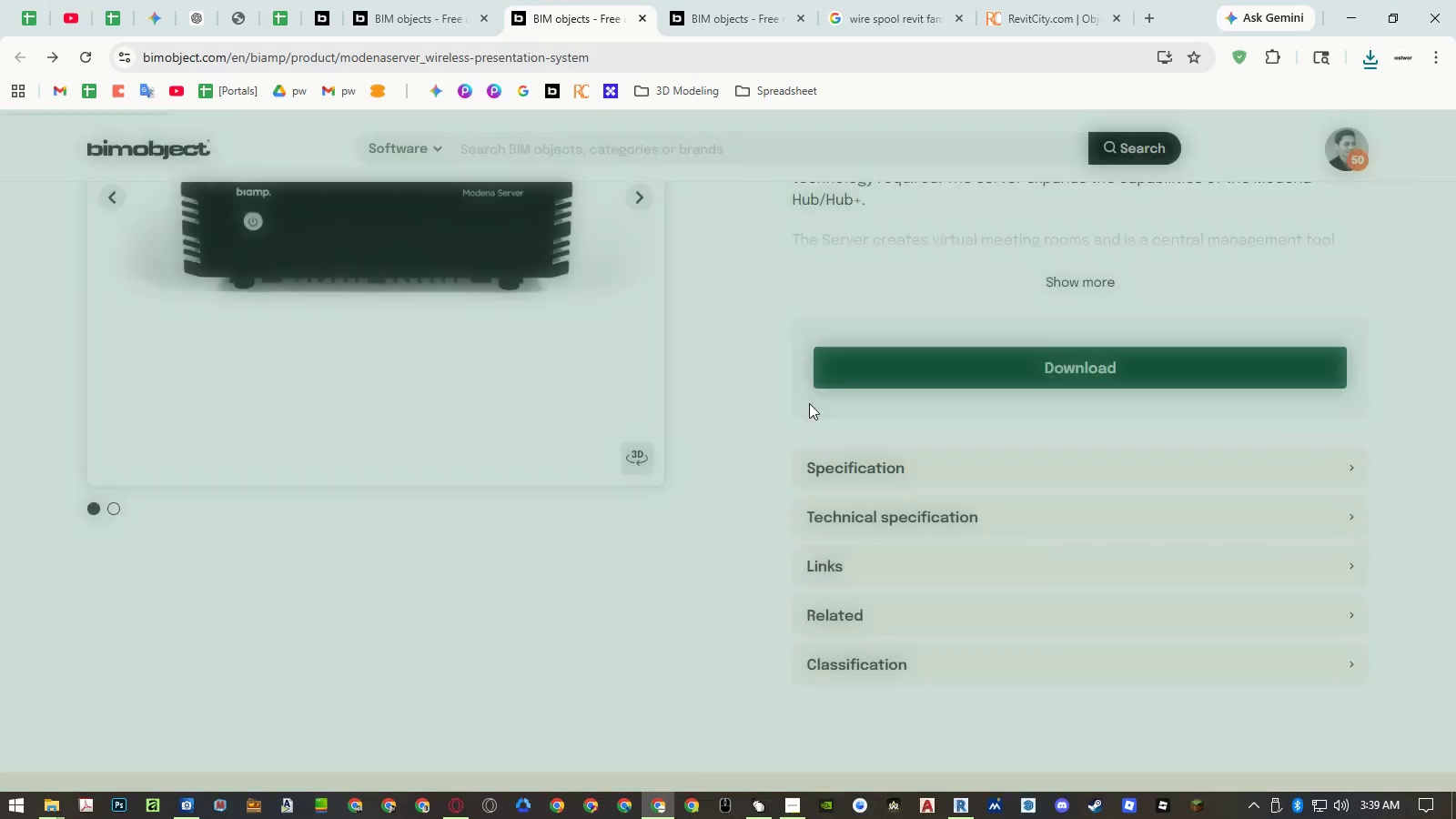 
scroll: coordinate [871, 362], scroll_direction: up, amount: 14.0
 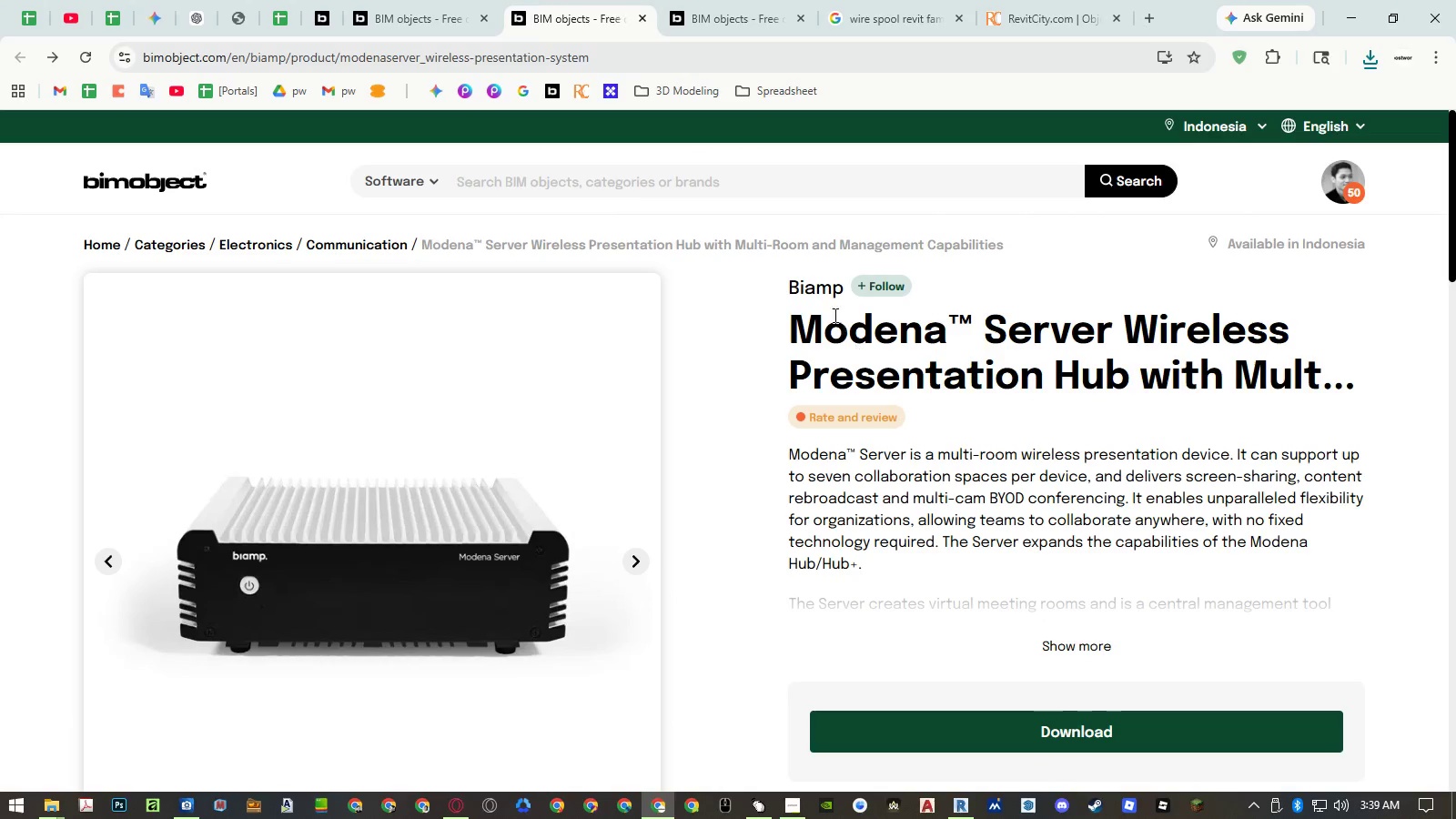 
left_click([816, 294])
 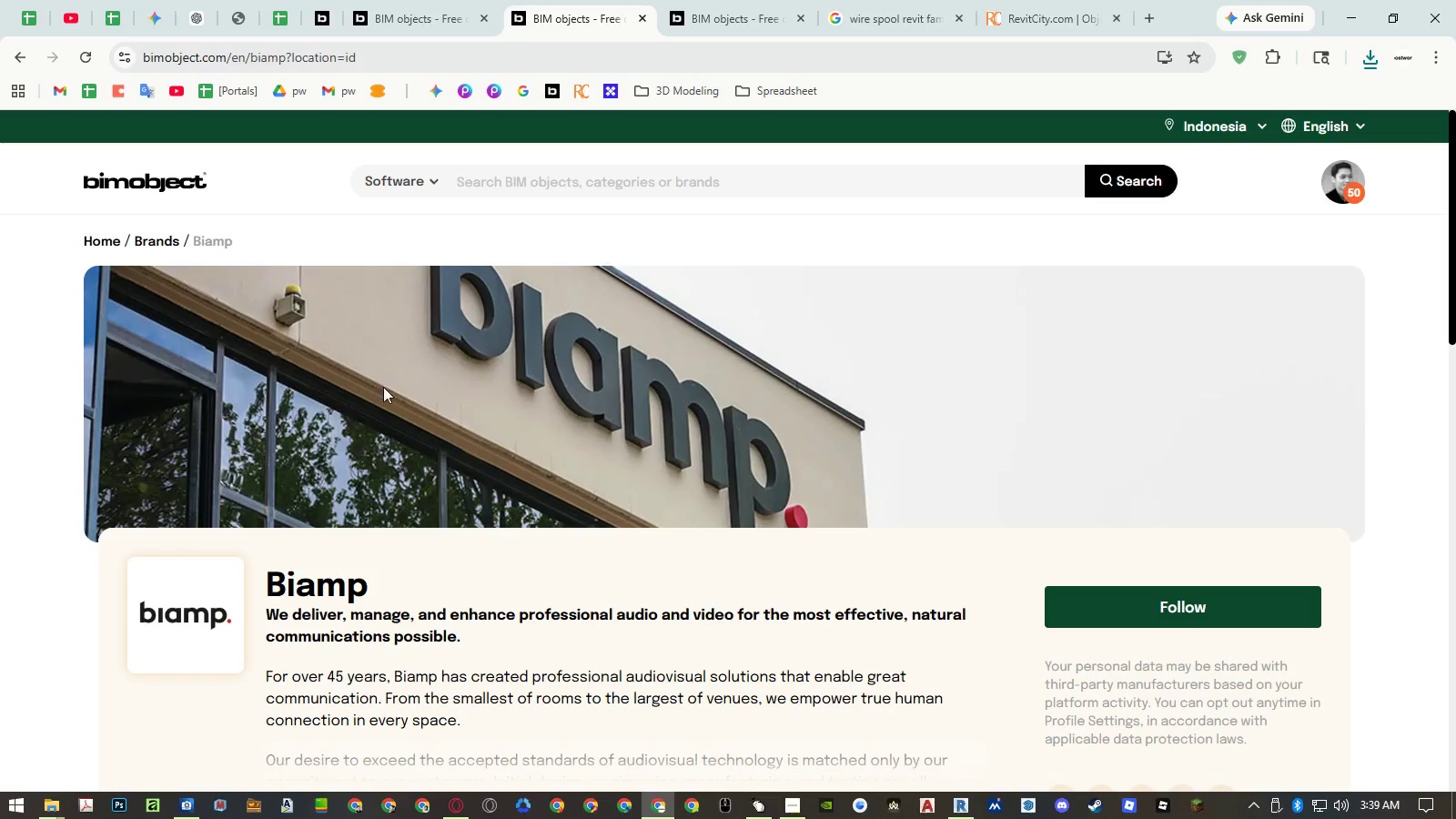 
left_click([298, 591])
 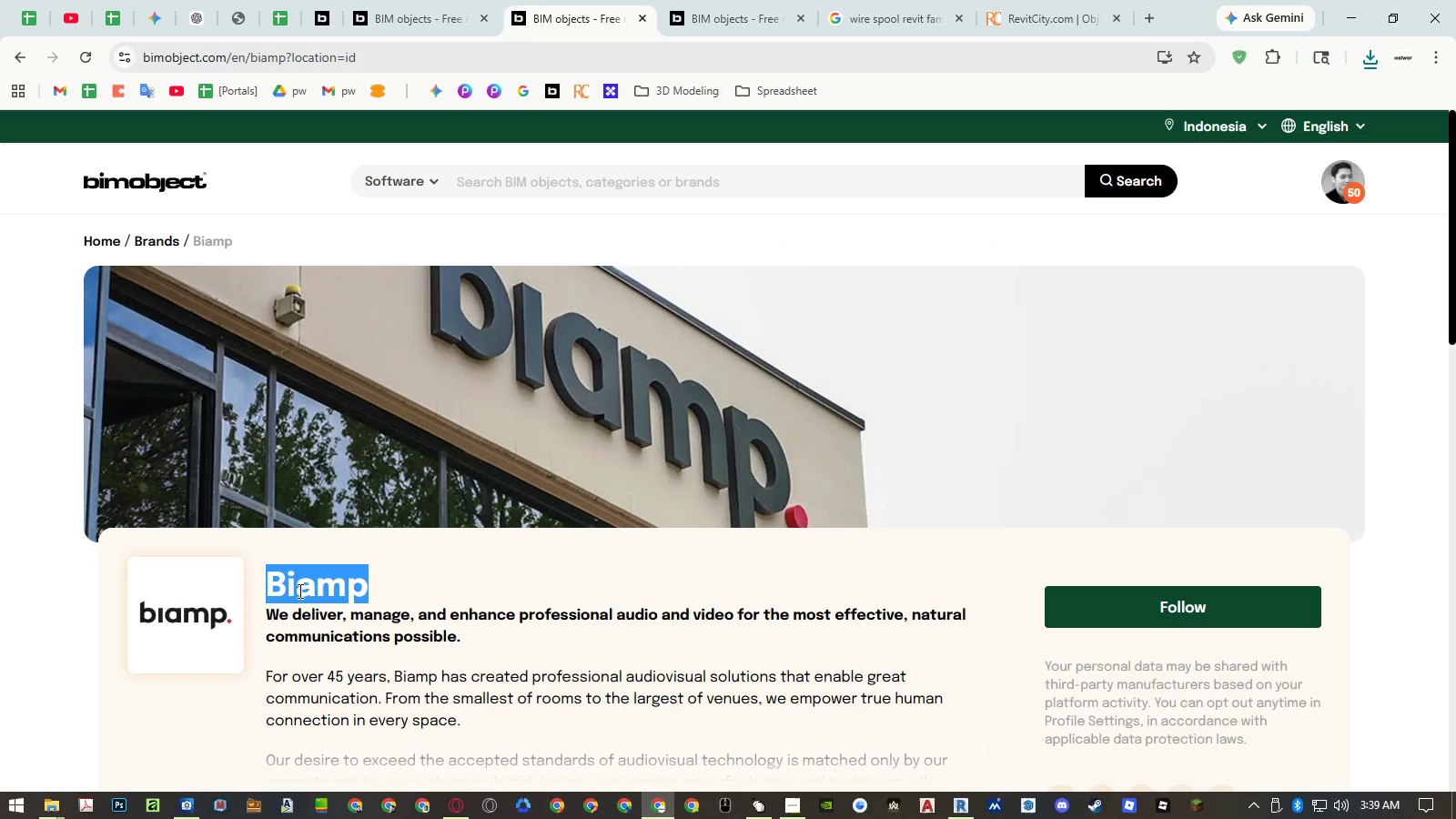 
left_click_drag(start_coordinate=[298, 591], to_coordinate=[303, 591])
 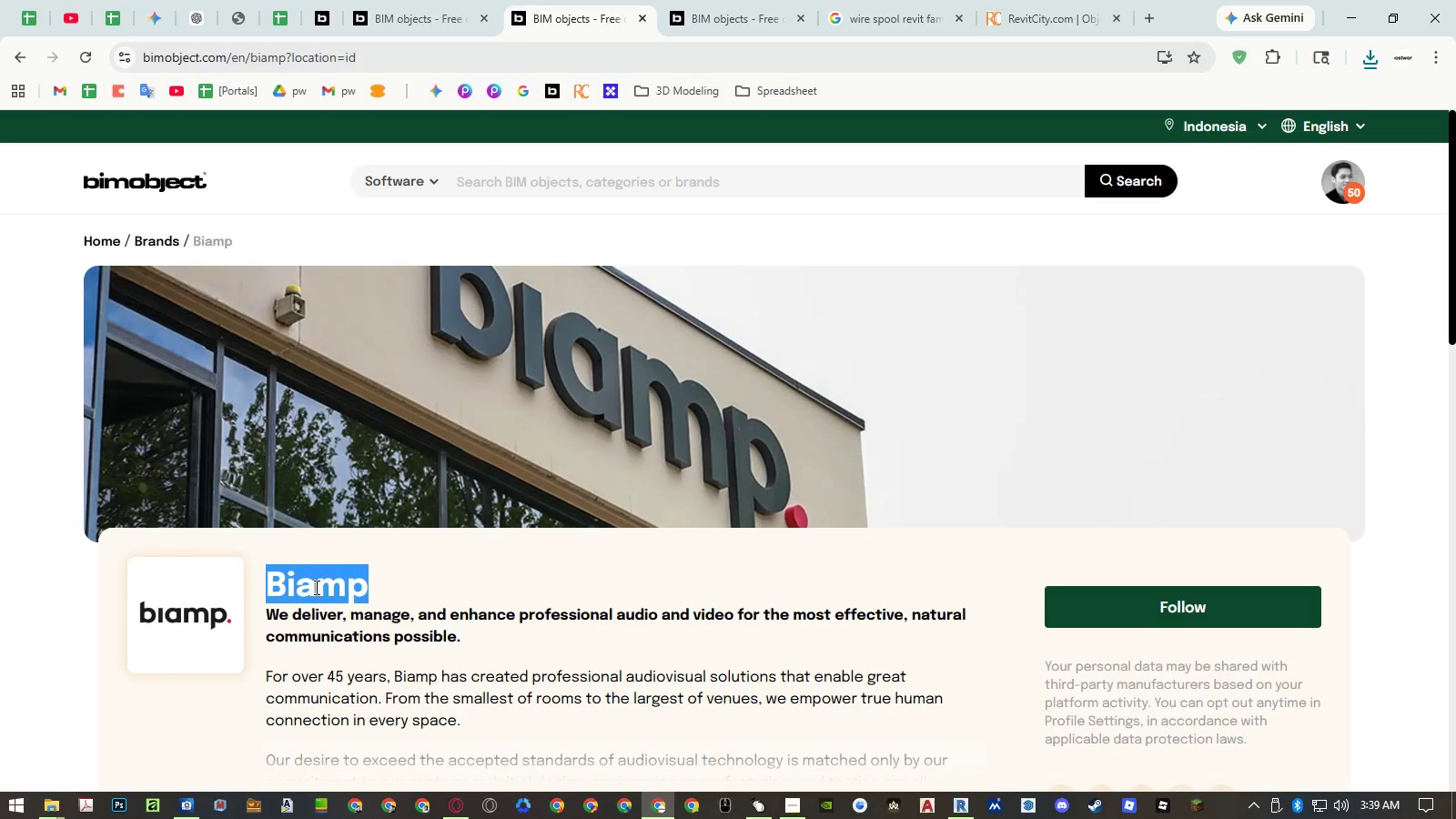 
key(Control+ControlLeft)
 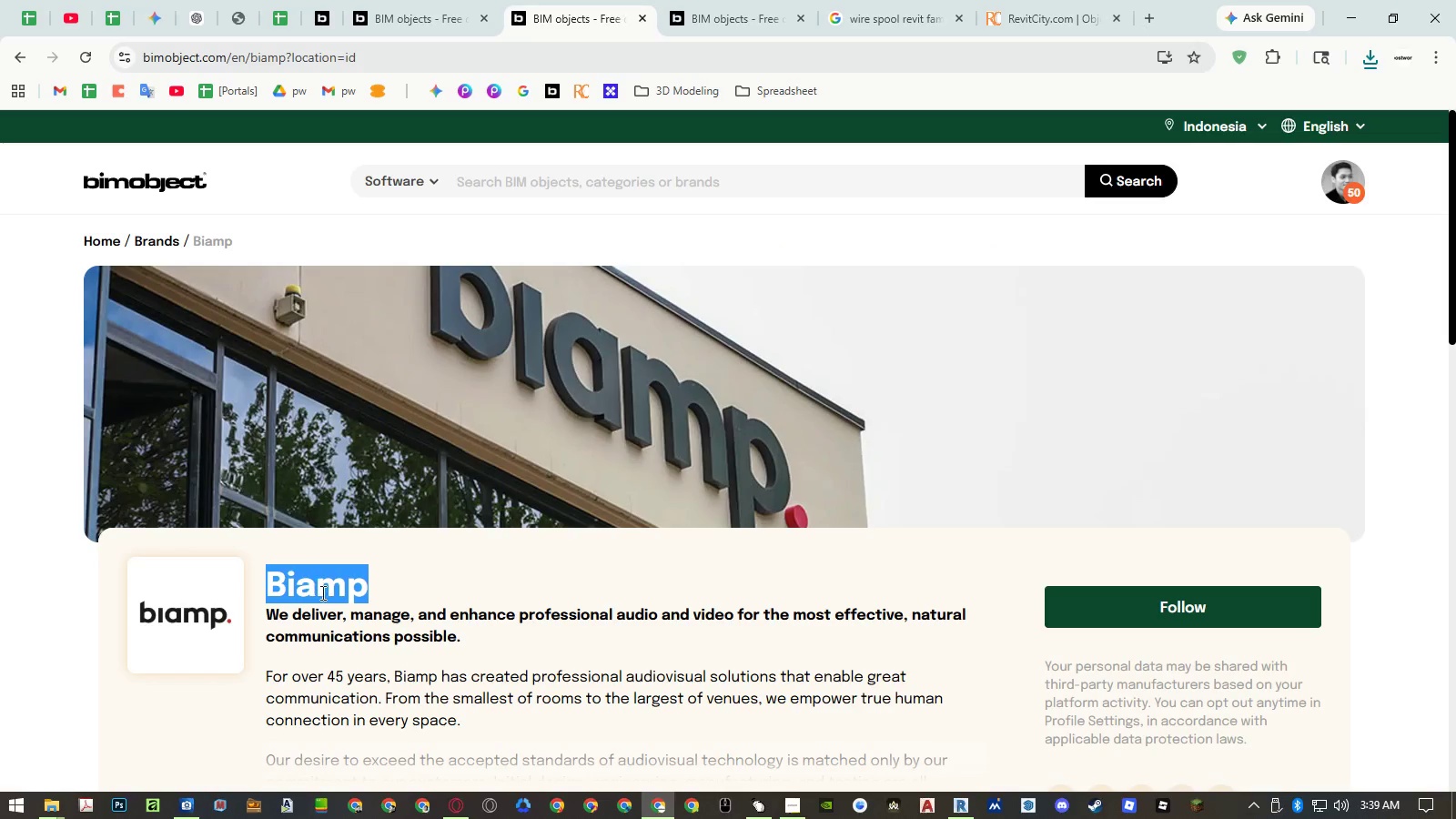 
key(Control+C)
 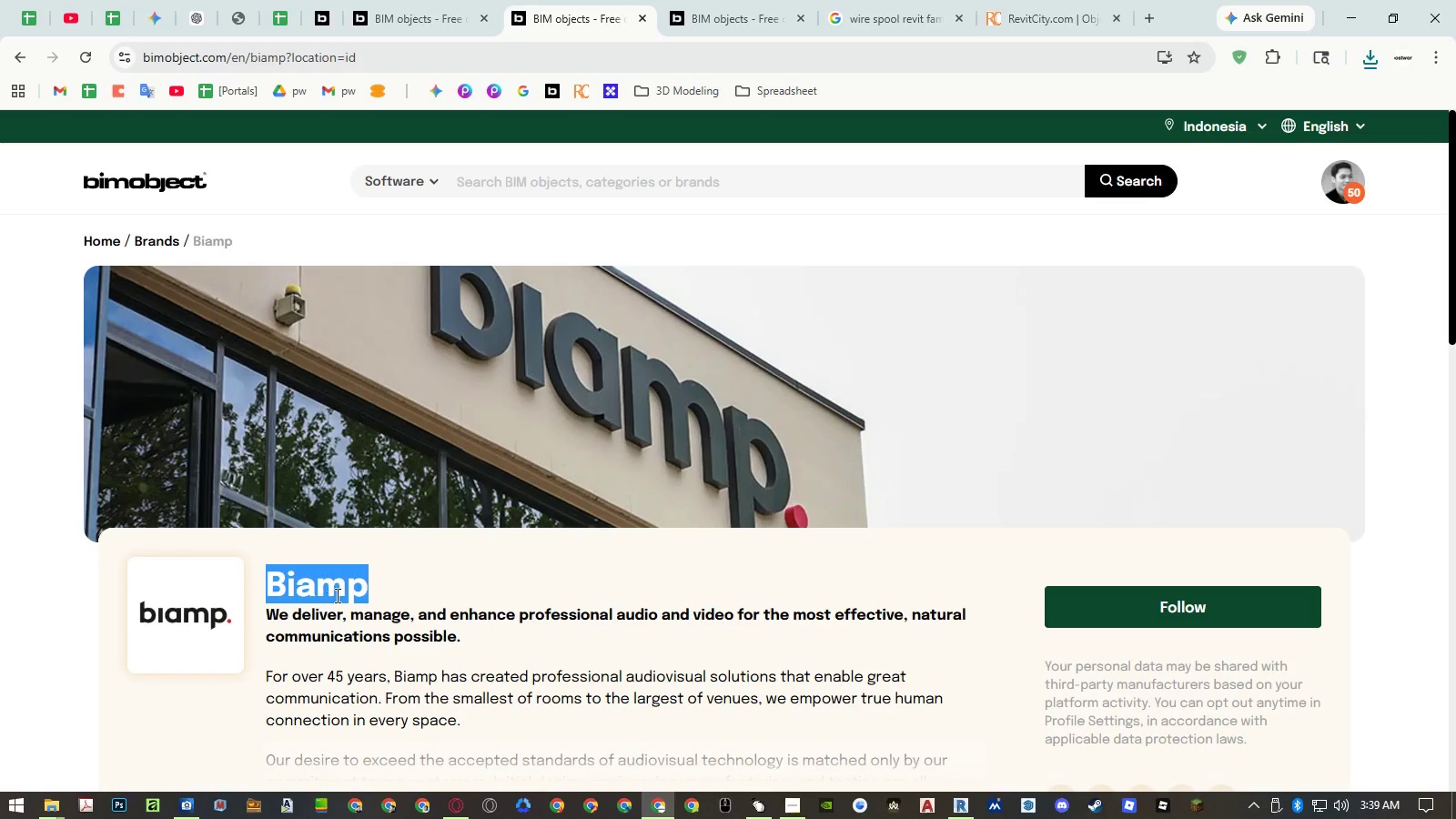 
hold_key(key=AltLeft, duration=8.75)
 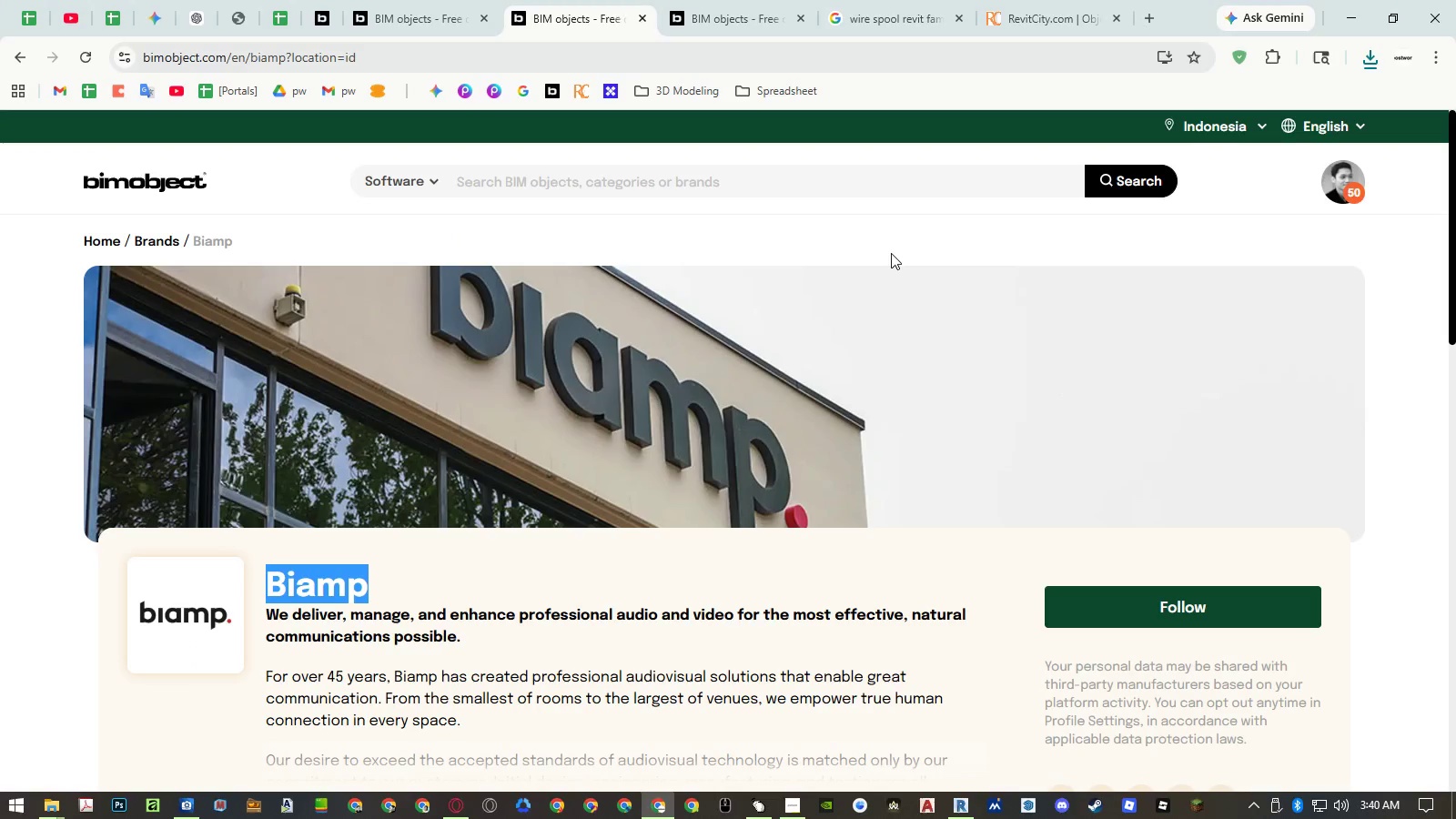 
hold_key(key=Tab, duration=8.7)
 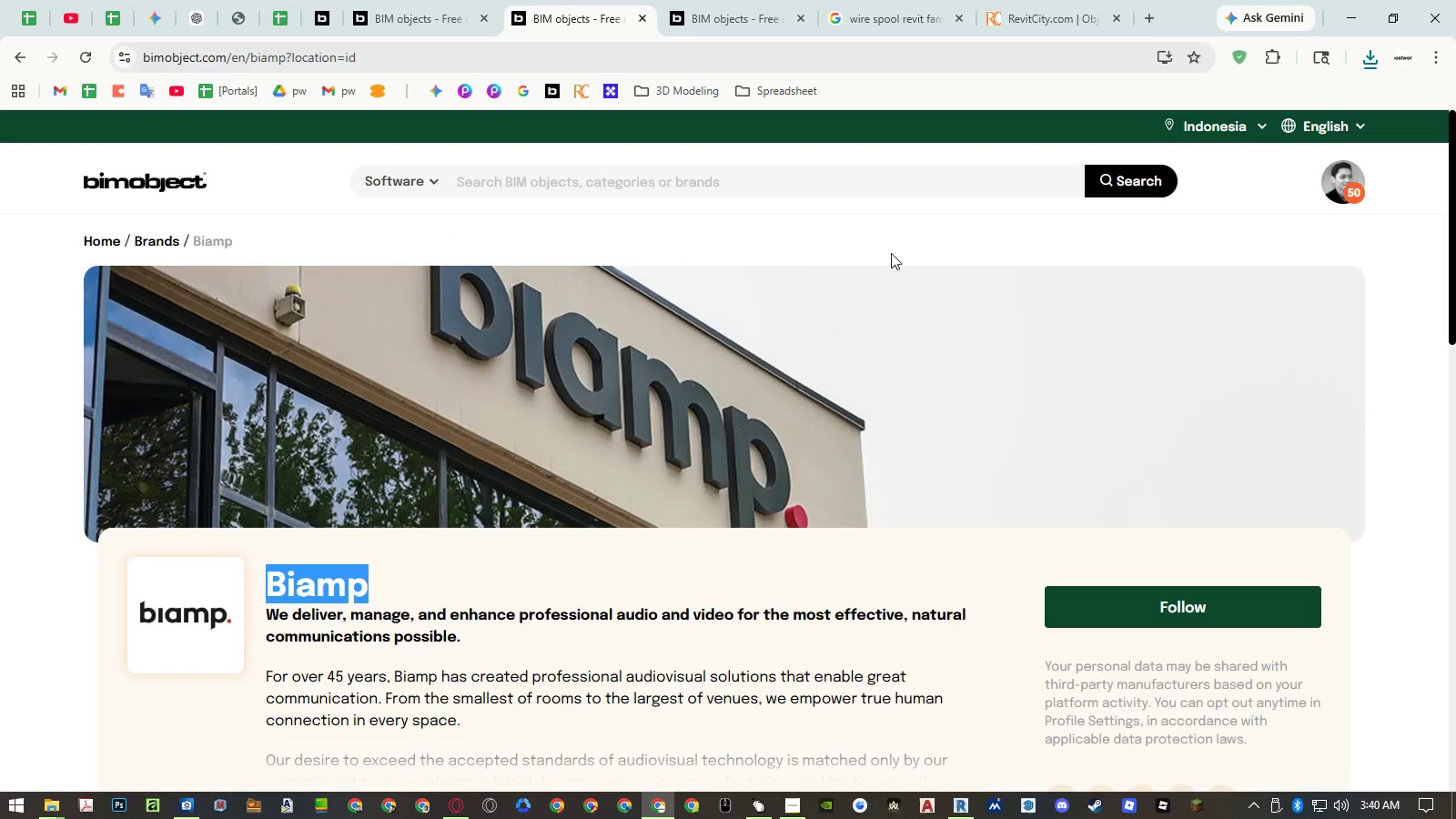 
right_click([848, 250])
 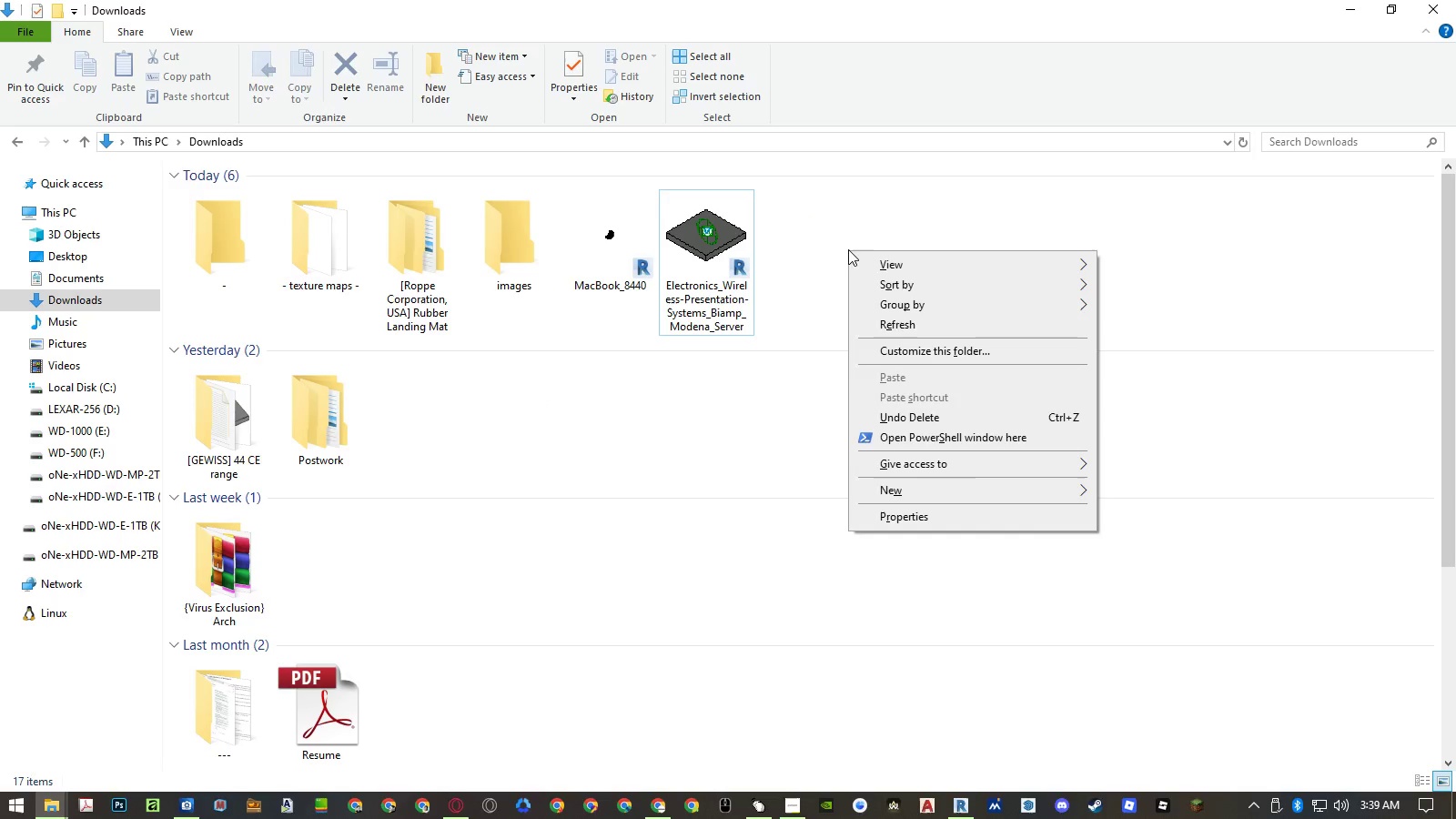 
key(W)
 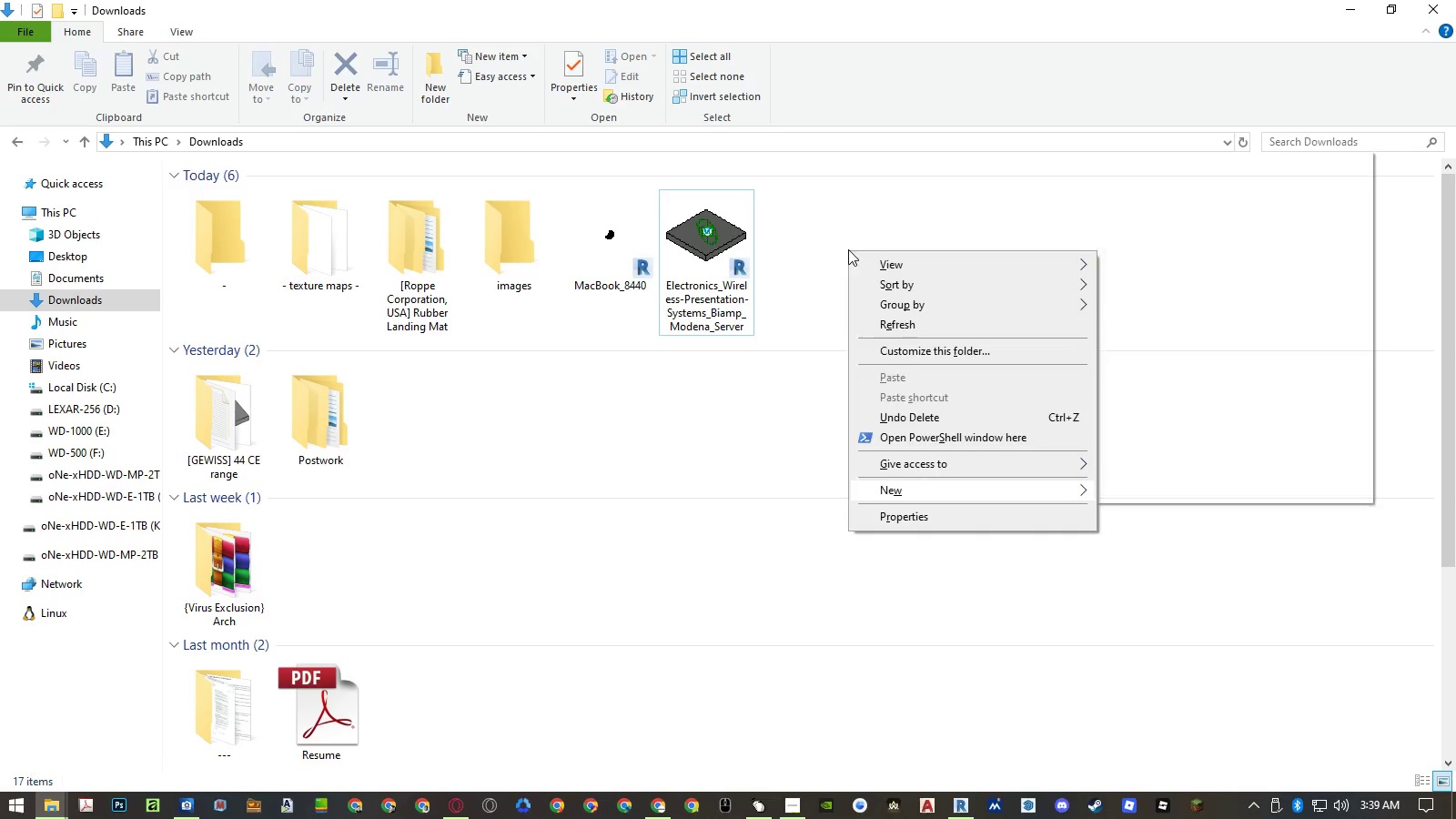 
key(Enter)
 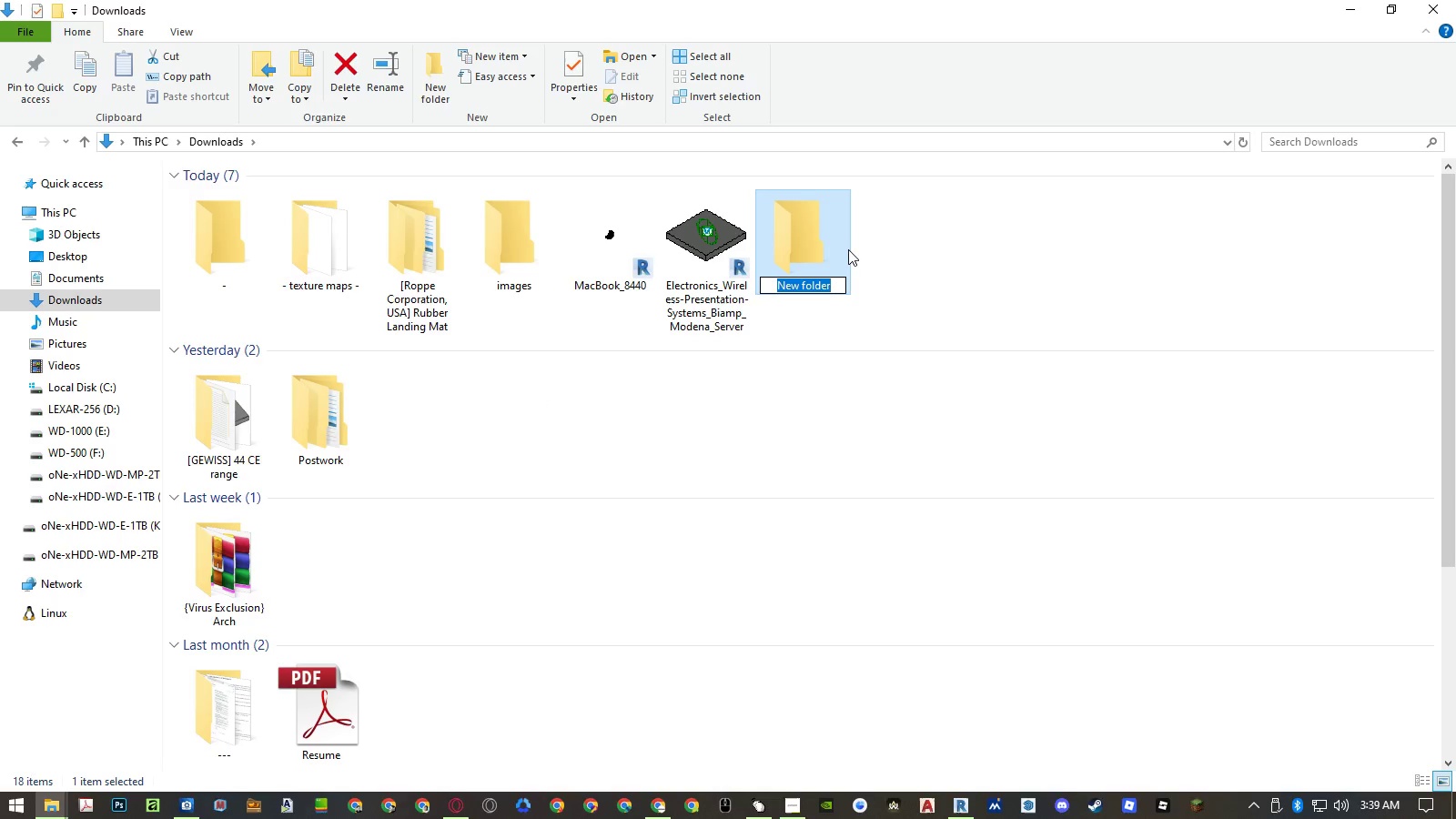 
key(BracketLeft)
 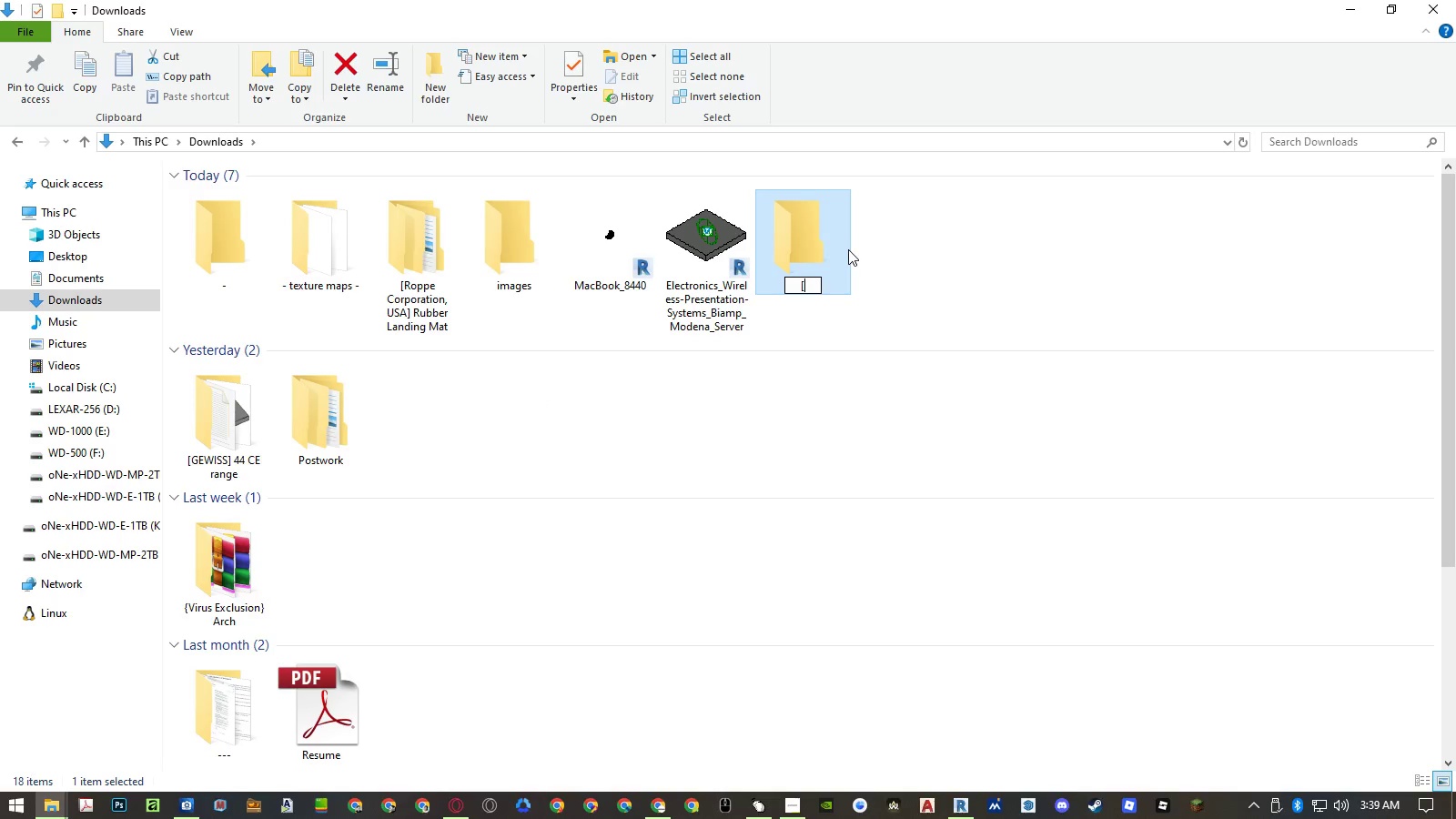 
key(Shift+ShiftLeft)
 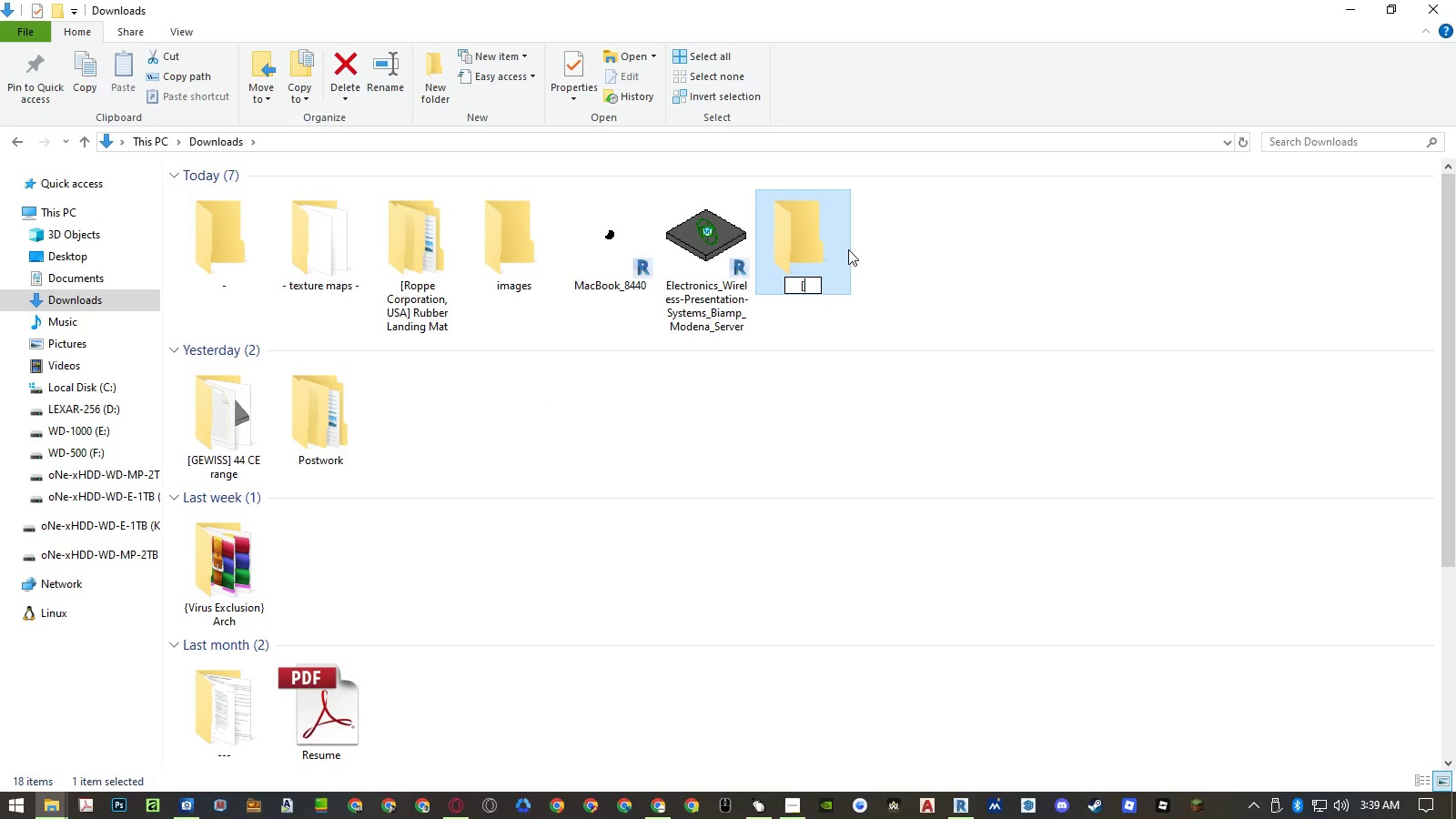 
key(Control+ControlLeft)
 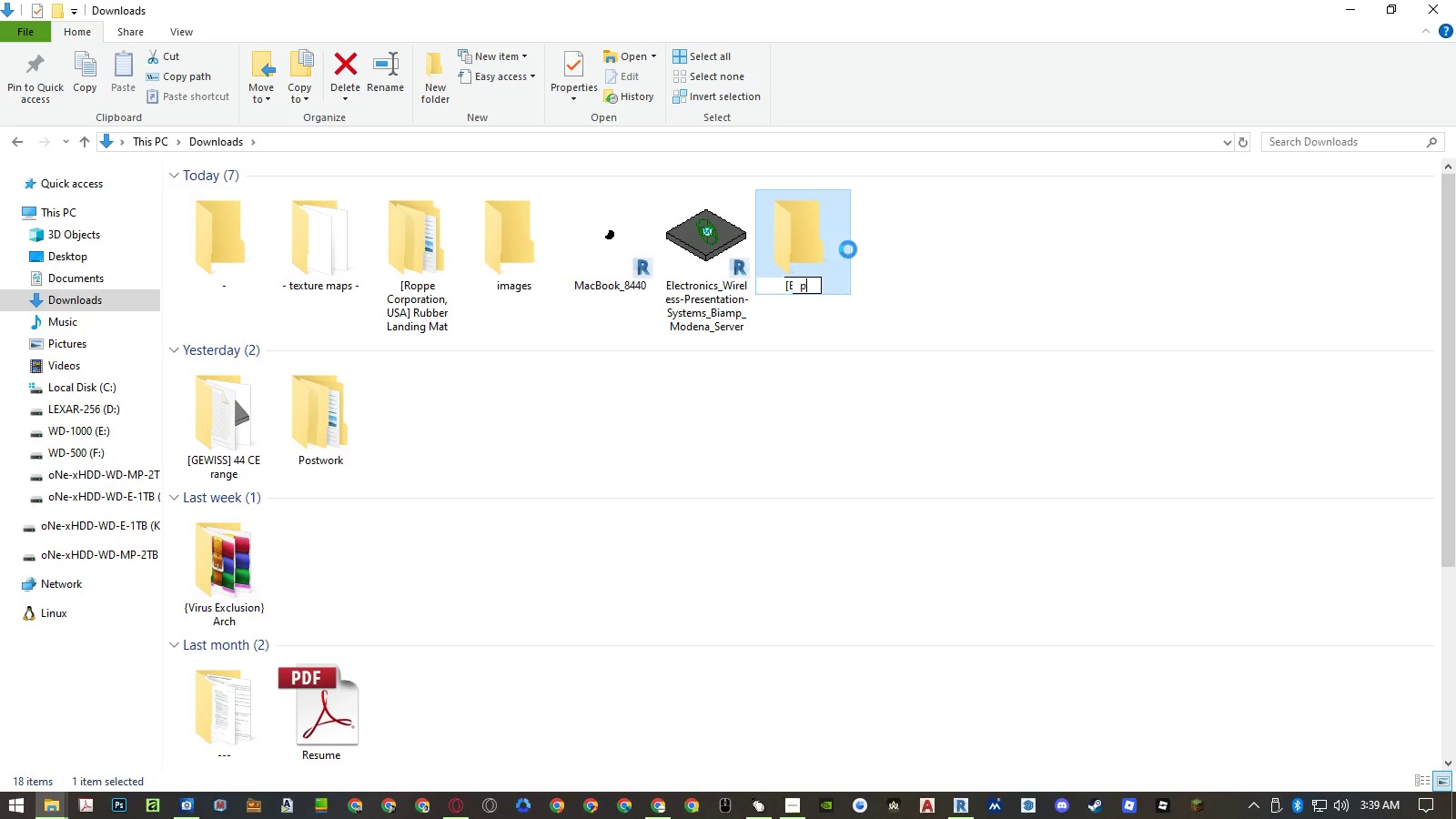 
key(Control+V)
 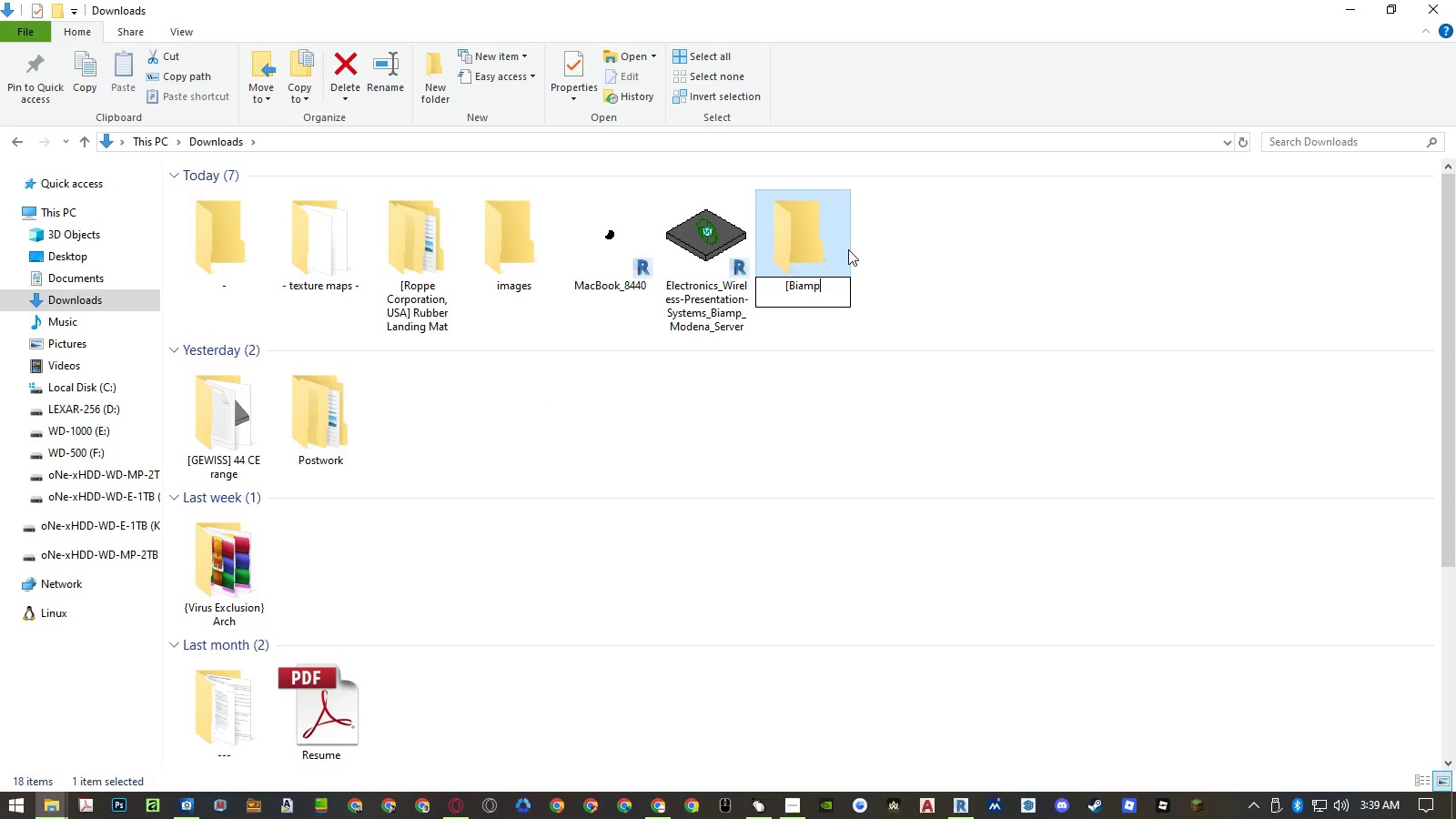 
key(BracketRight)
 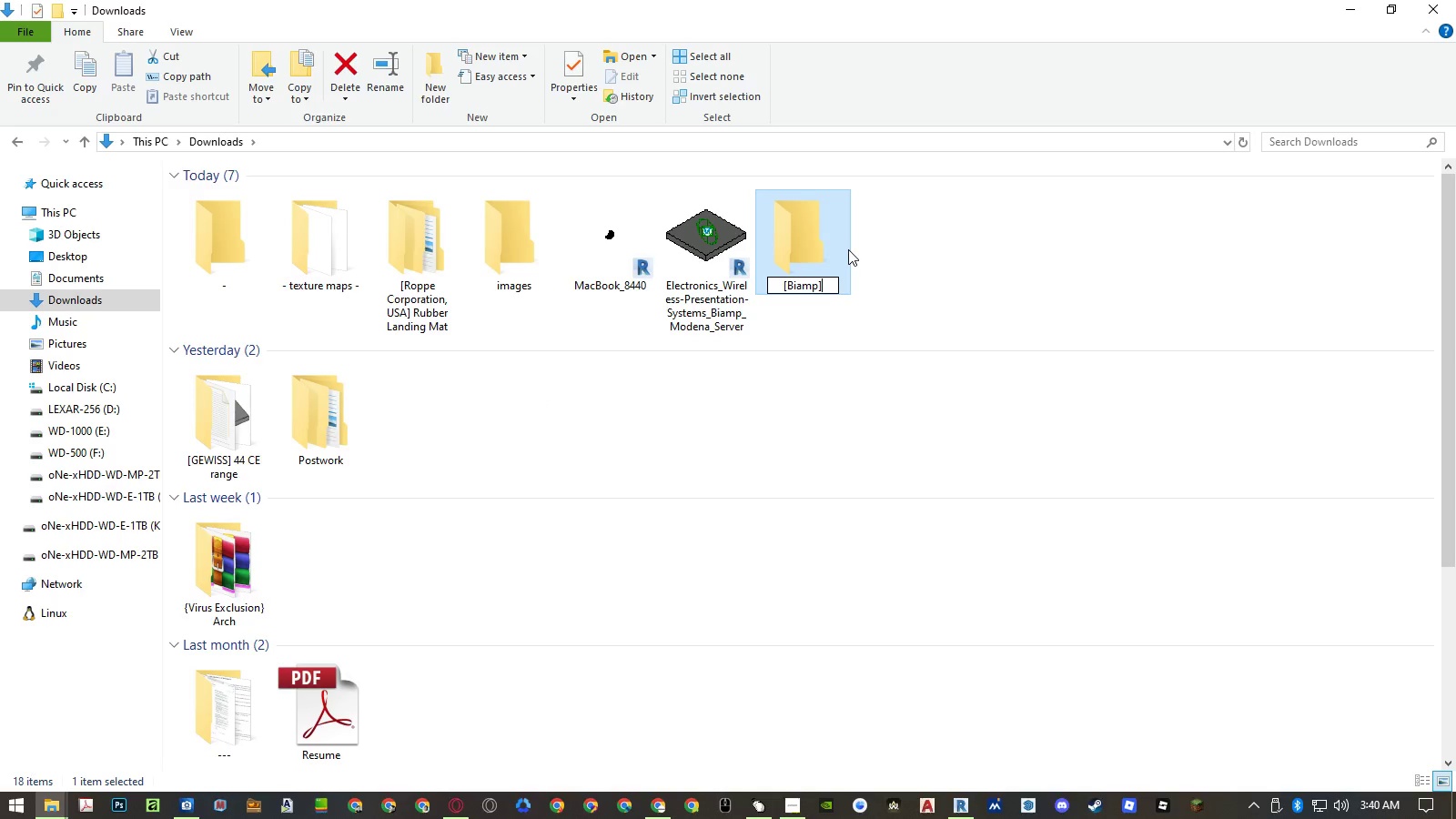 
key(Enter)
 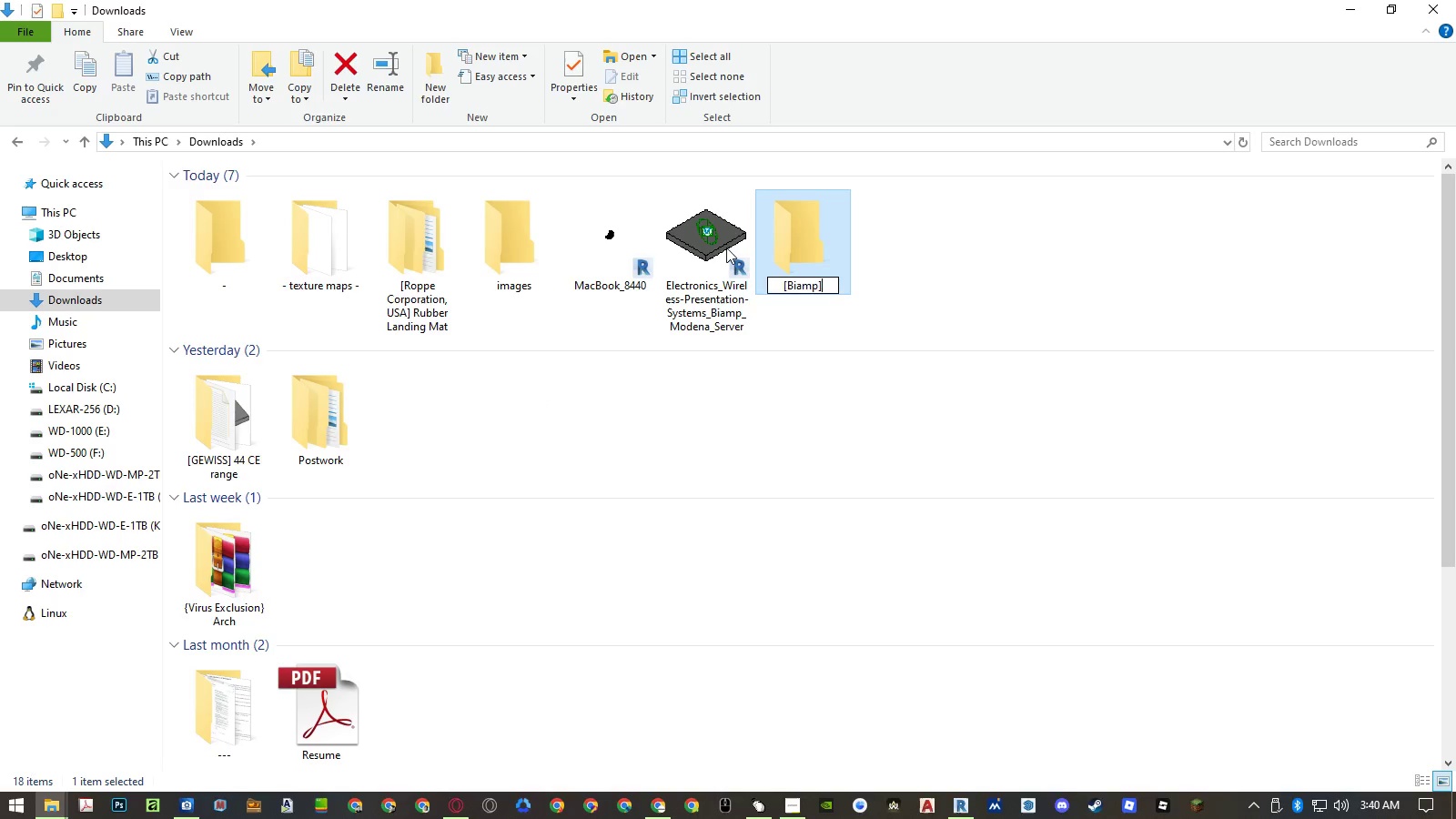 
left_click_drag(start_coordinate=[713, 247], to_coordinate=[794, 243])
 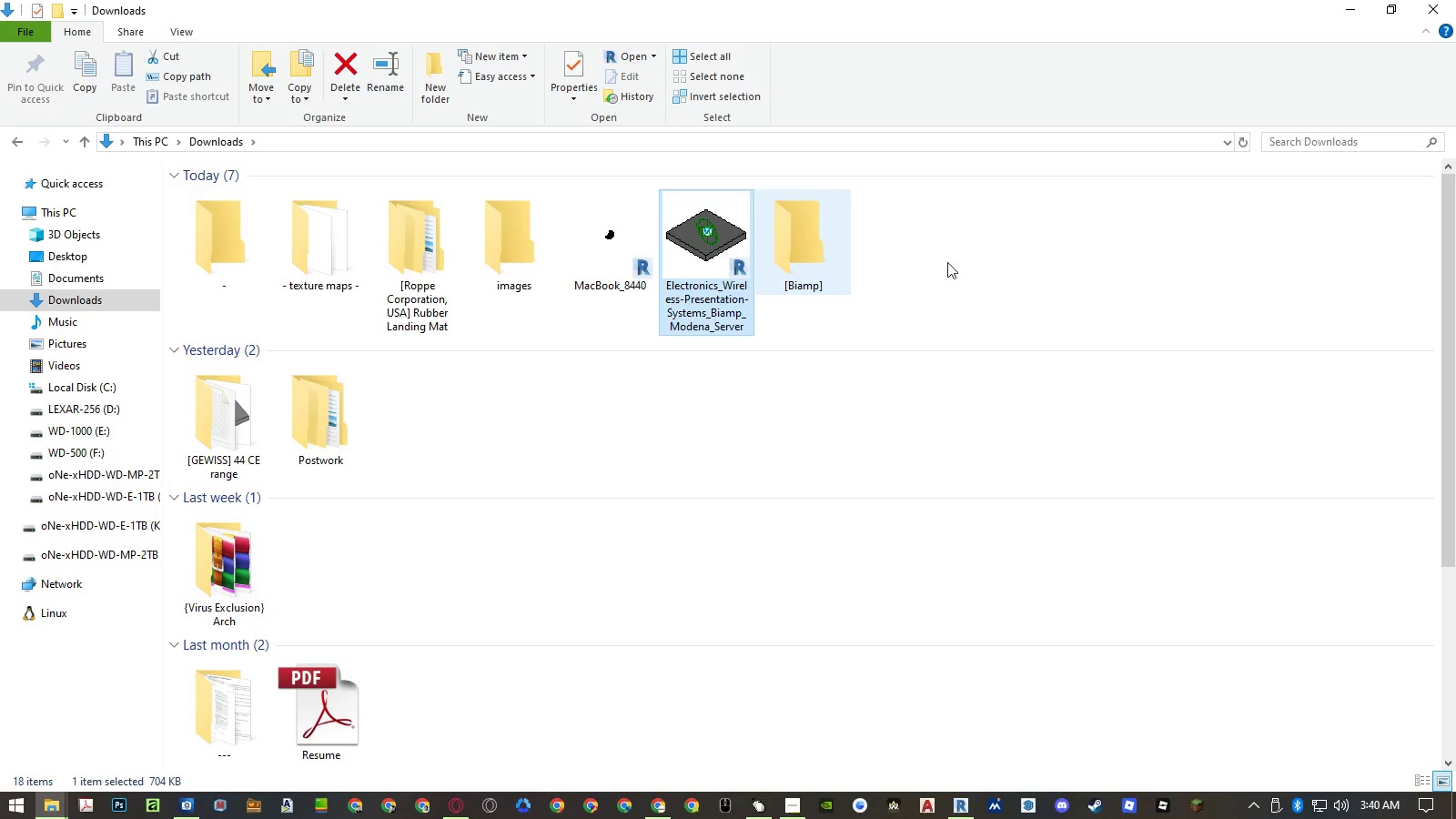 
left_click([994, 264])
 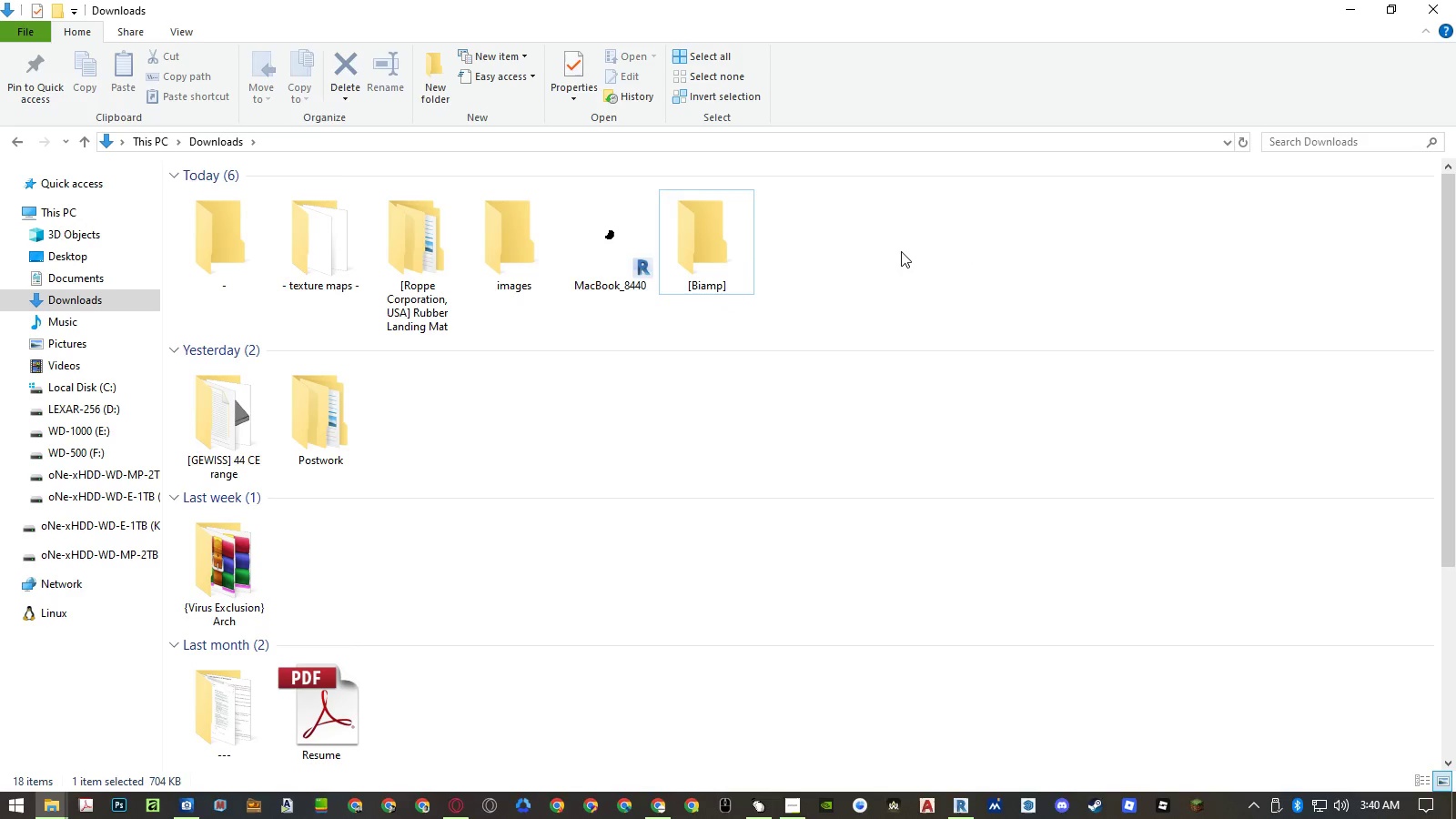 
hold_key(key=AltLeft, duration=29.22)
 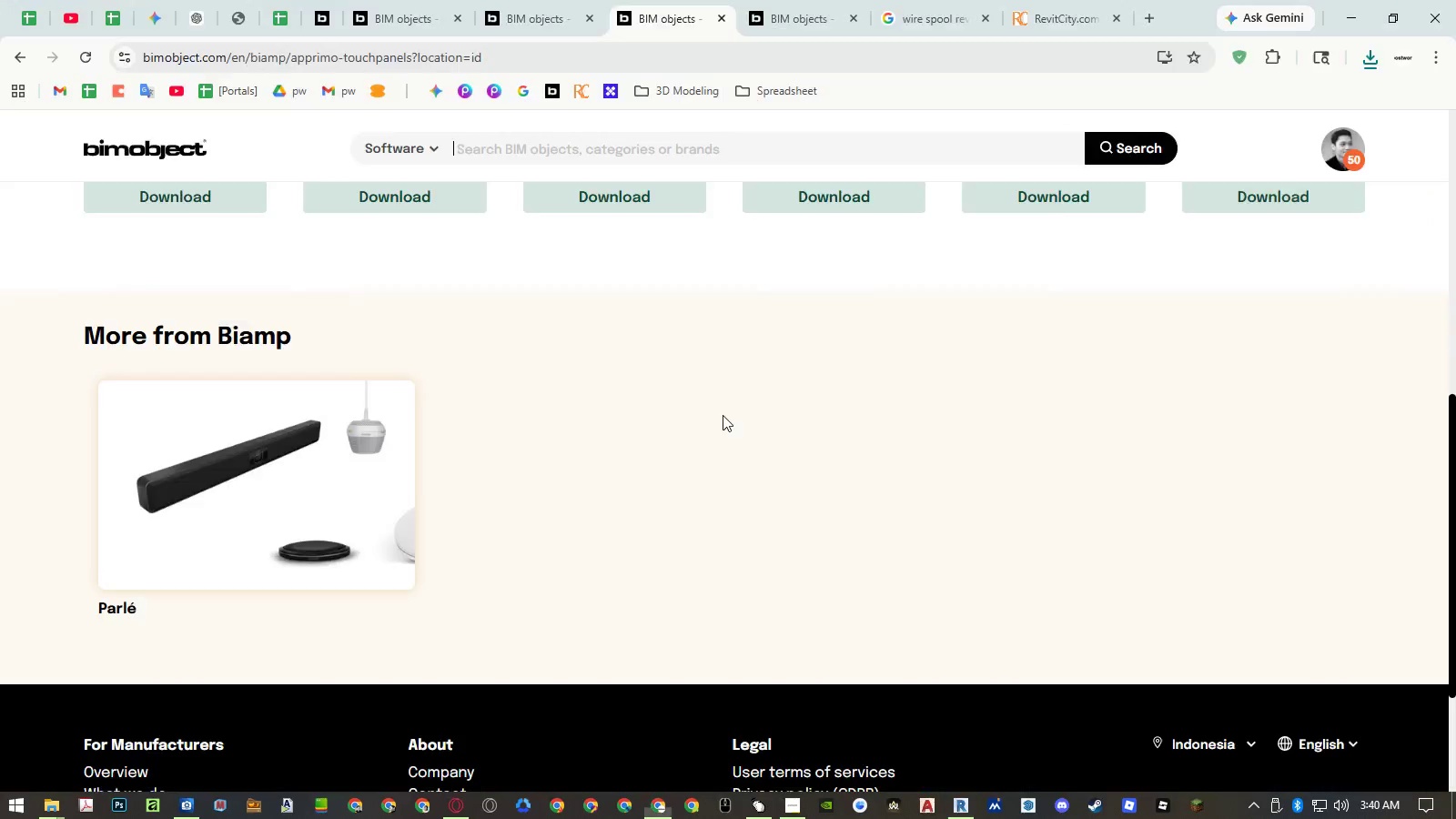 
hold_key(key=Tab, duration=29.28)
 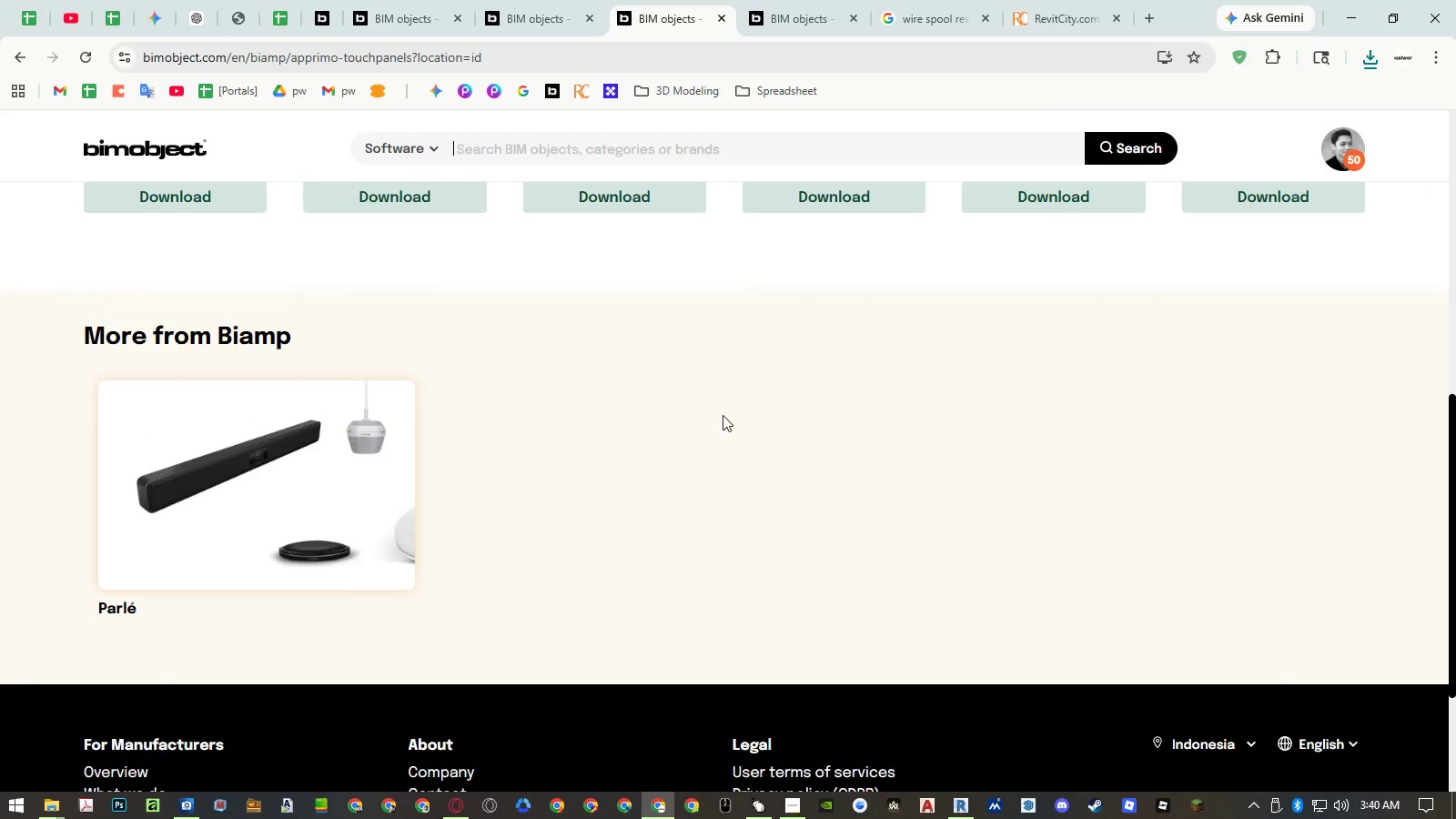 
scroll: coordinate [823, 282], scroll_direction: down, amount: 10.0
 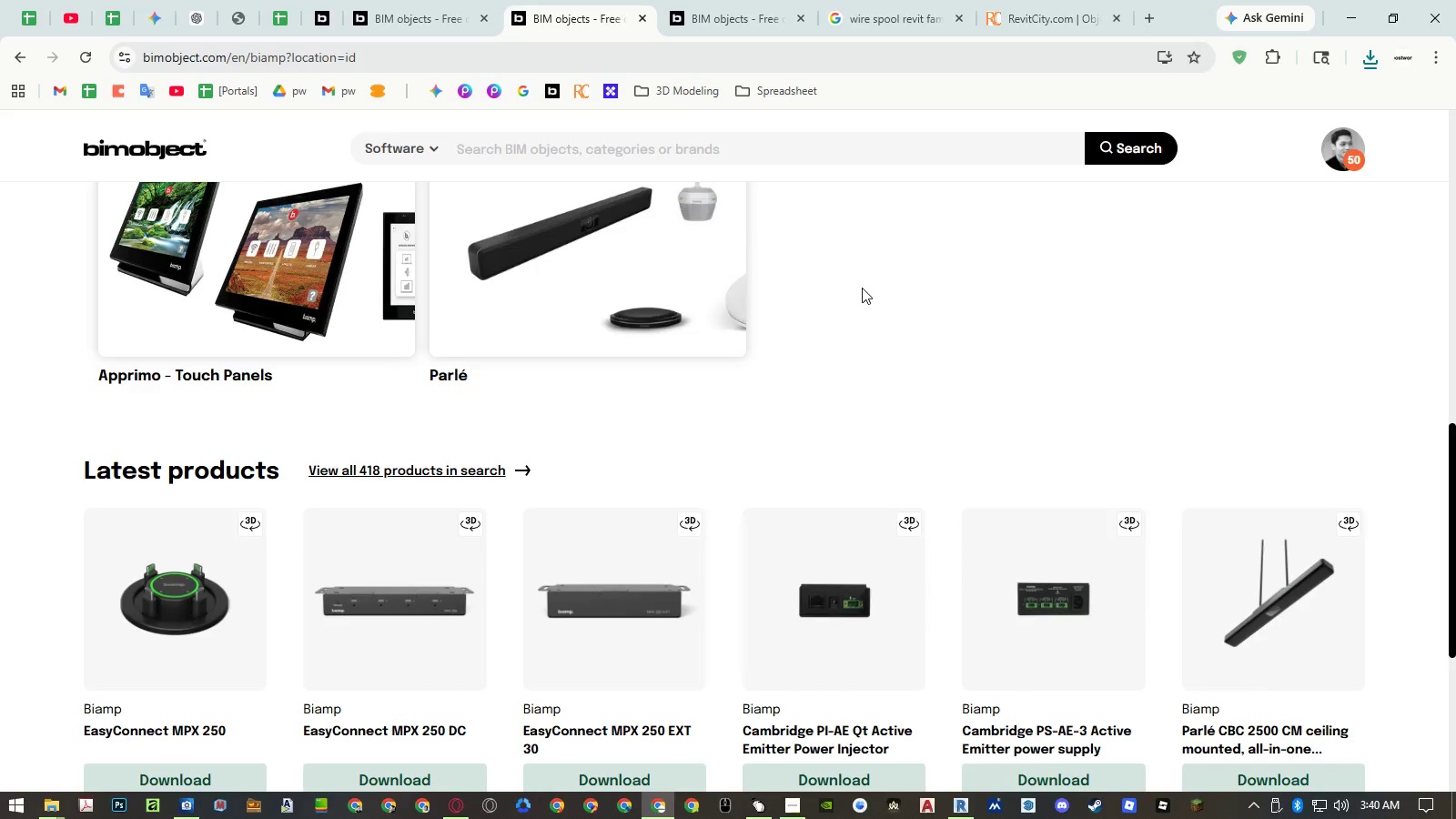 
scroll: coordinate [863, 288], scroll_direction: up, amount: 2.0
 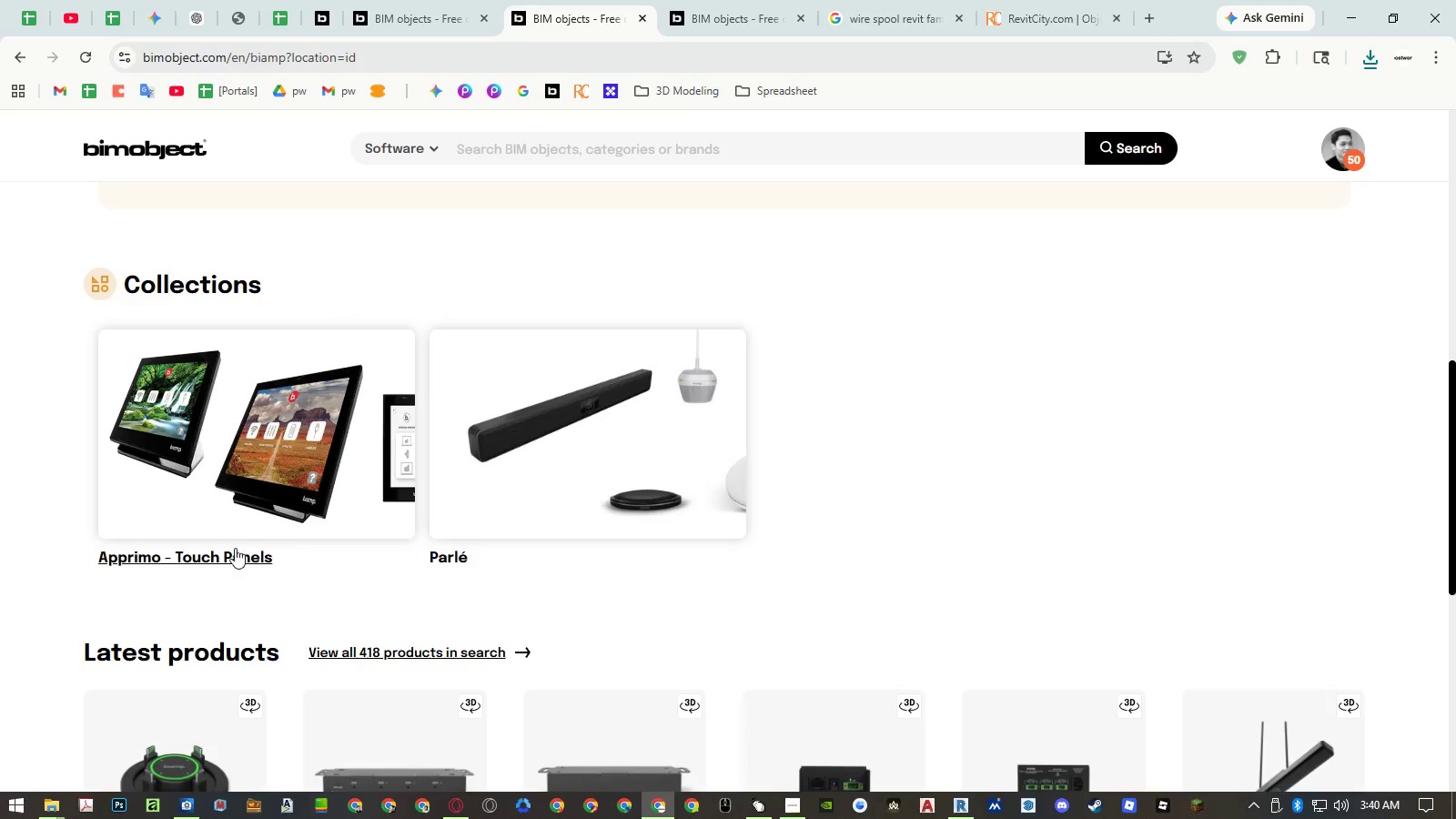 
middle_click([217, 559])
 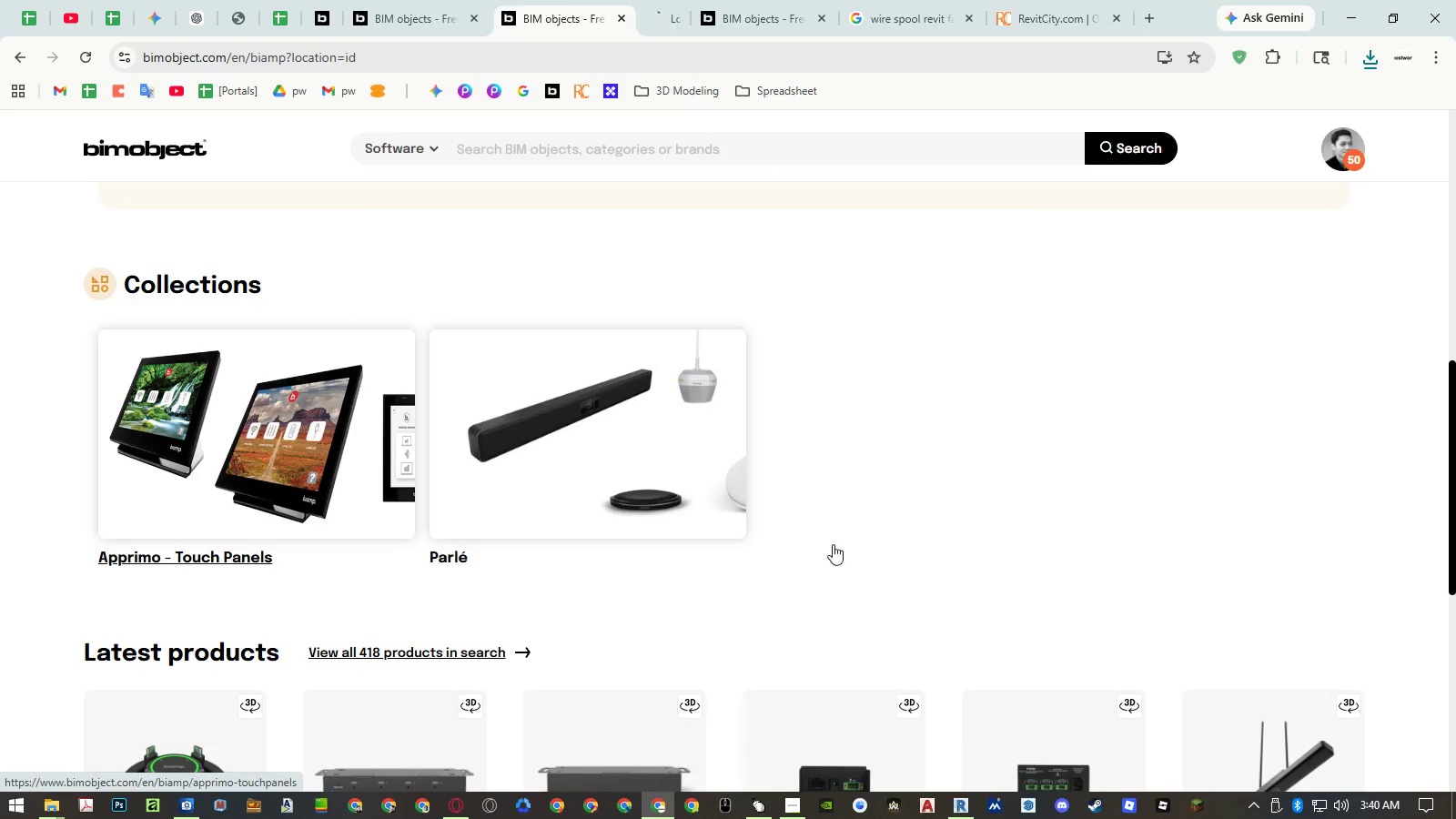 
scroll: coordinate [1000, 517], scroll_direction: down, amount: 4.0
 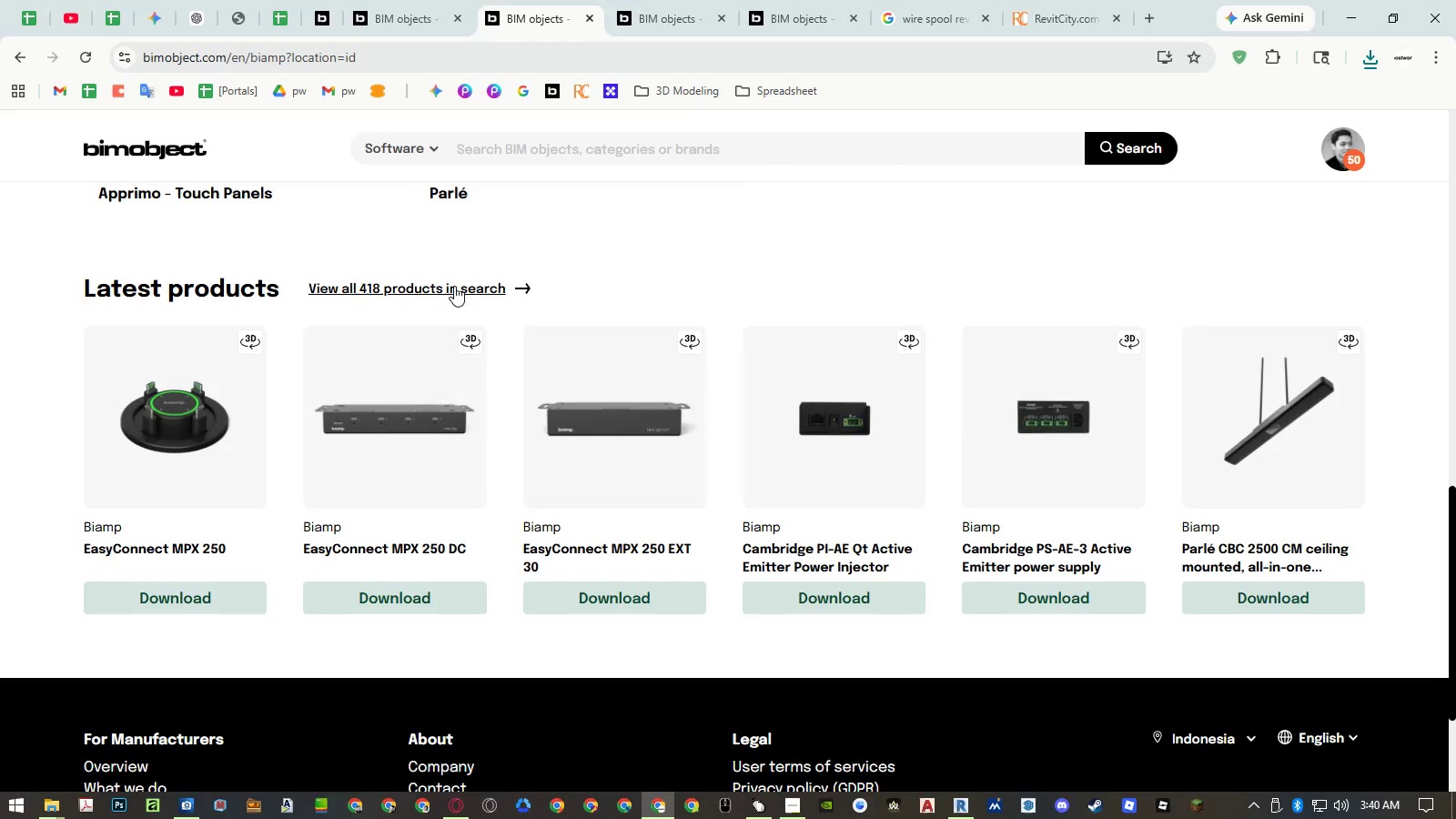 
left_click([454, 286])
 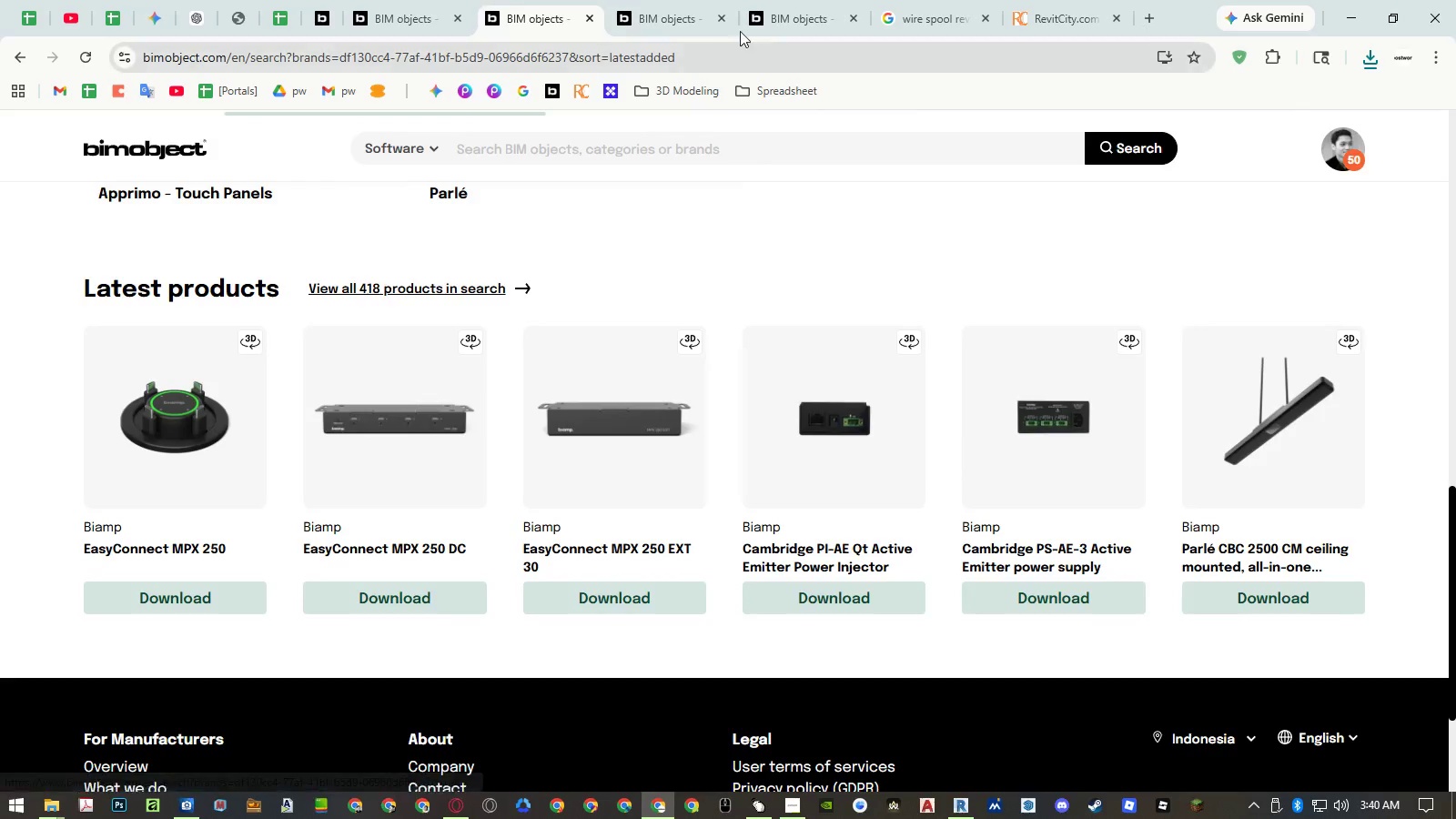 
left_click([680, 18])
 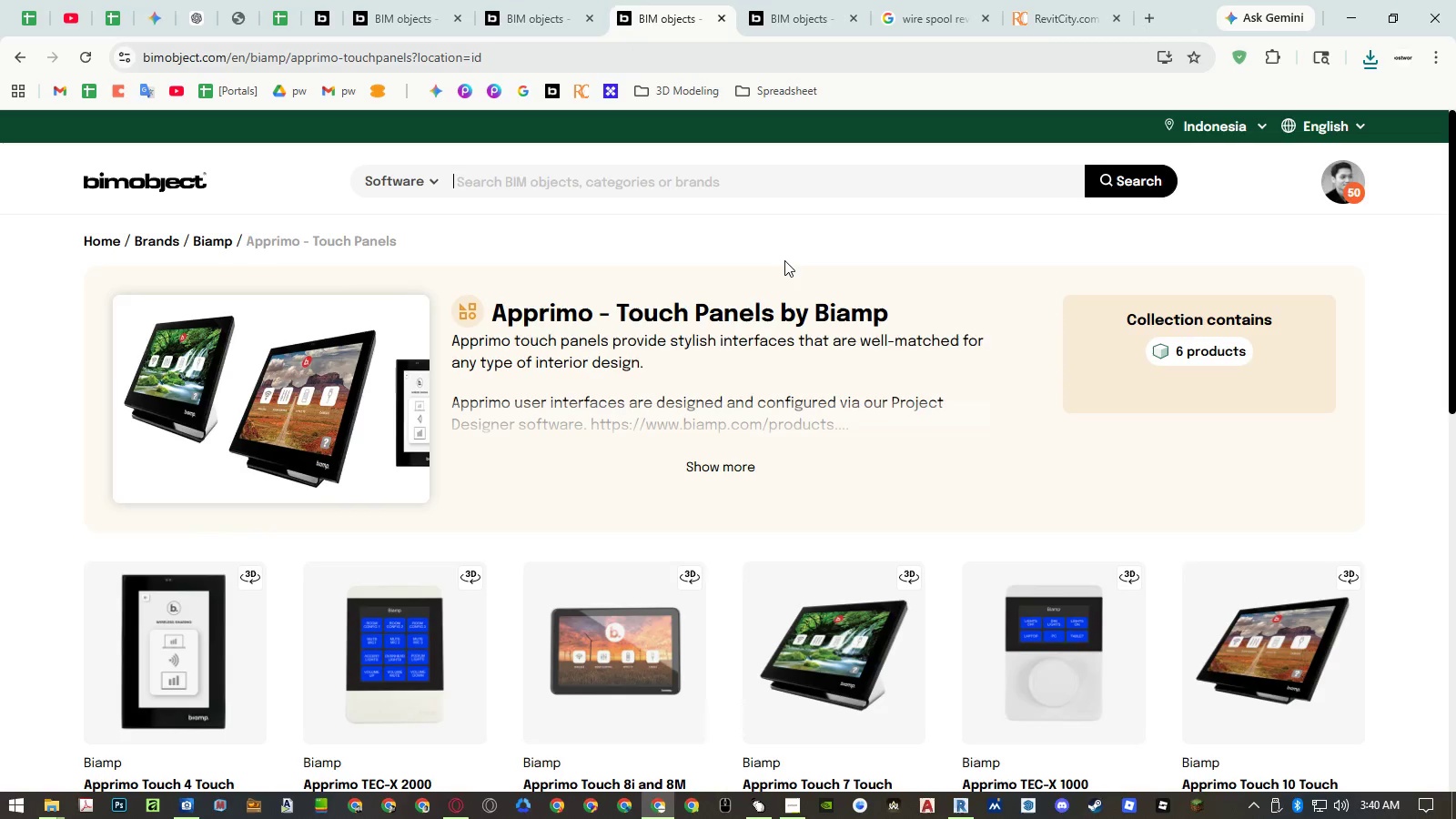 
scroll: coordinate [782, 263], scroll_direction: down, amount: 7.0
 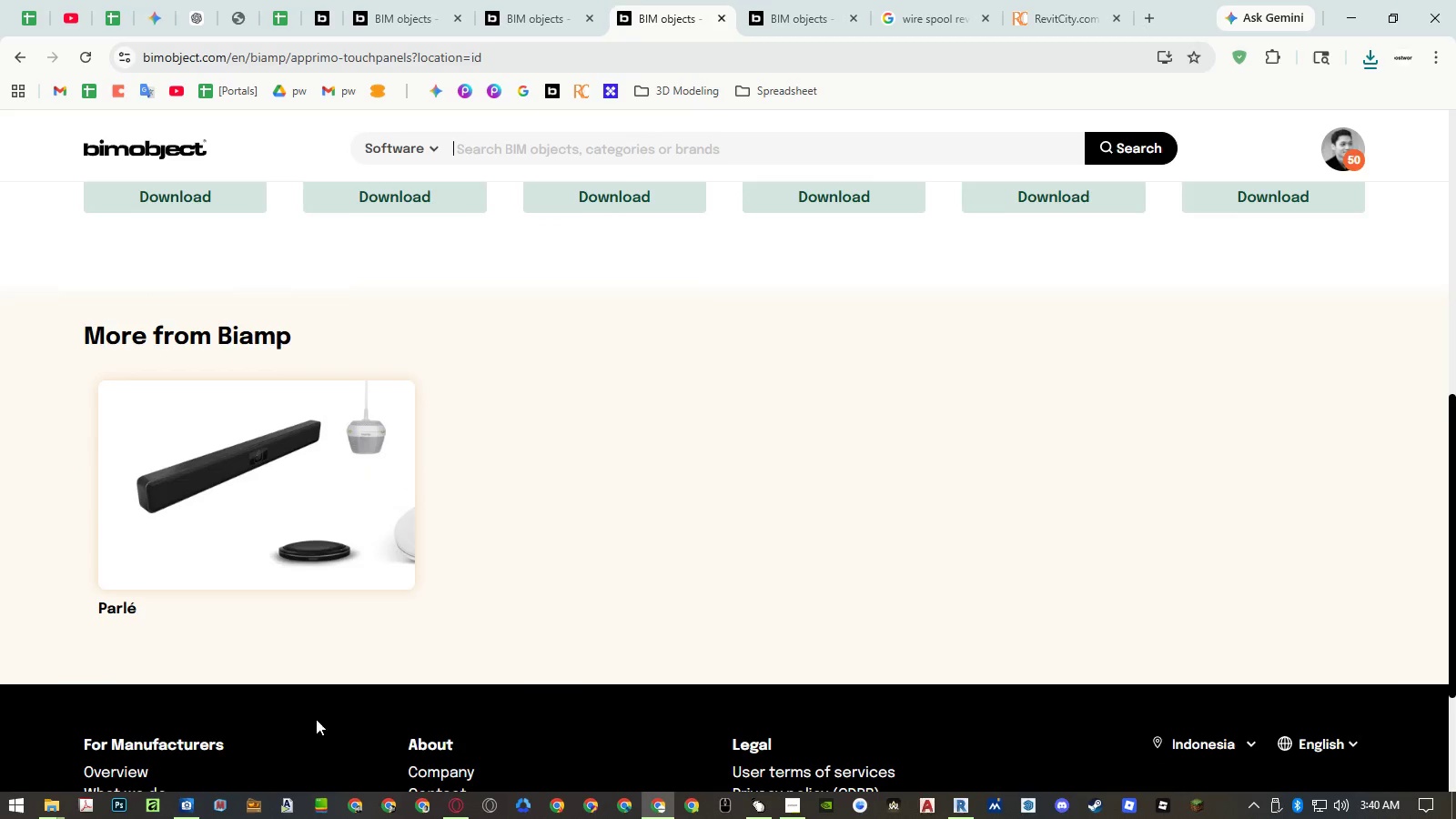 
left_click([47, 808])
 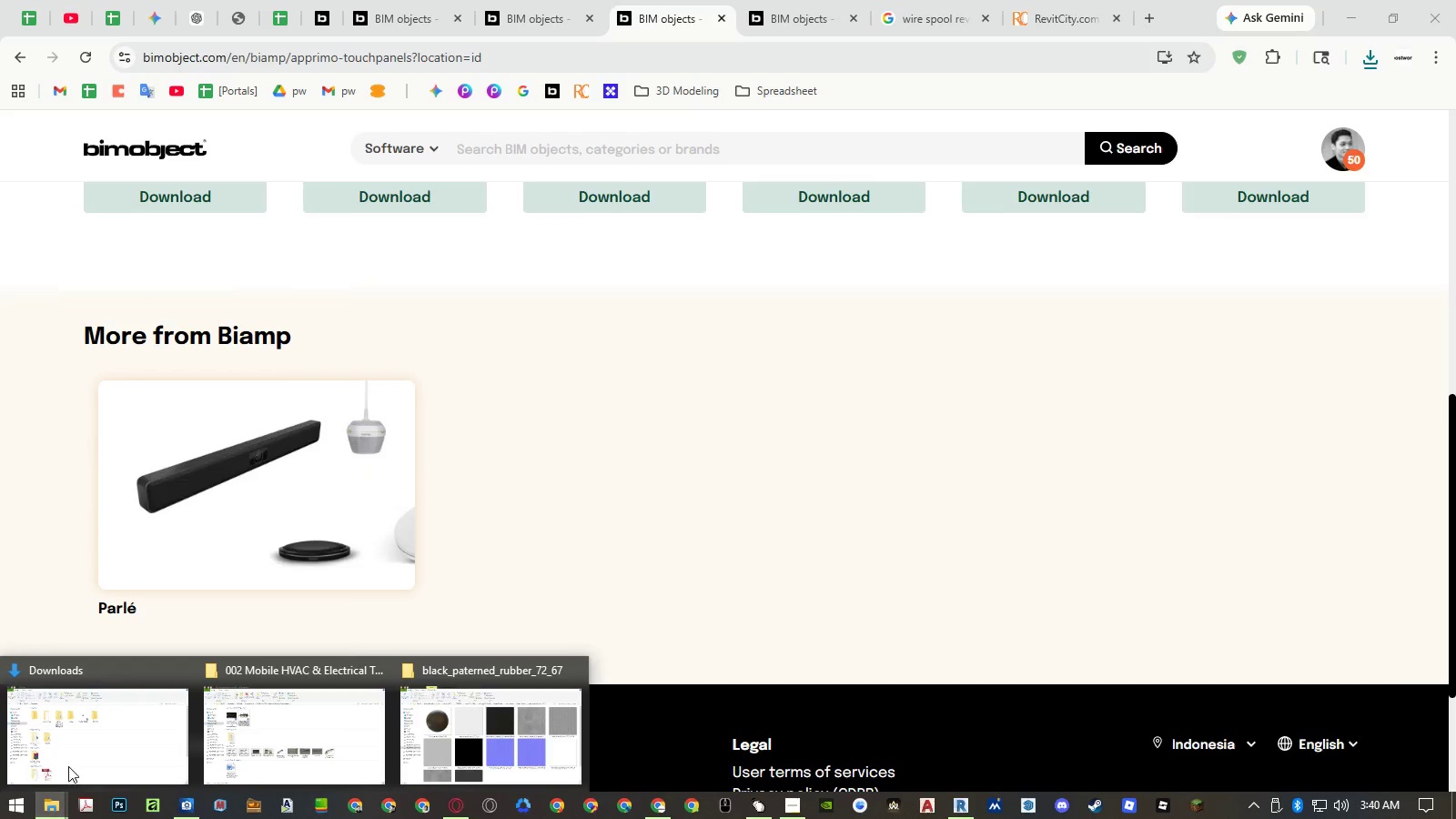 
left_click([69, 764])
 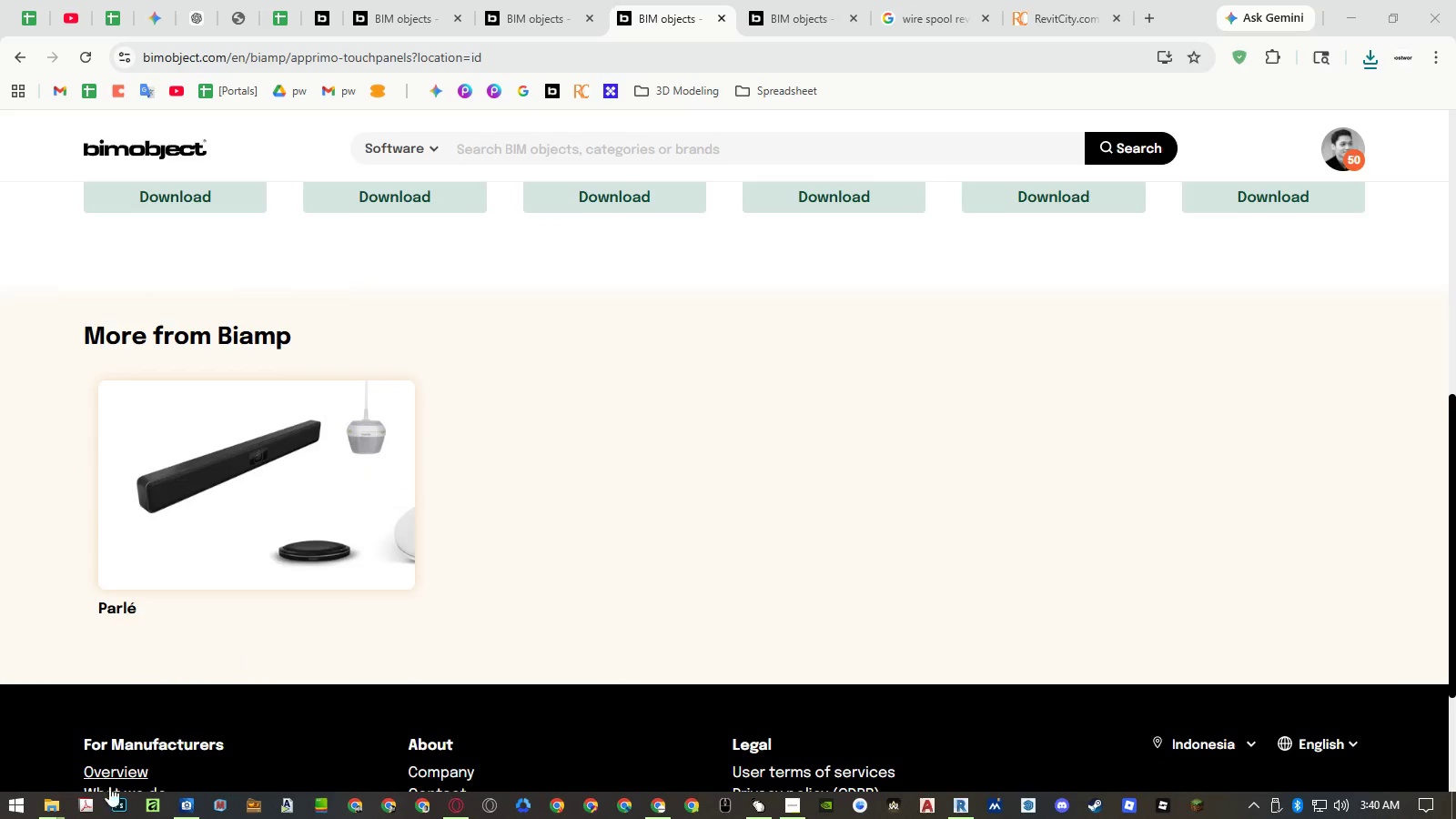 
left_click([56, 812])
 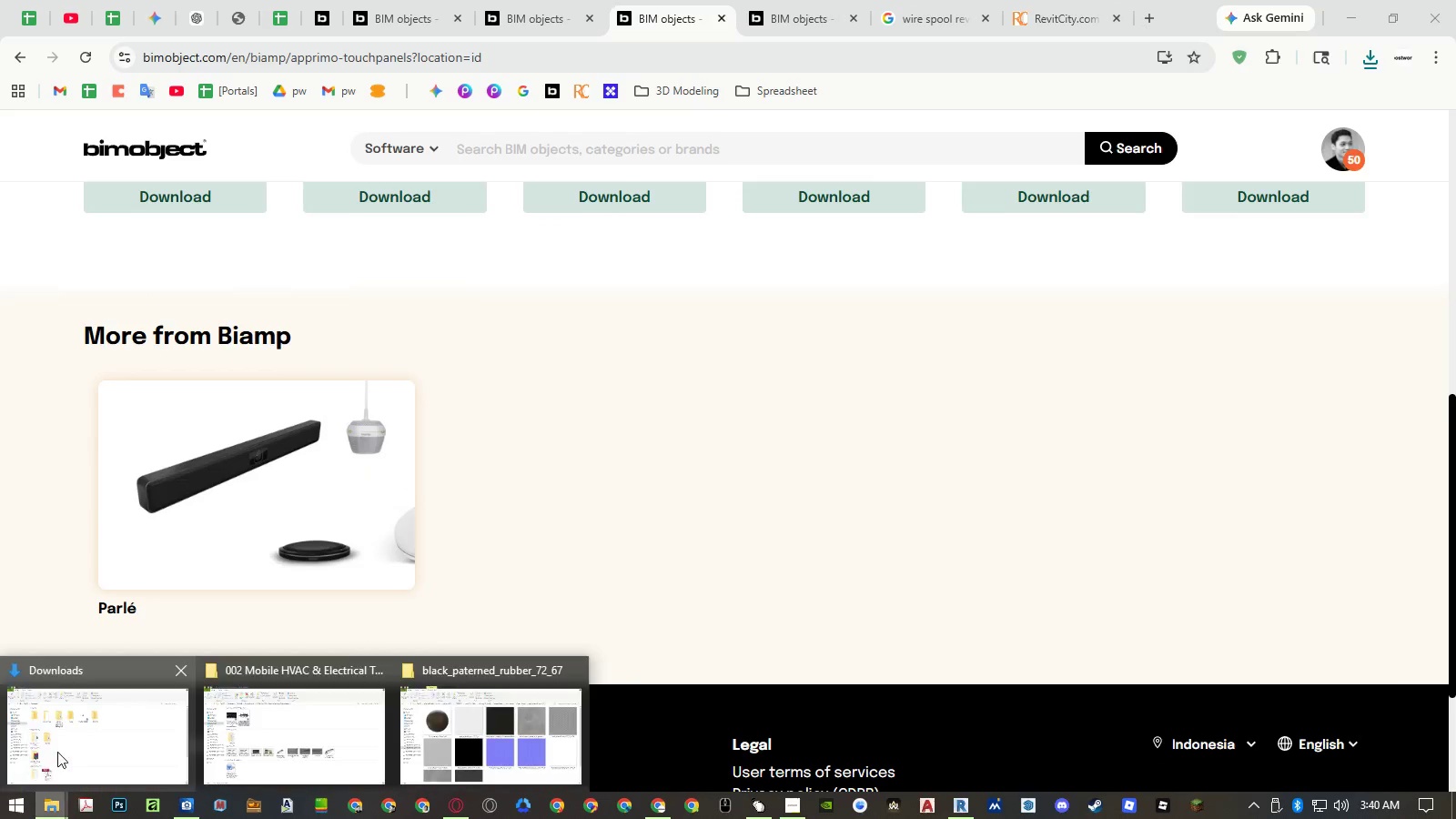 
double_click([57, 749])
 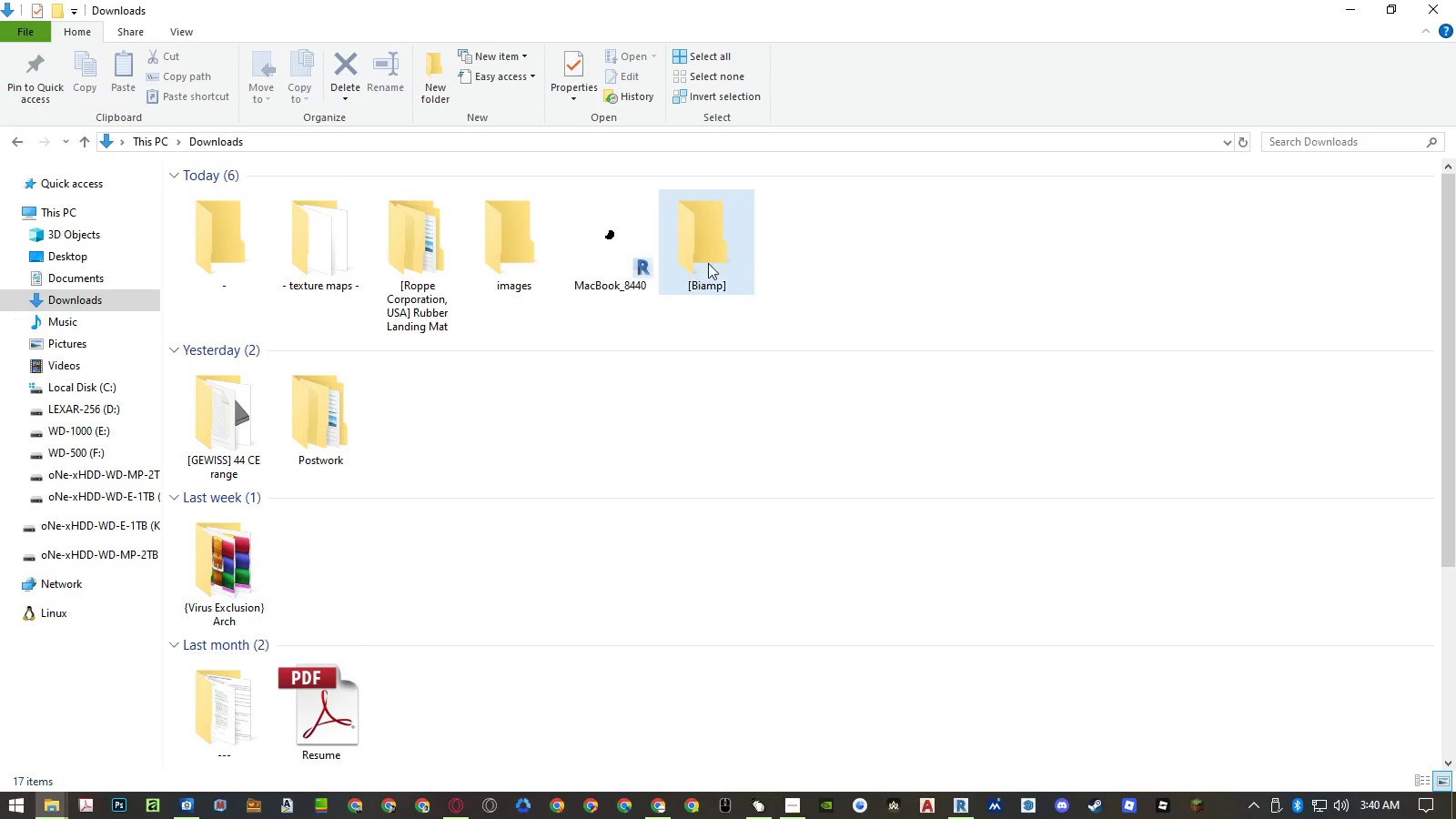 
double_click([710, 260])
 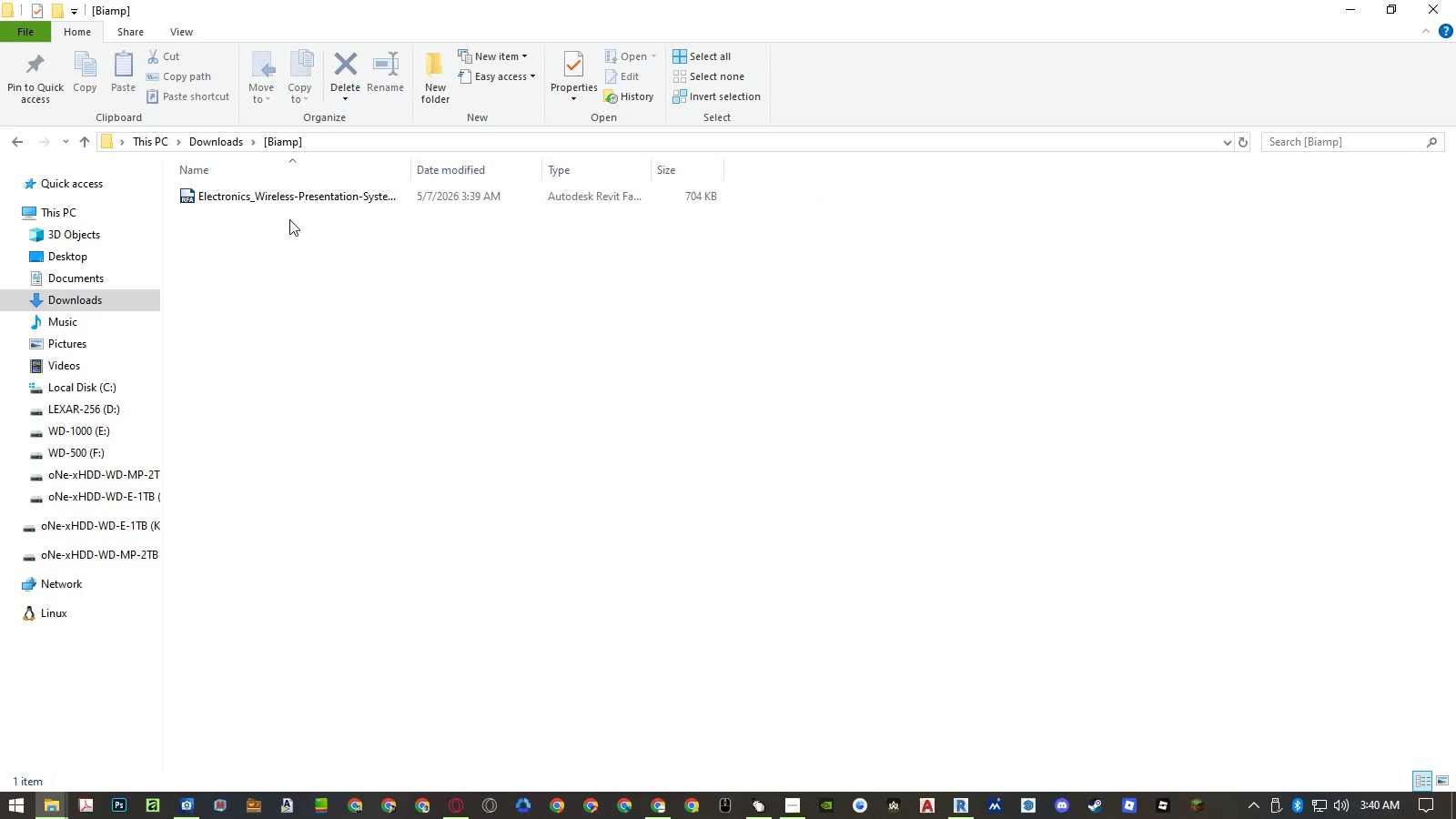 
double_click([278, 205])
 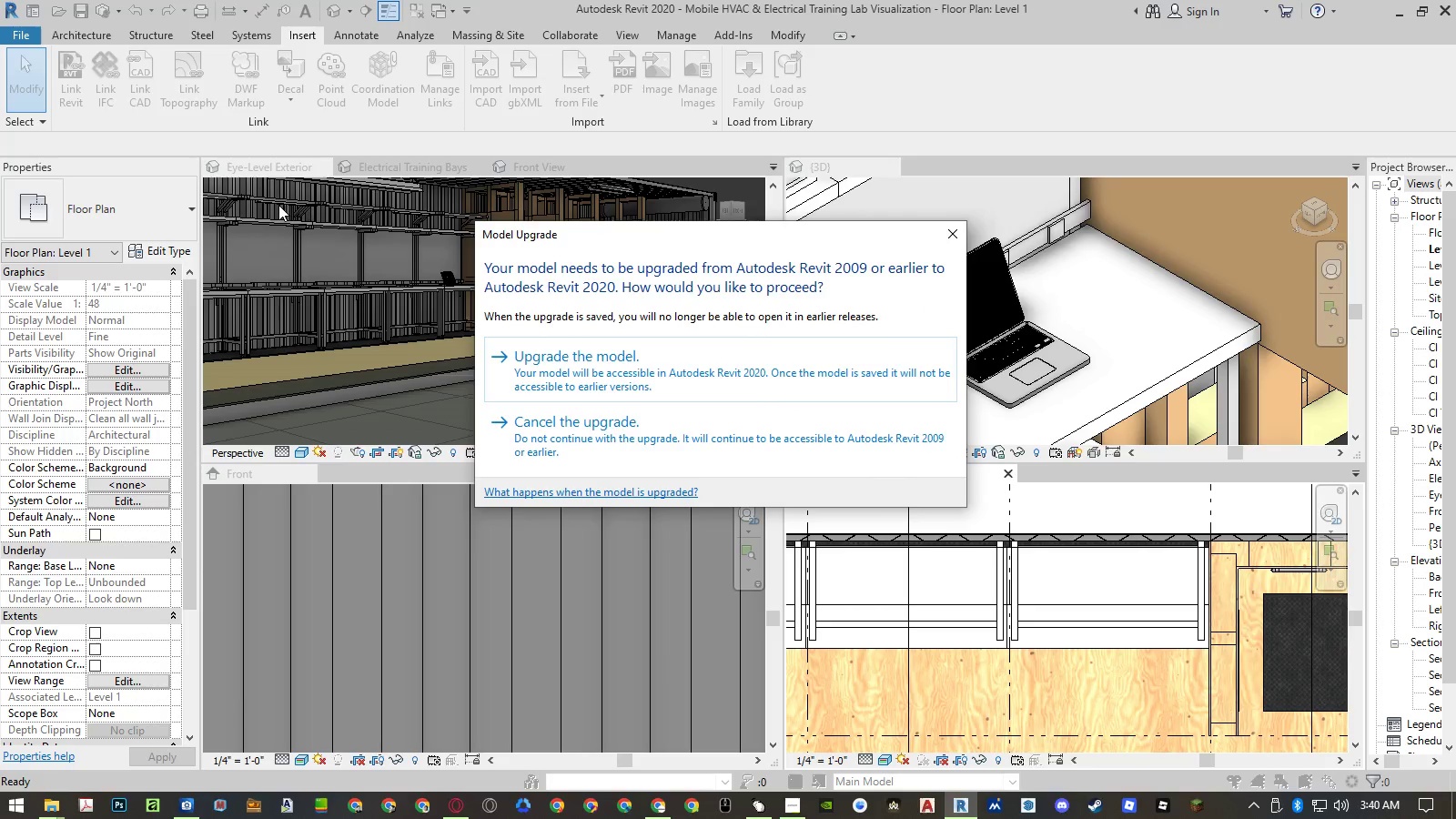 
left_click([709, 349])
 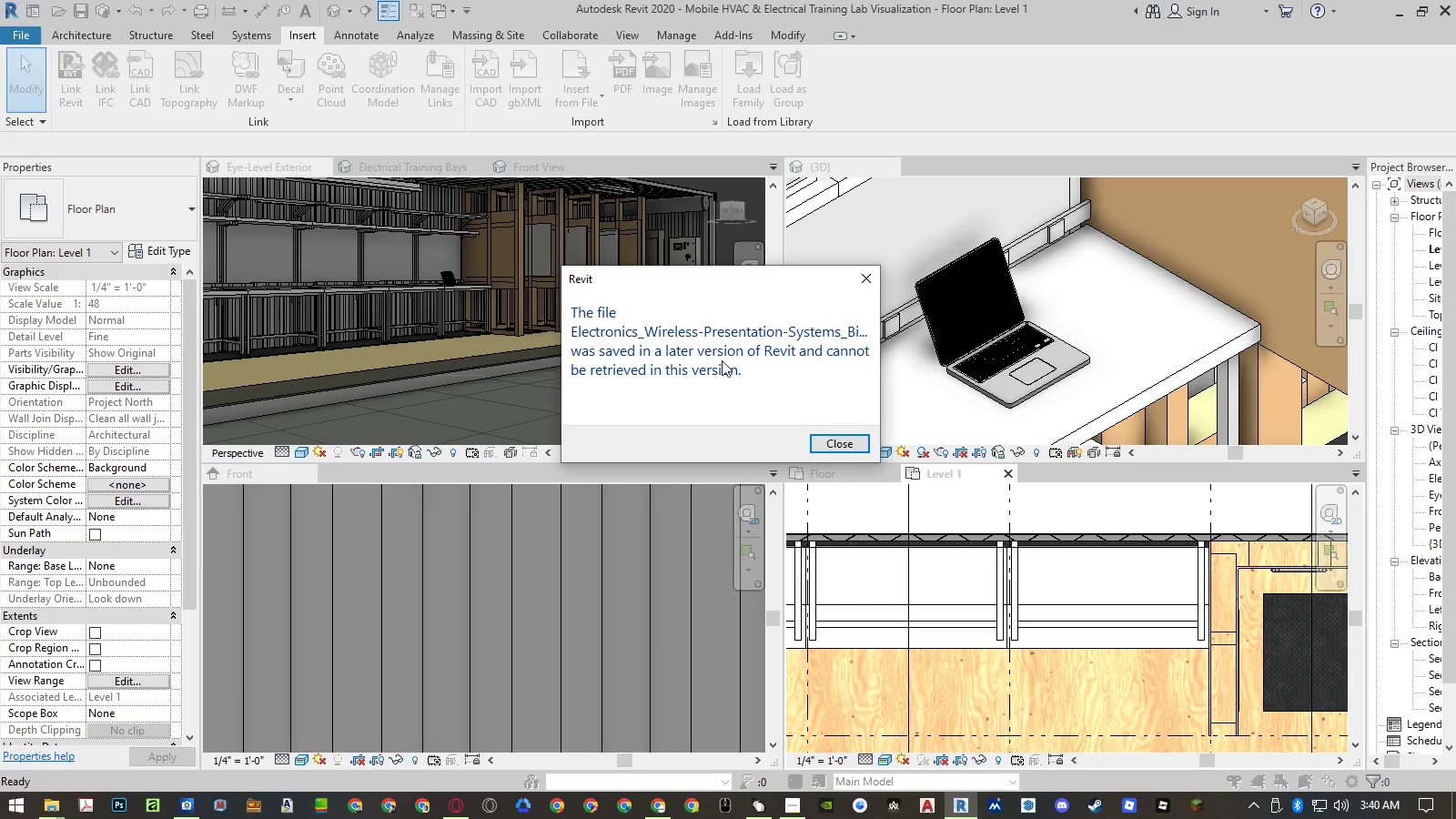 
left_click([833, 450])
 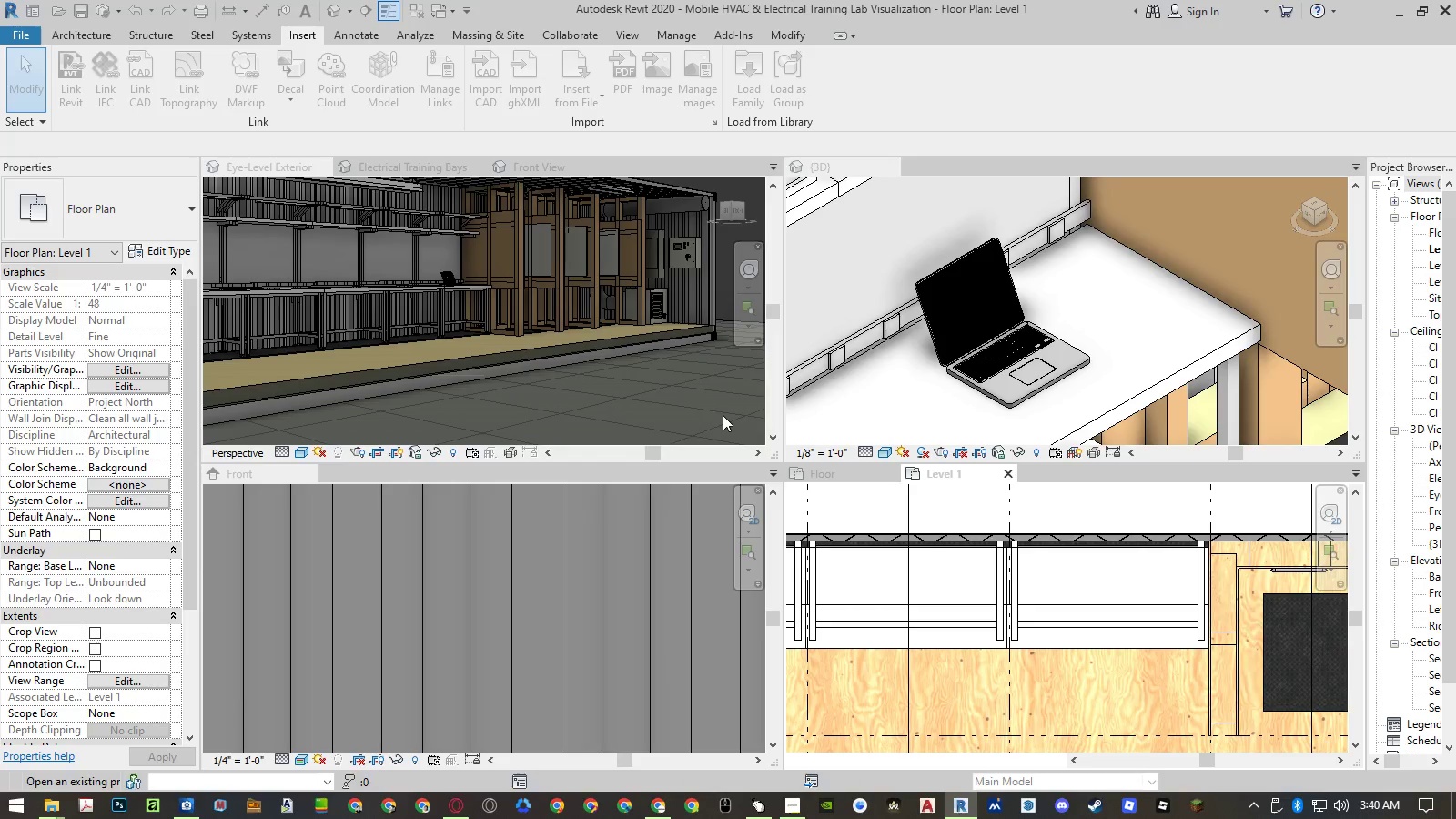 
hold_key(key=AltLeft, duration=0.33)
 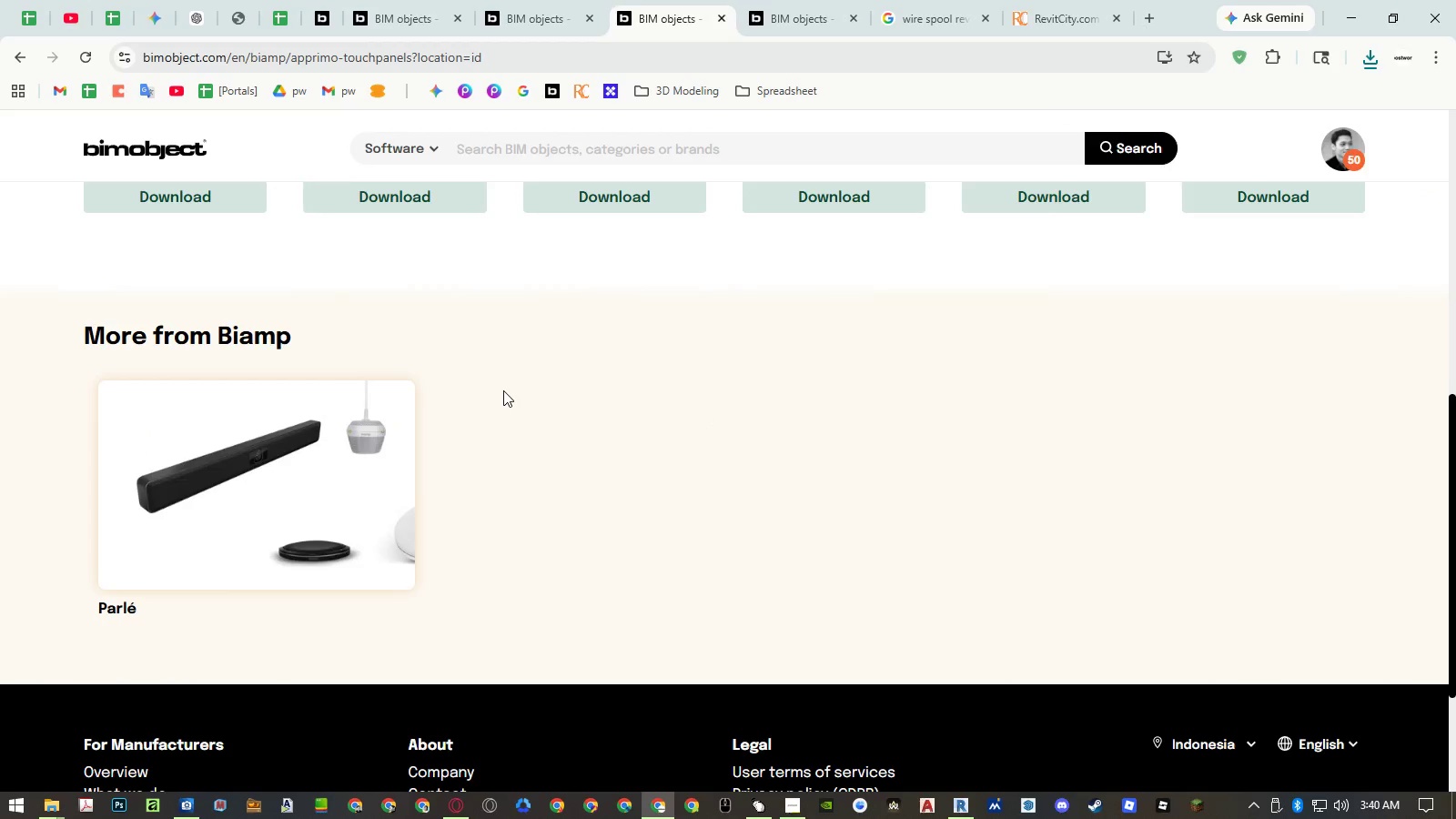 
key(Alt+AltLeft)
 